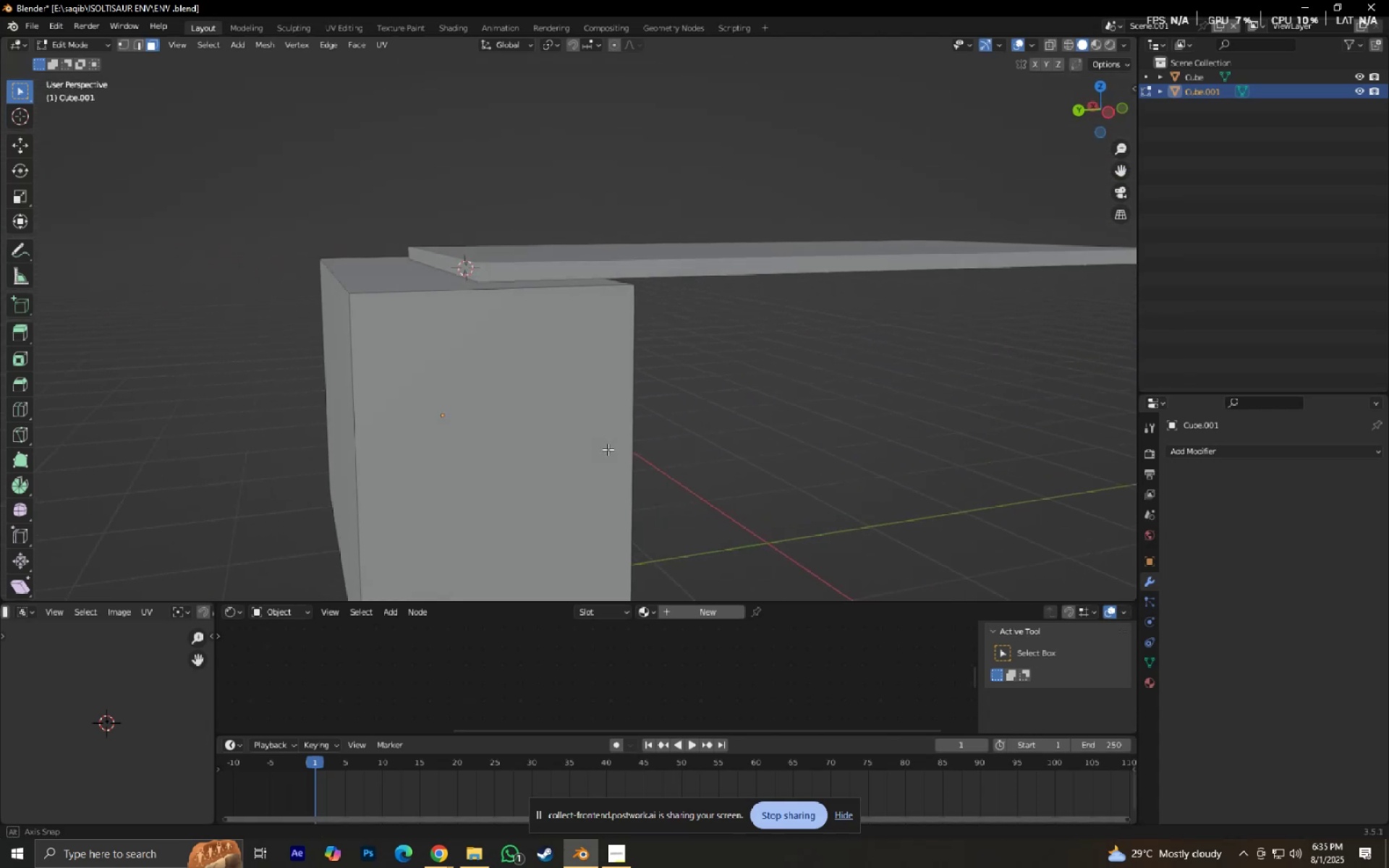 
hold_key(key=ShiftLeft, duration=0.38)
 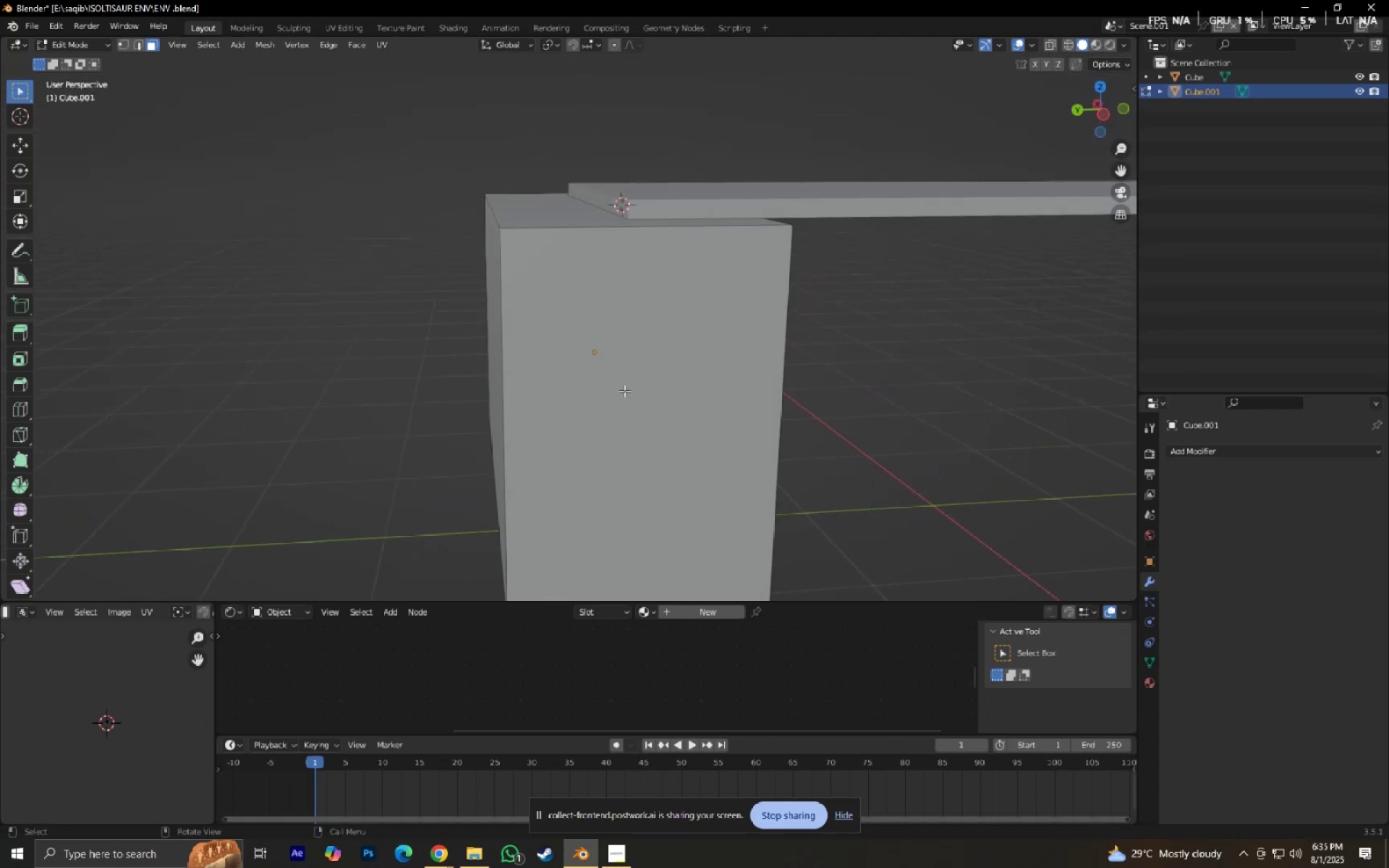 
wait(8.42)
 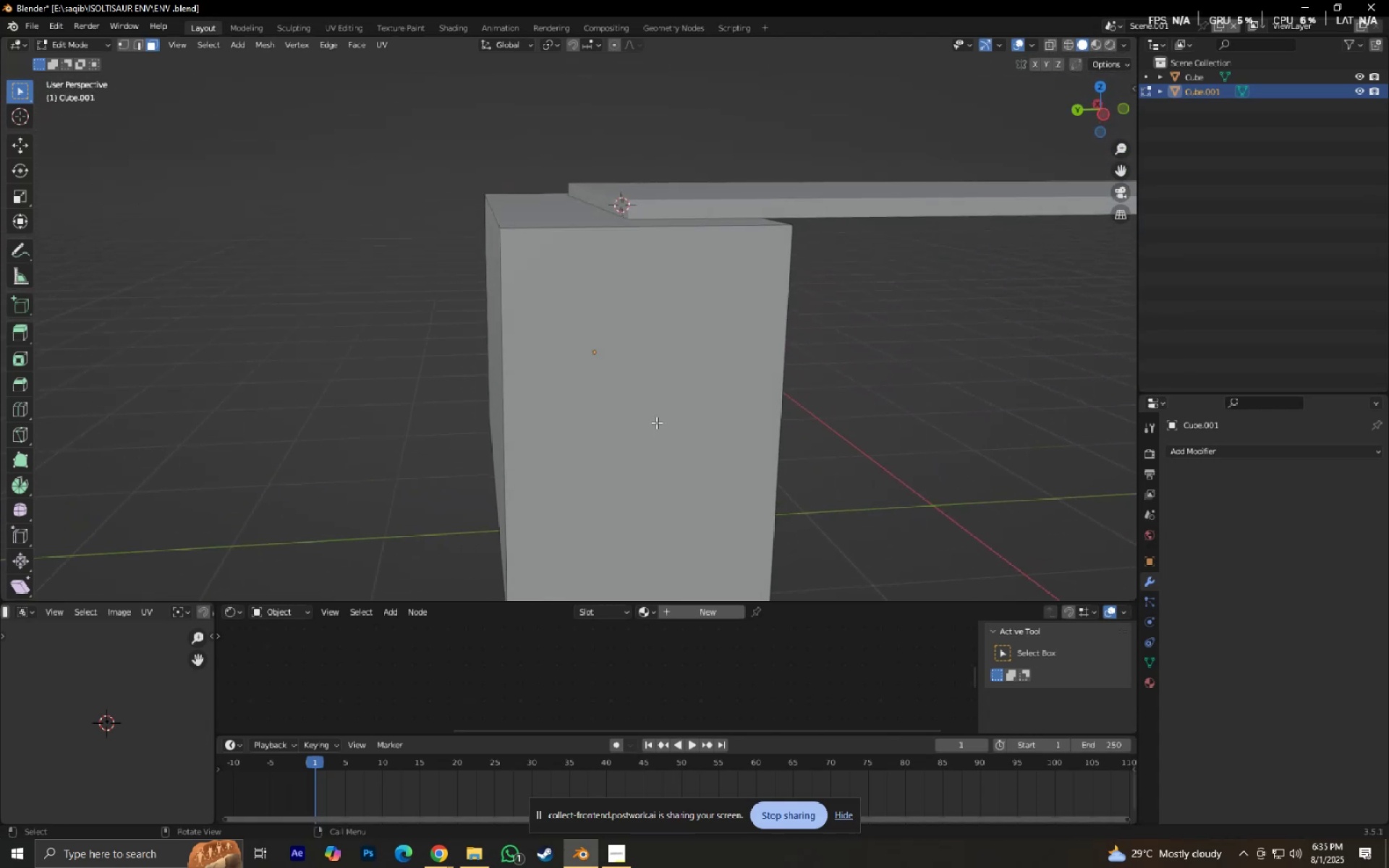 
key(Control+R)
 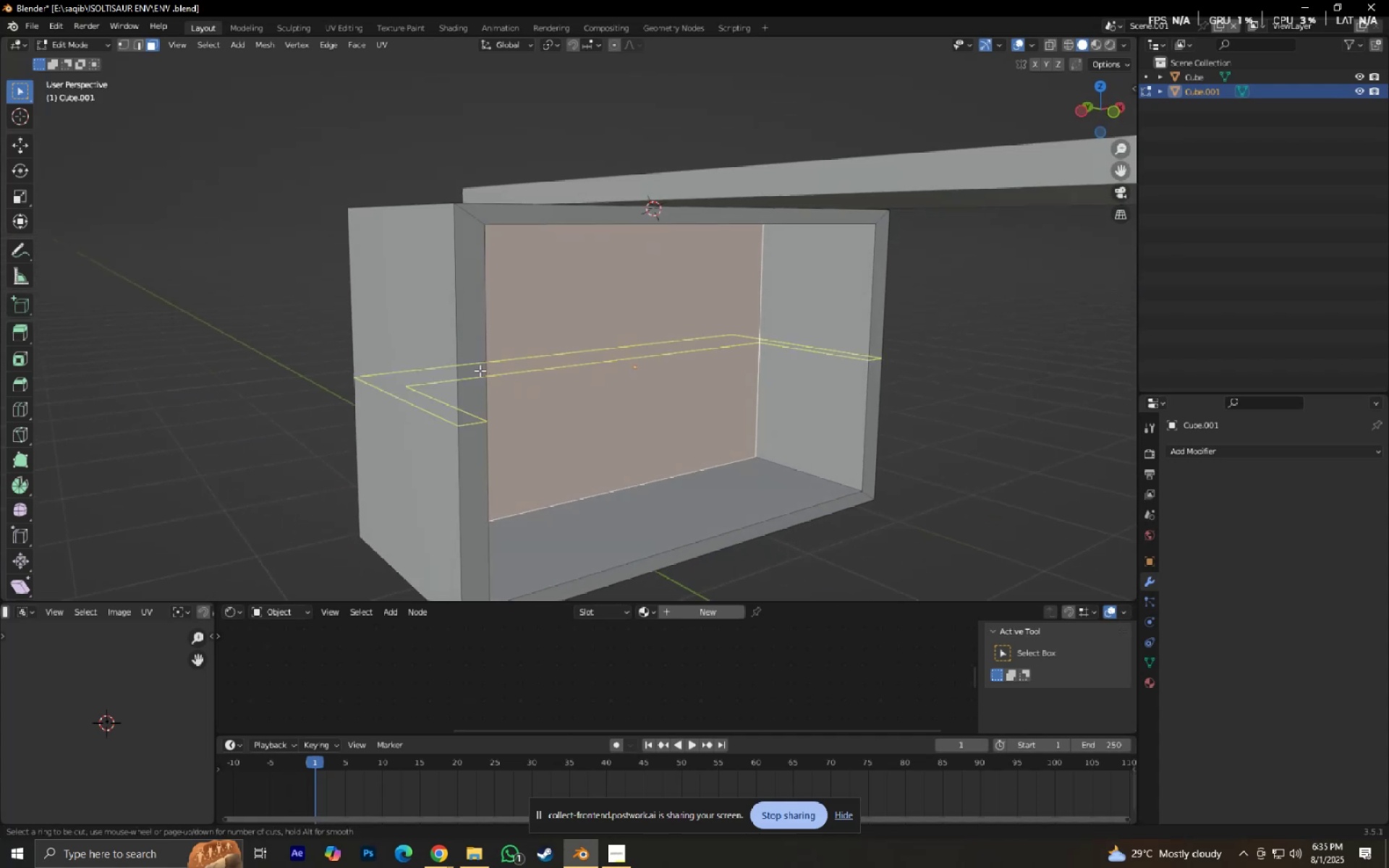 
left_click([480, 370])
 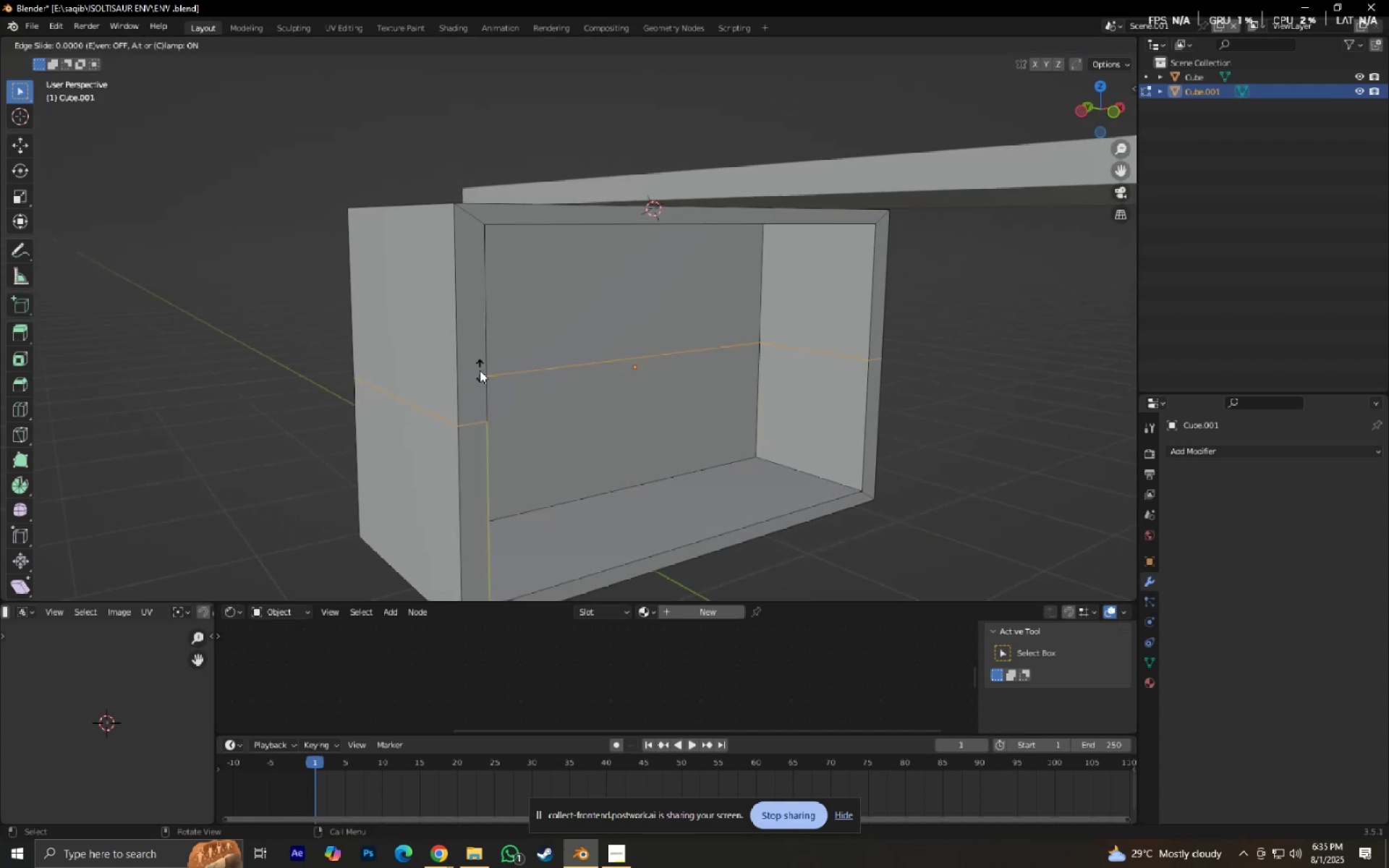 
scroll: coordinate [480, 370], scroll_direction: none, amount: 0.0
 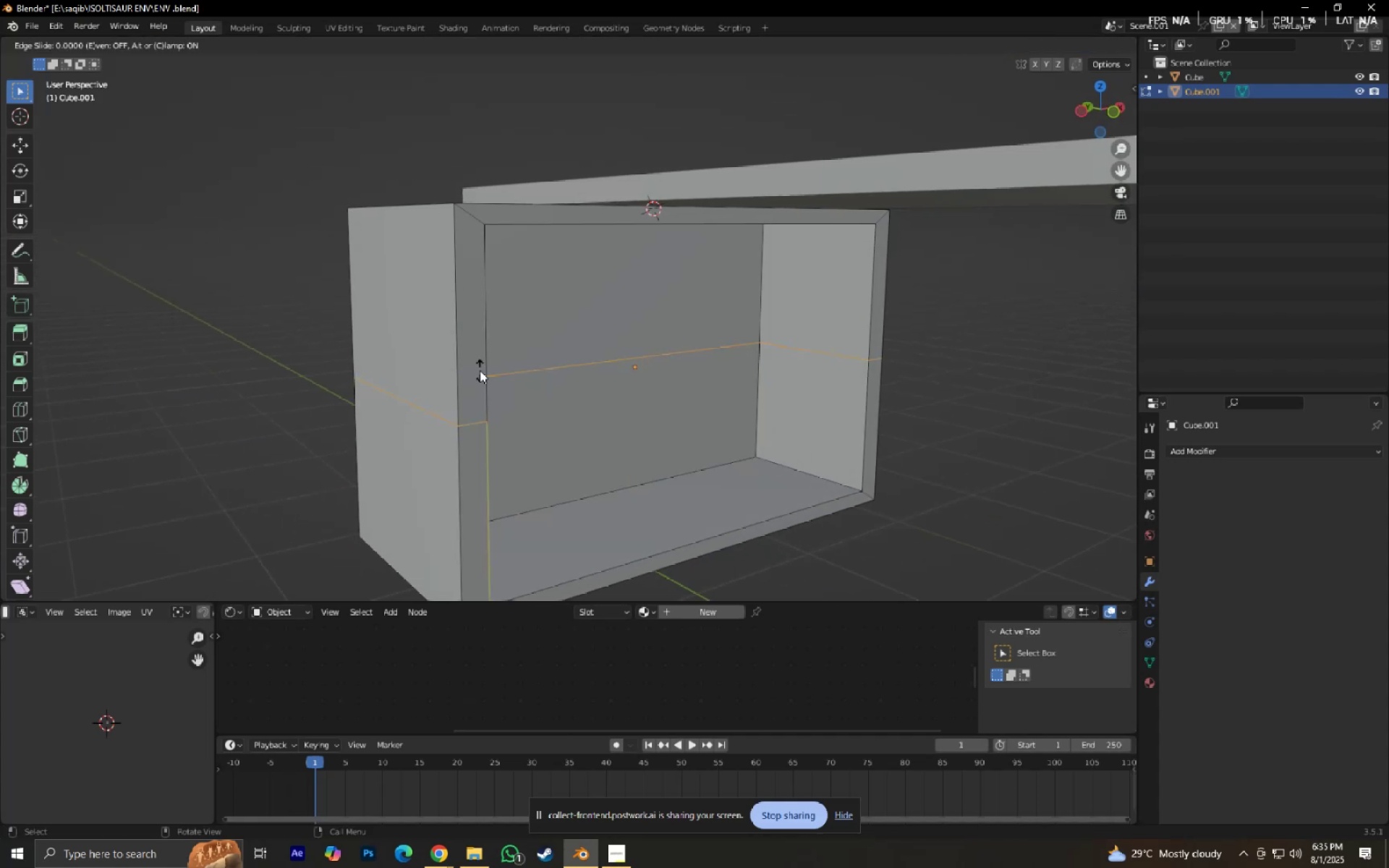 
left_click([480, 370])
 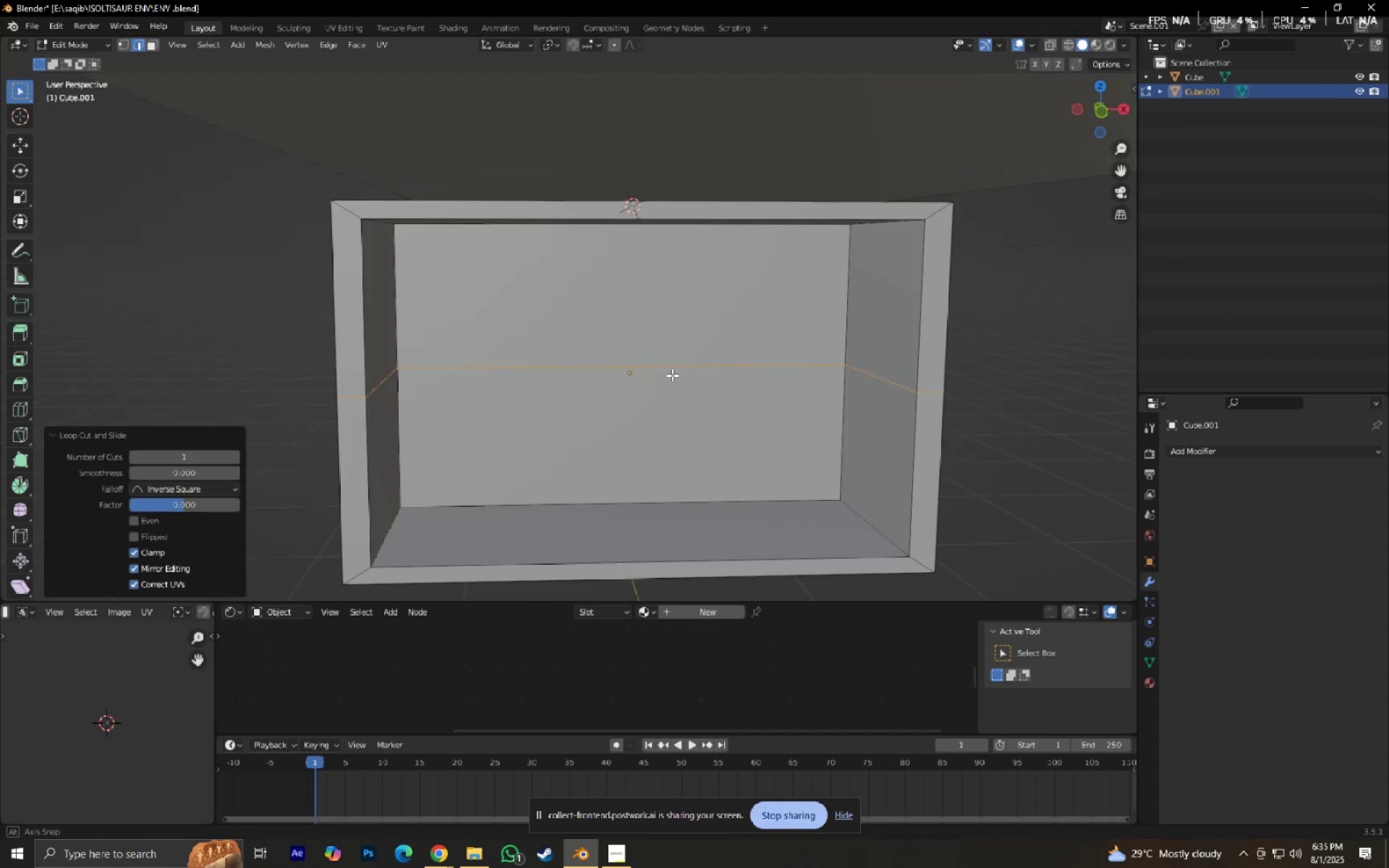 
key(Shift+ShiftLeft)
 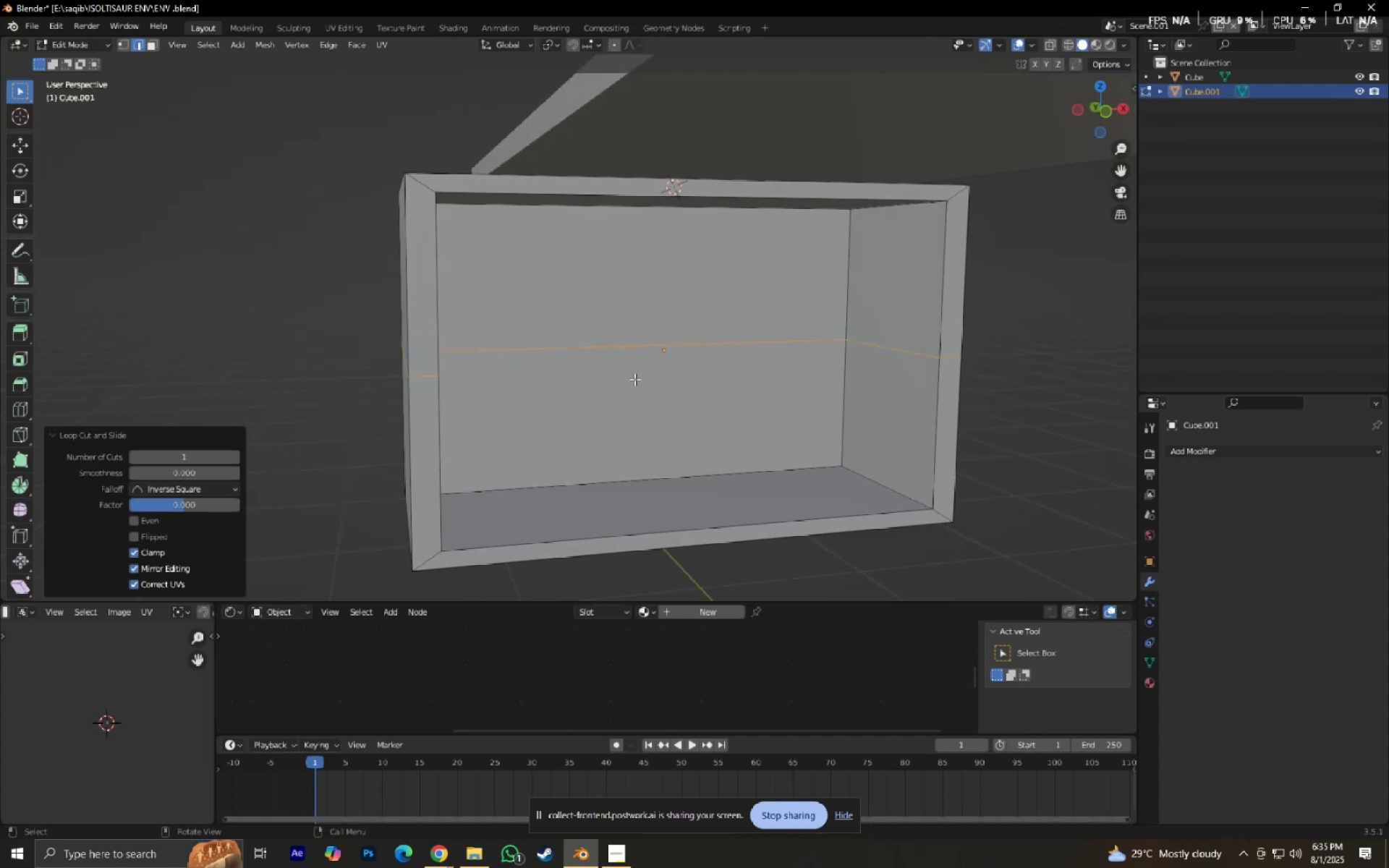 
key(Control+R)
 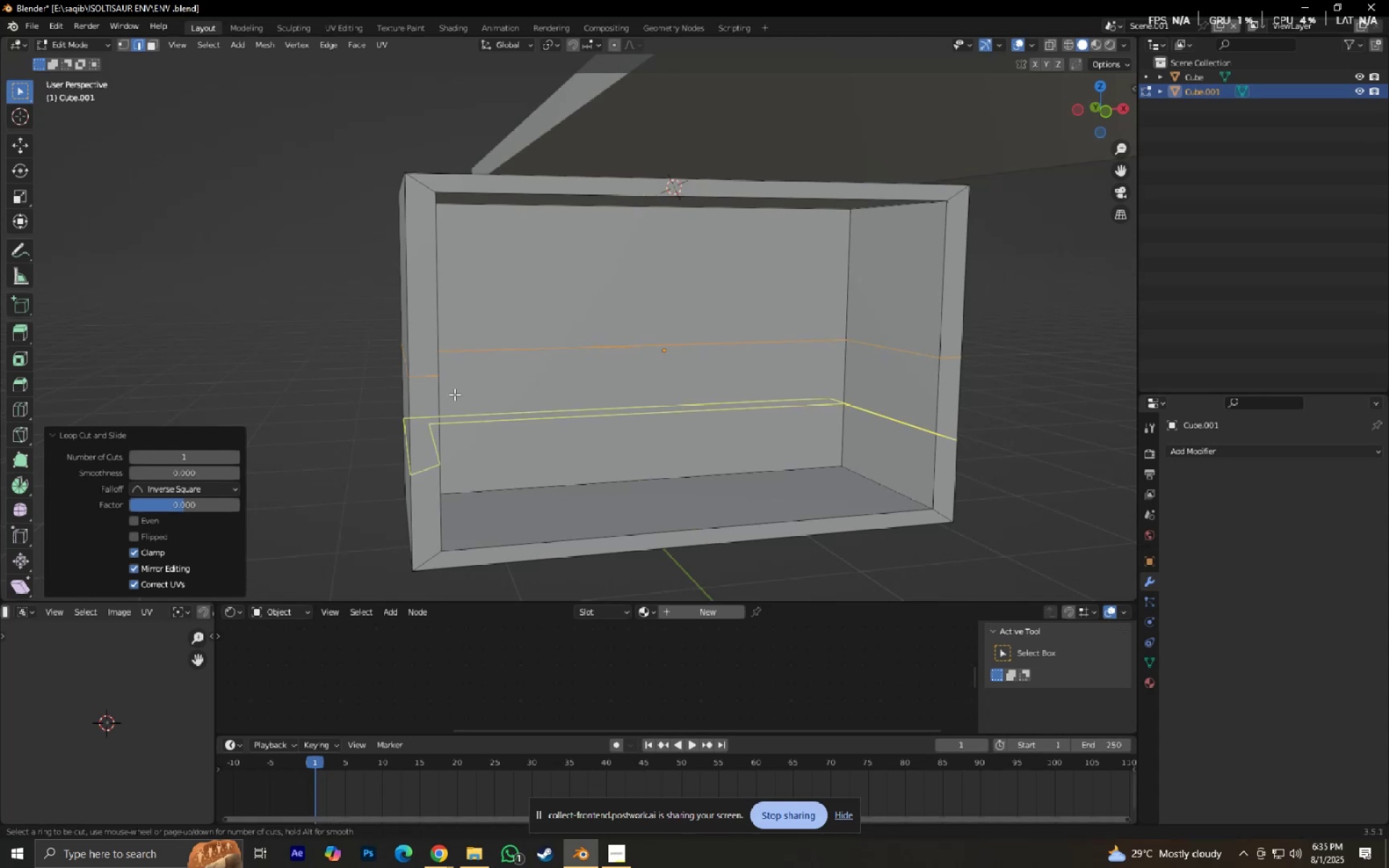 
left_click([452, 396])
 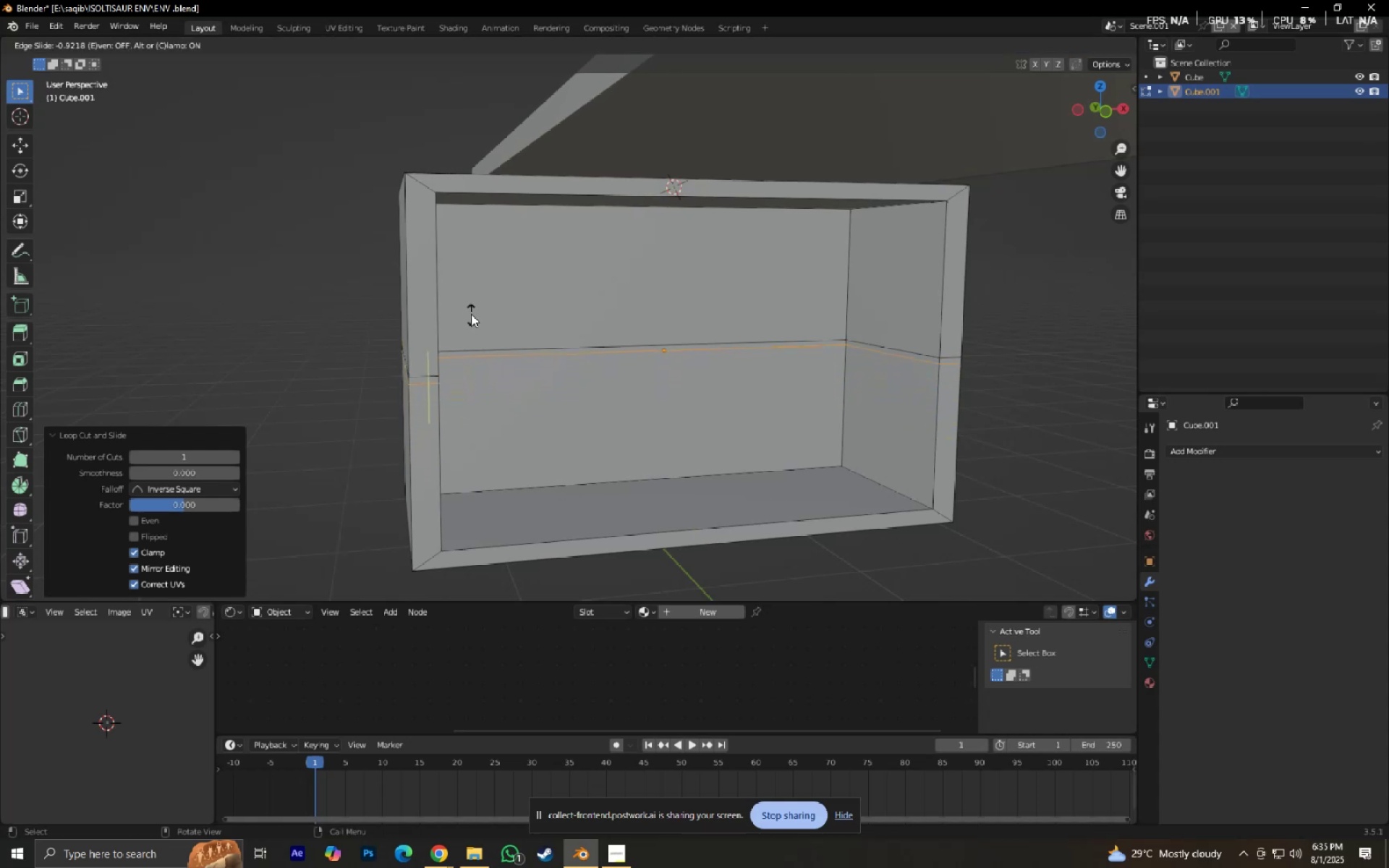 
hold_key(key=ShiftLeft, duration=0.88)
left_click([471, 323])
 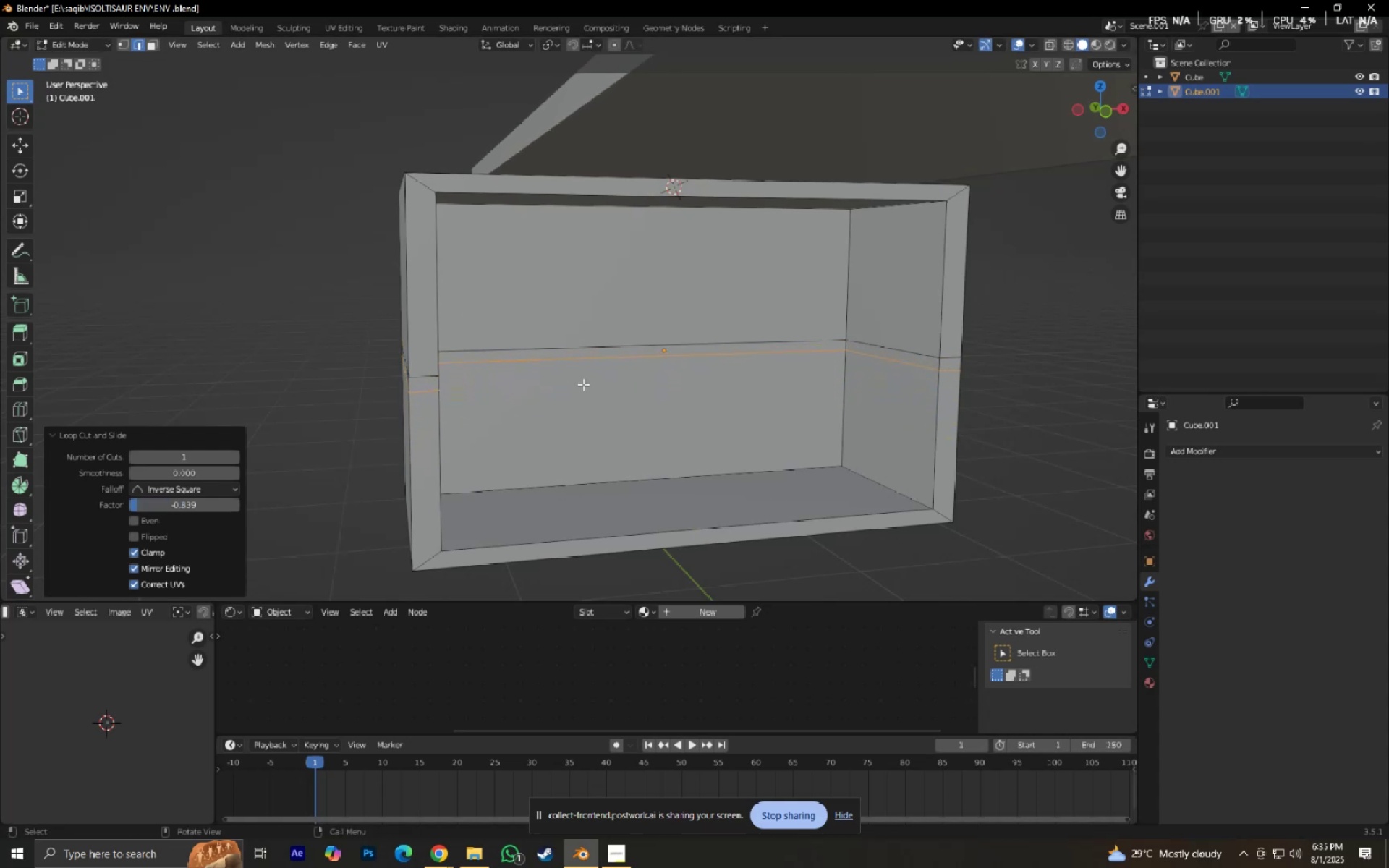 
key(3)
 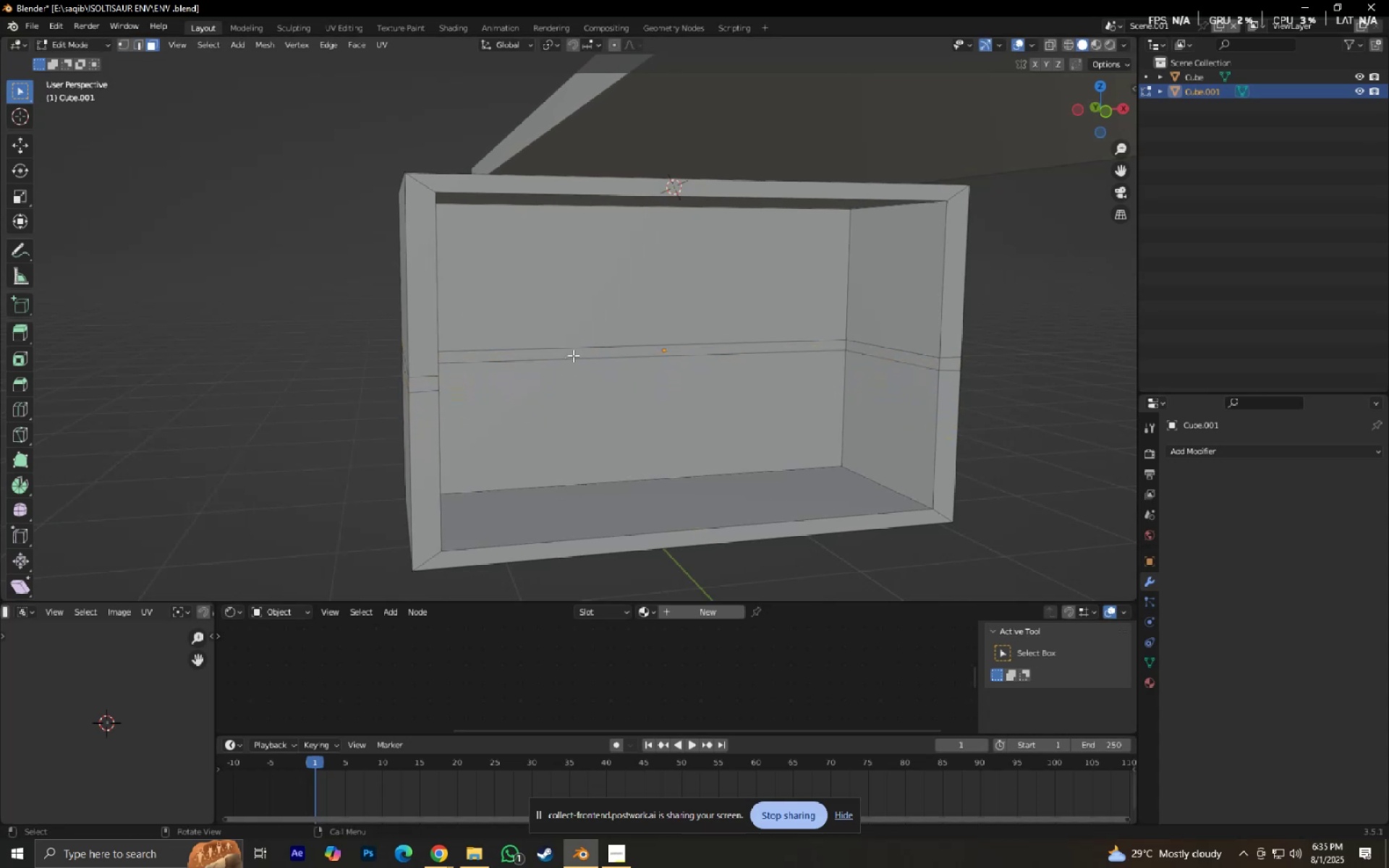 
left_click([576, 352])
 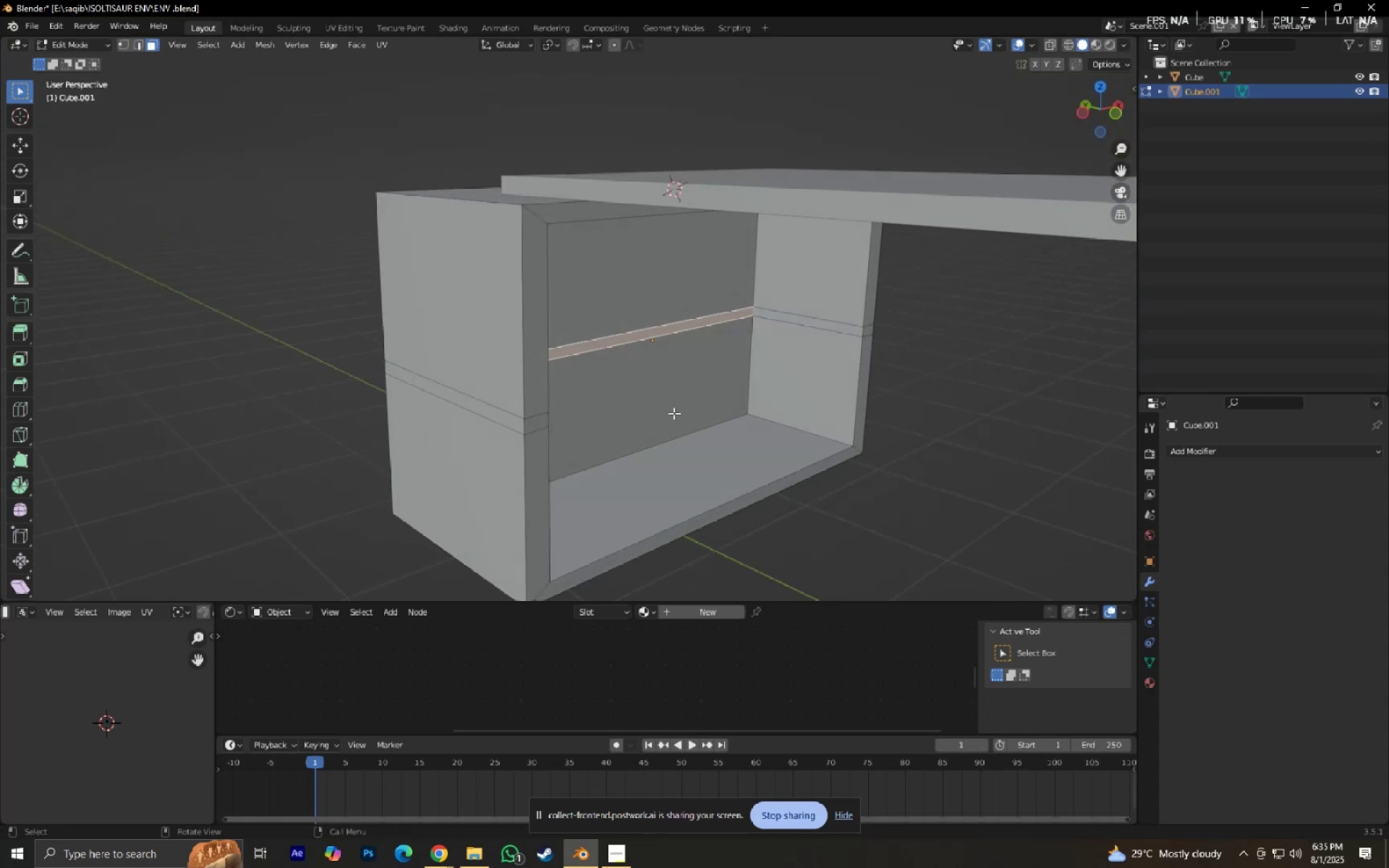 
key(E)
 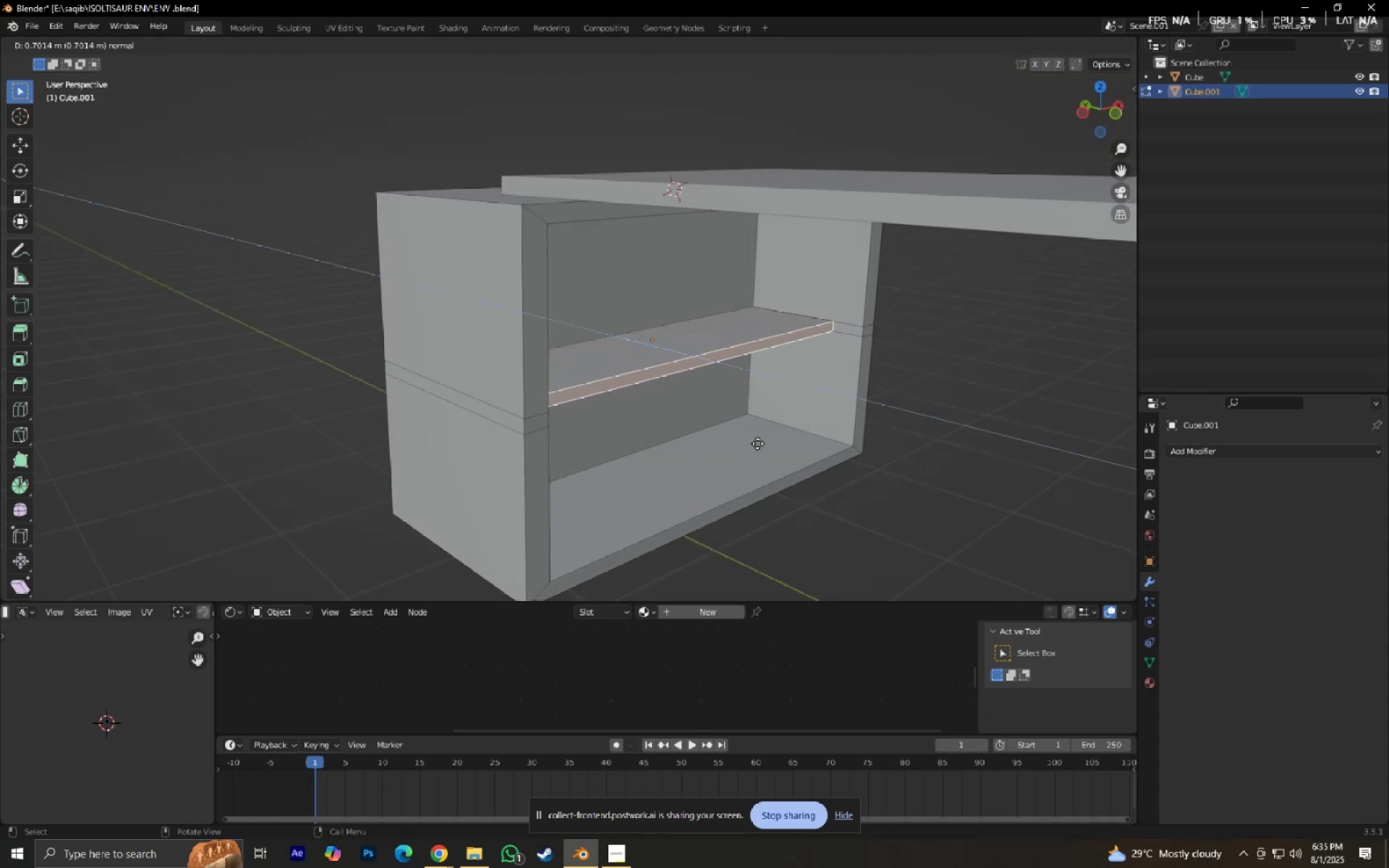 
hold_key(key=ShiftLeft, duration=1.5)
 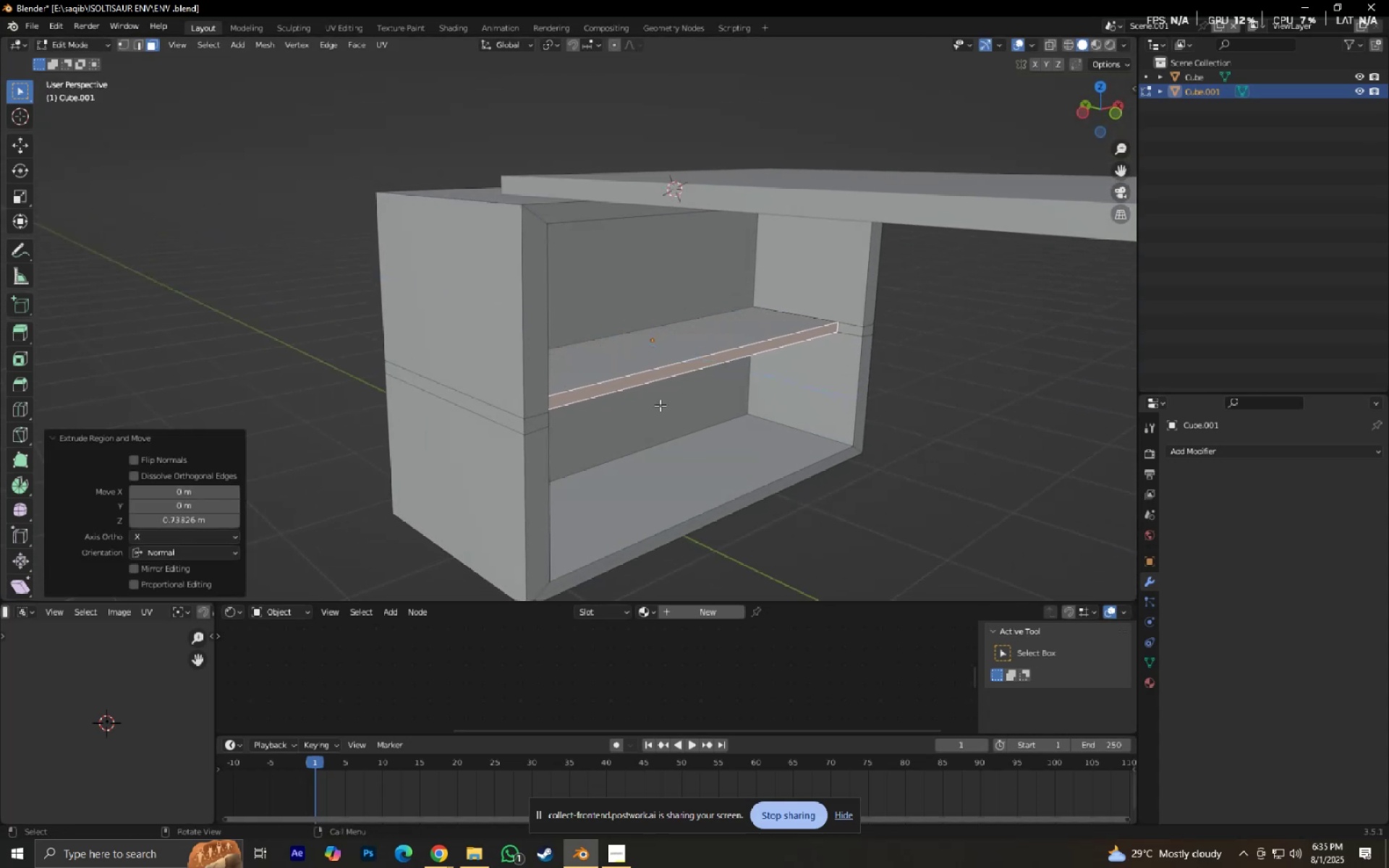 
hold_key(key=ShiftLeft, duration=0.38)
left_click([566, 380])
 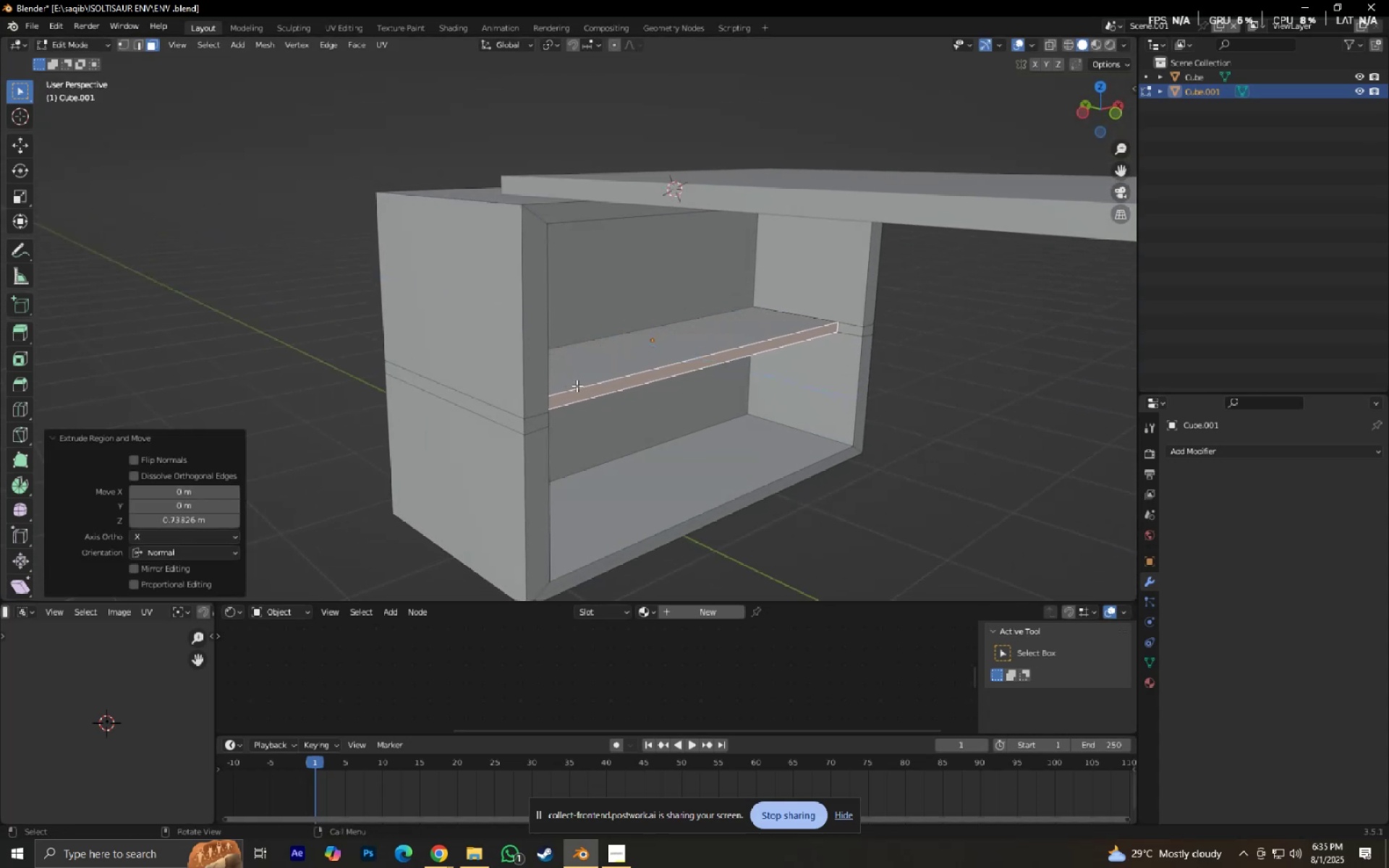 
key(Tab)
 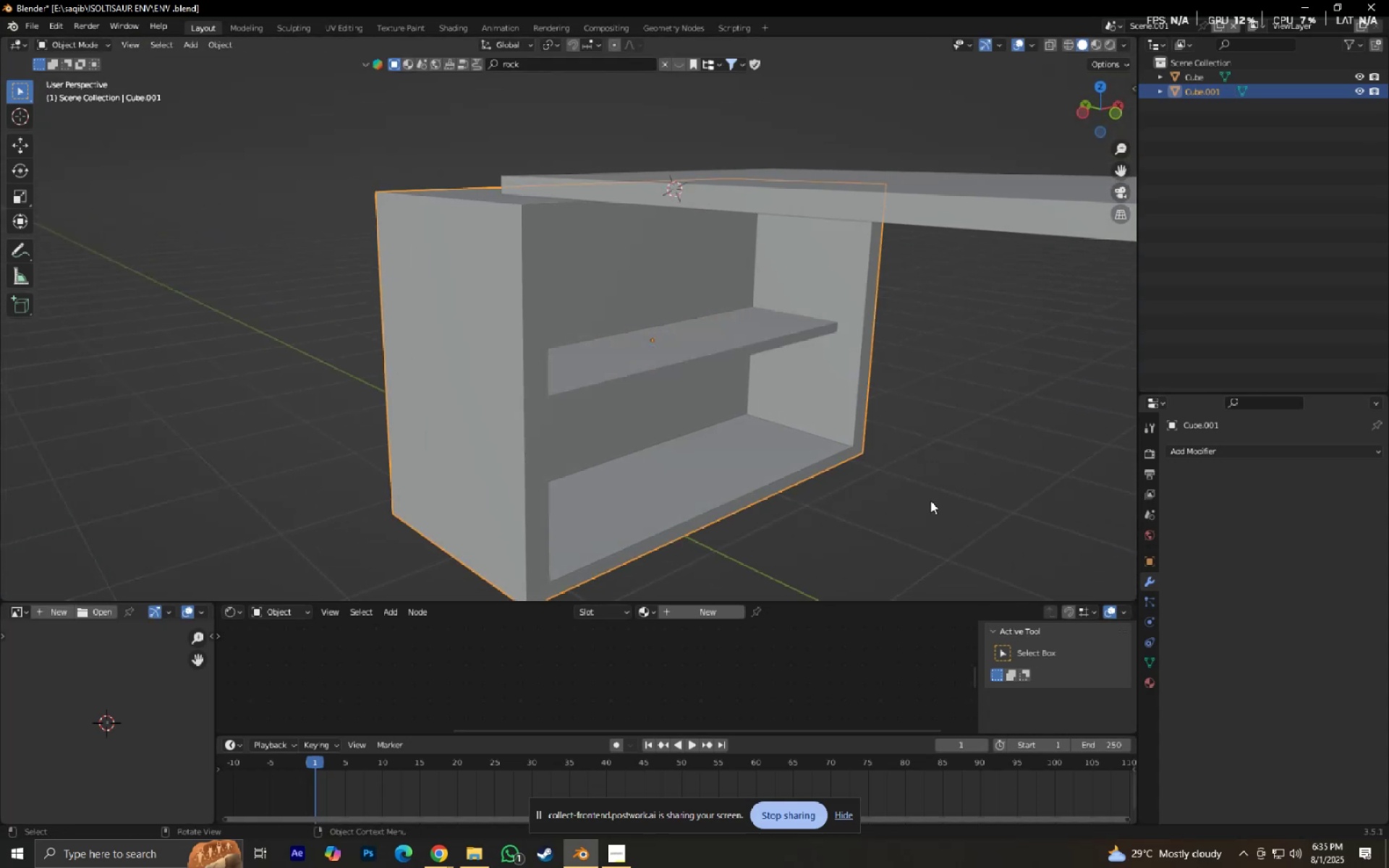 
left_click([930, 501])
 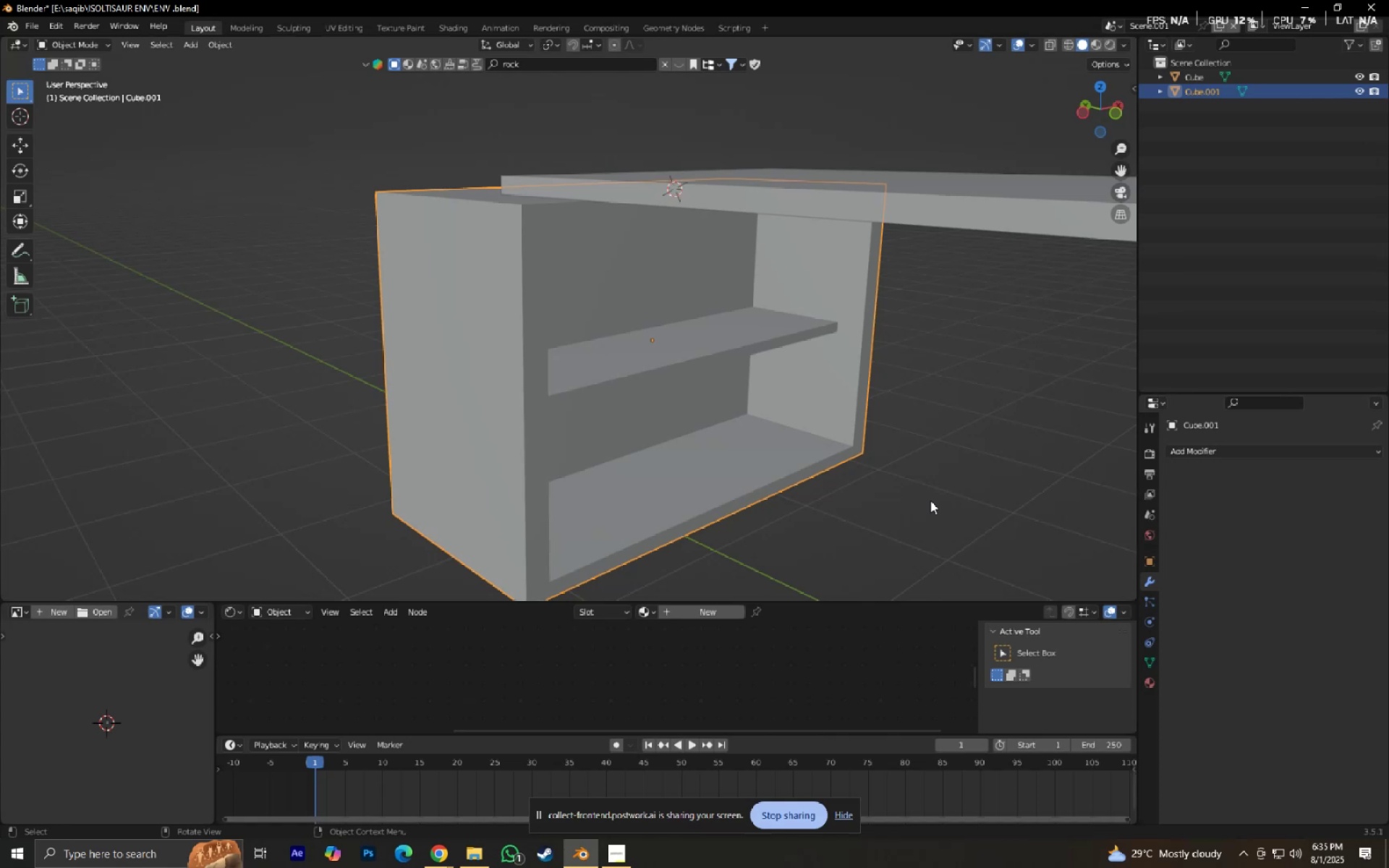 
hold_key(key=ControlLeft, duration=0.38)
 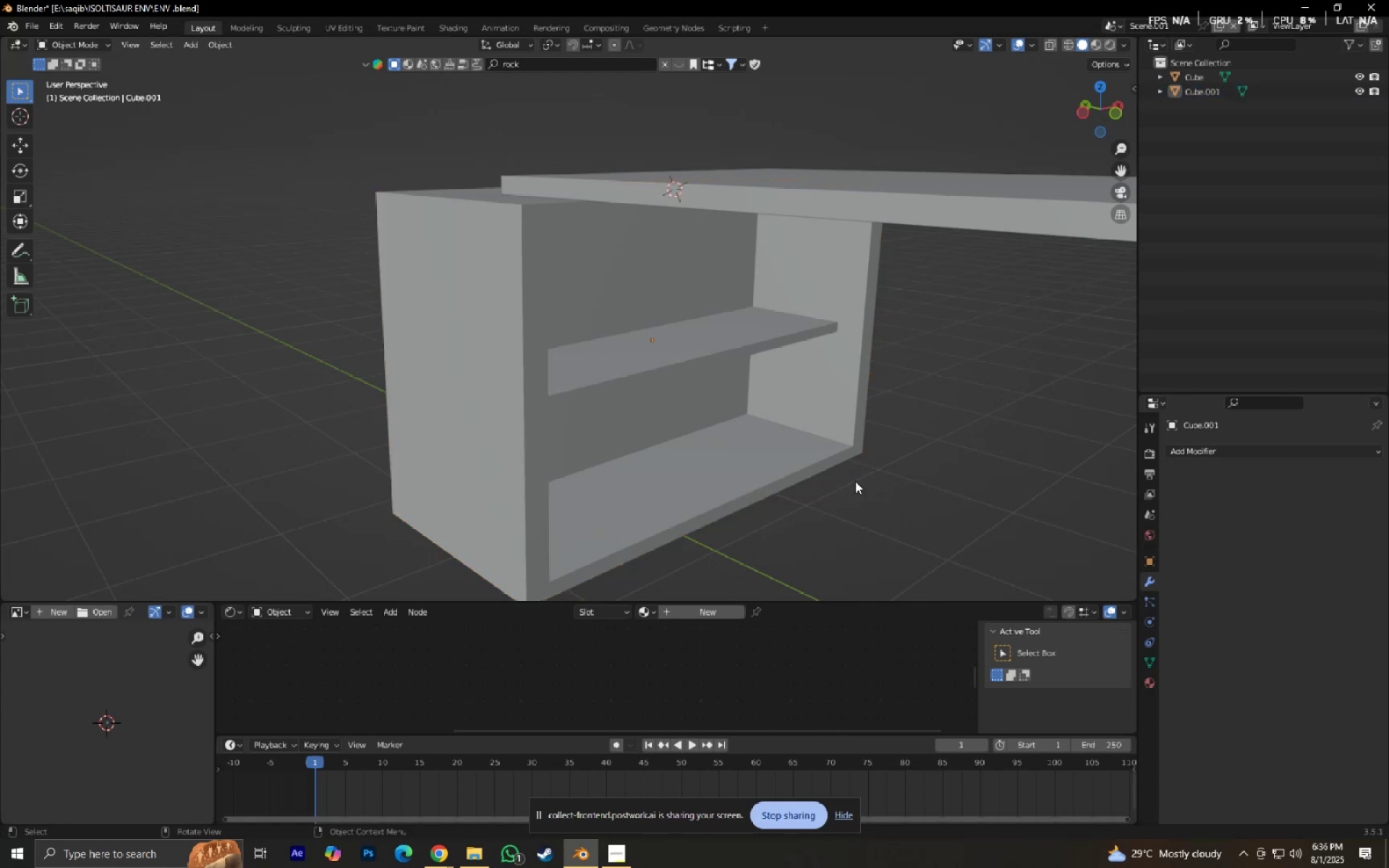 
hold_key(key=ShiftLeft, duration=0.35)
 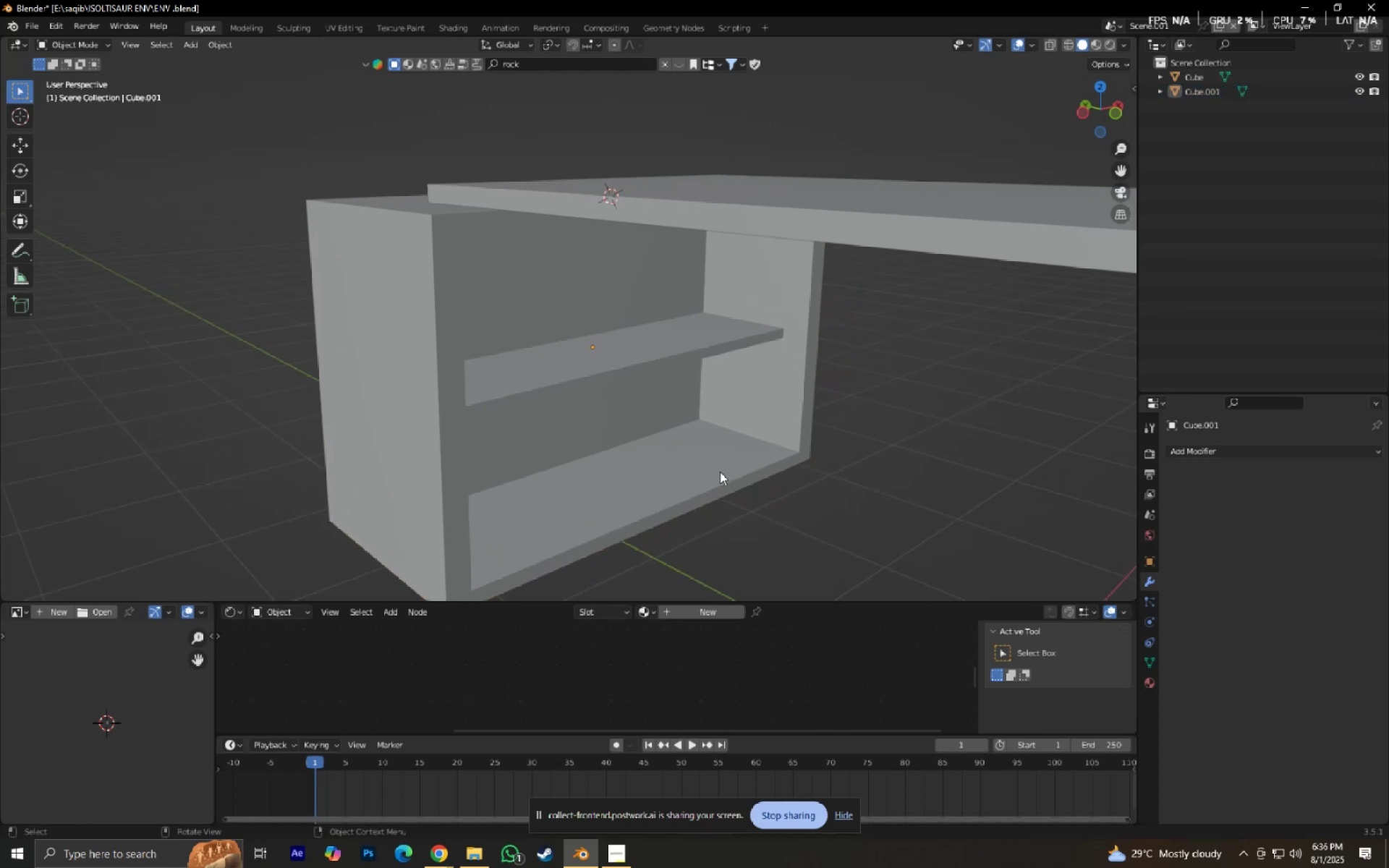 
key(Control+ControlLeft)
 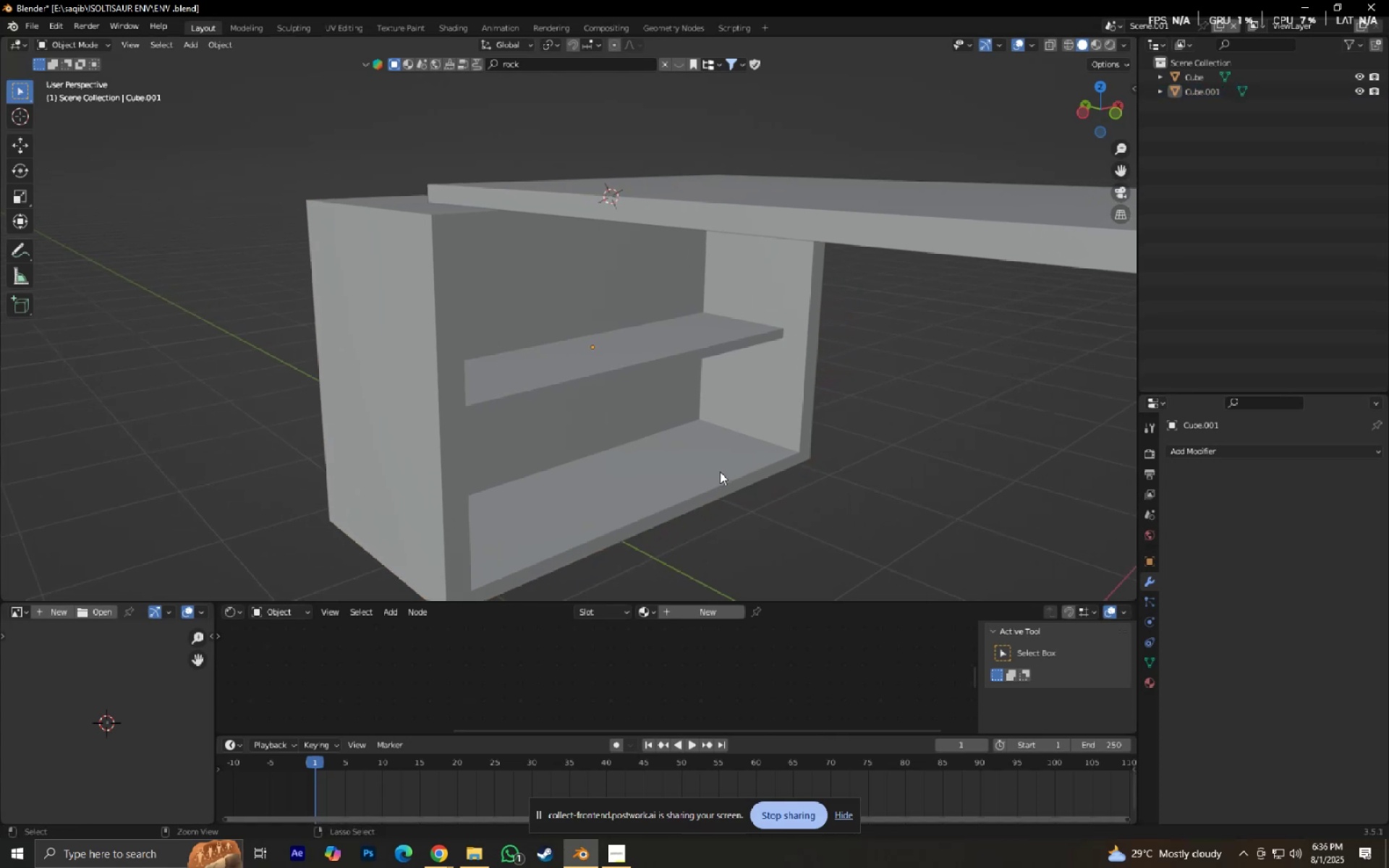 
hold_key(key=S, duration=12.69)
 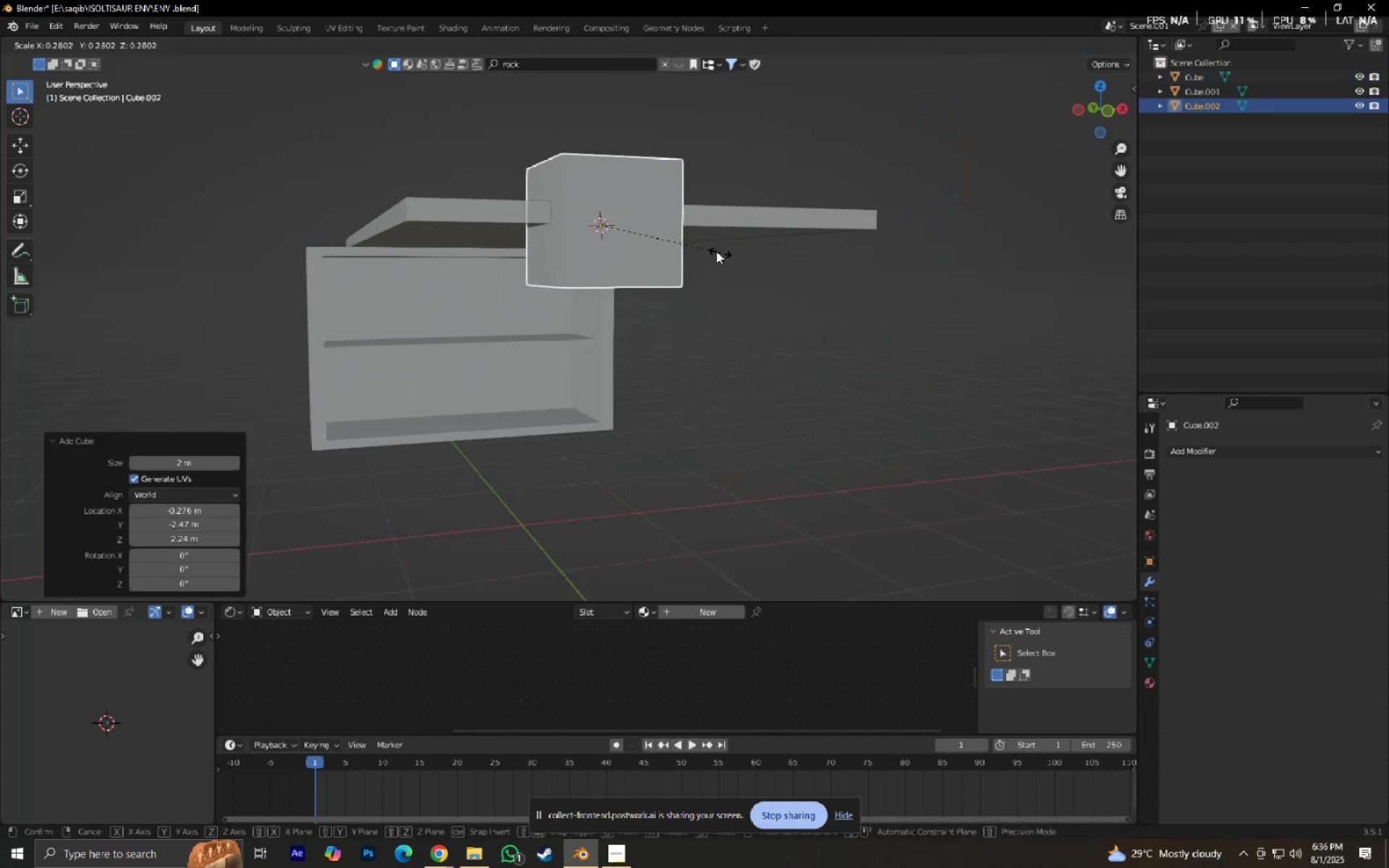 
hold_key(key=ShiftLeft, duration=0.45)
 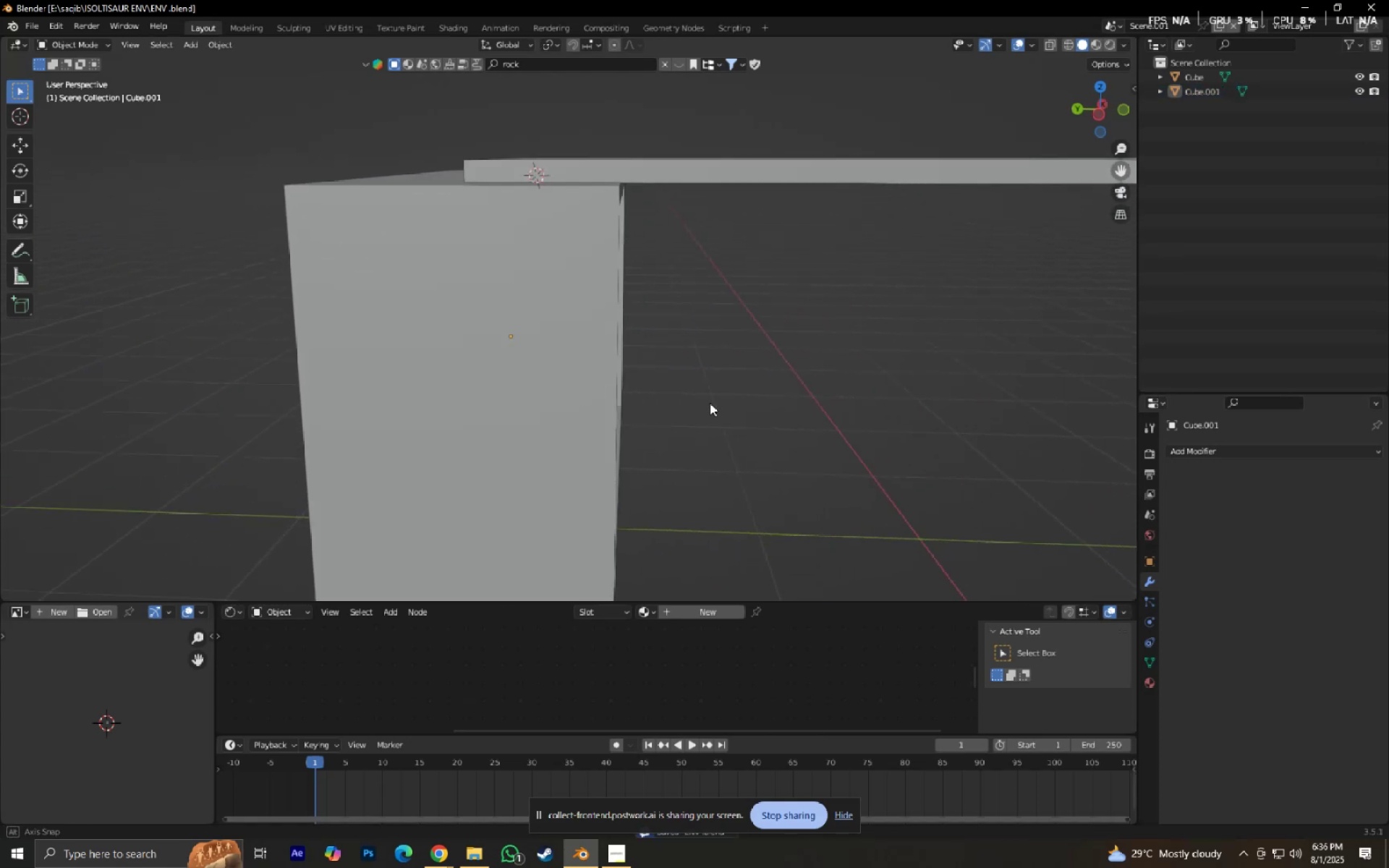 
hold_key(key=ShiftLeft, duration=0.46)
scroll: coordinate [634, 465], scroll_direction: down, amount: 6.0
 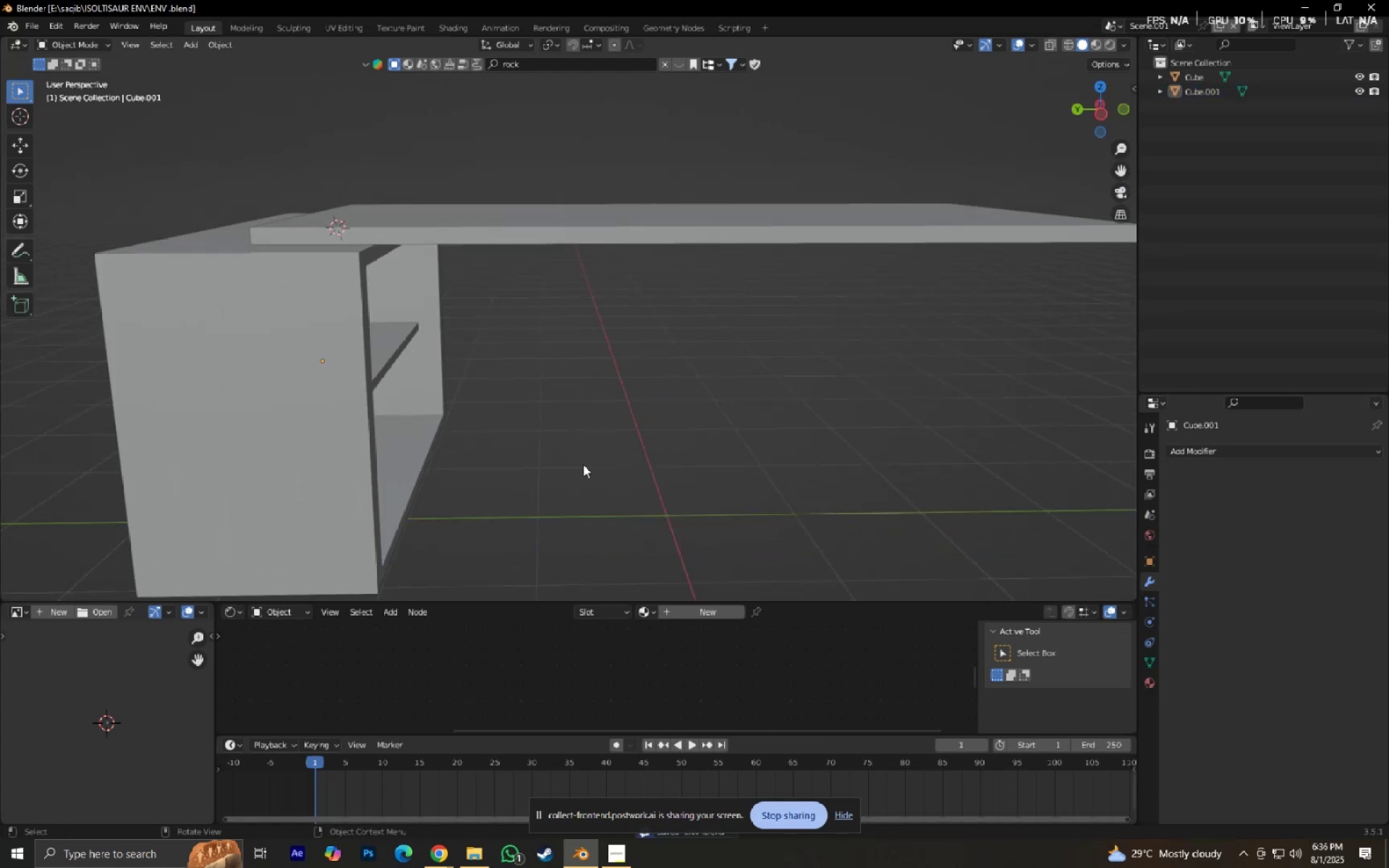 
hold_key(key=ShiftLeft, duration=0.37)
 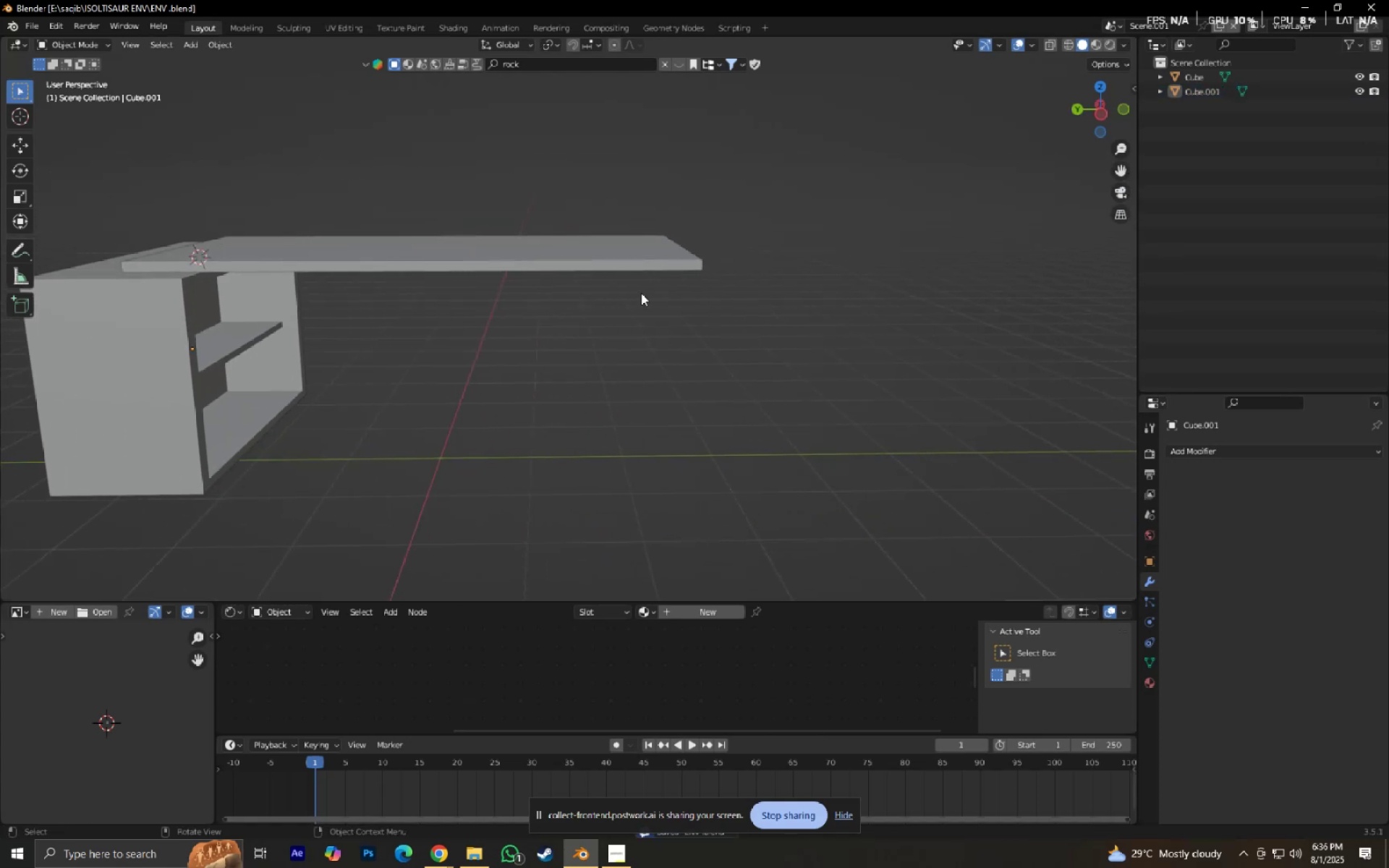 
double_click([623, 250])
 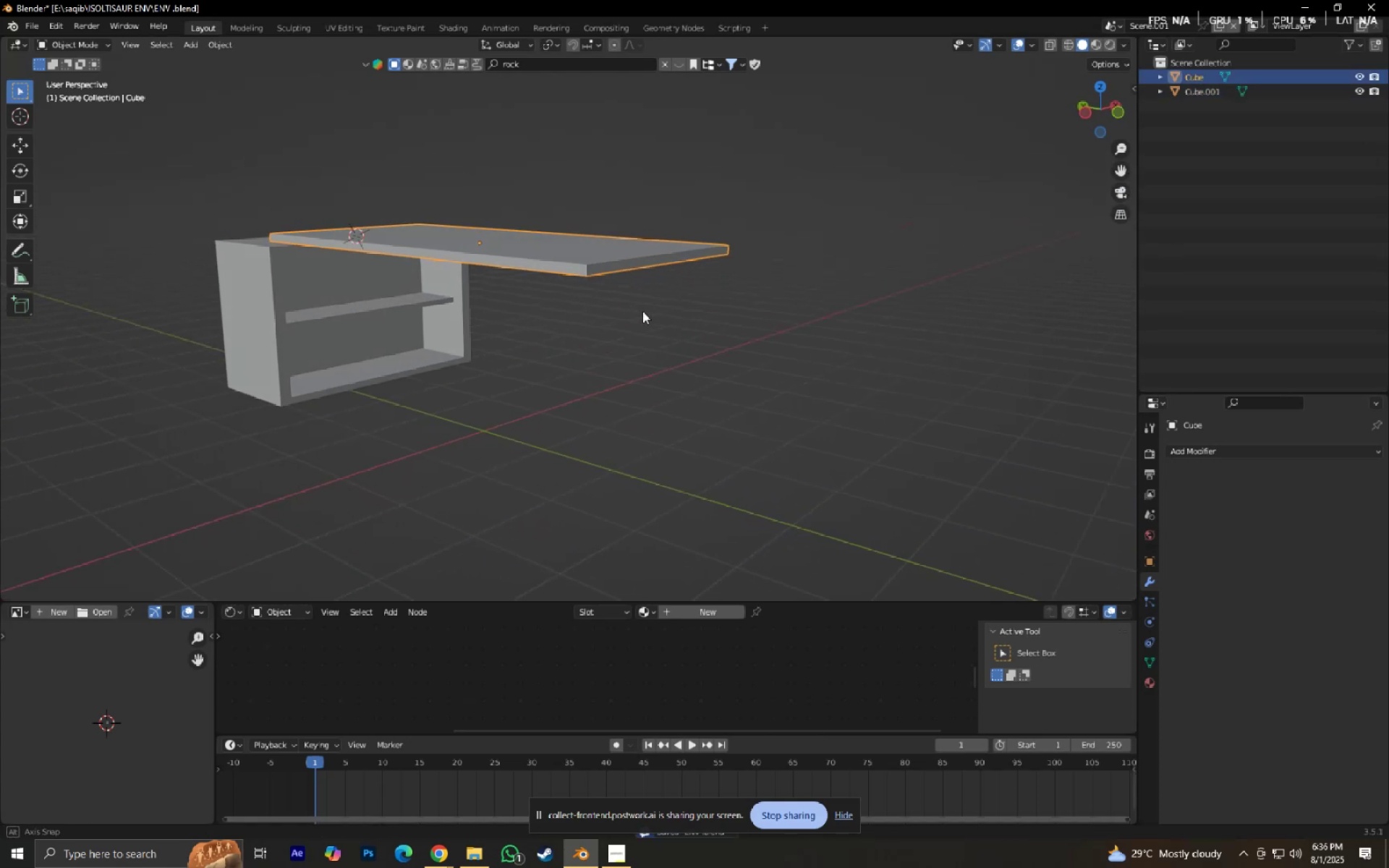 
scroll: coordinate [639, 329], scroll_direction: up, amount: 3.0
 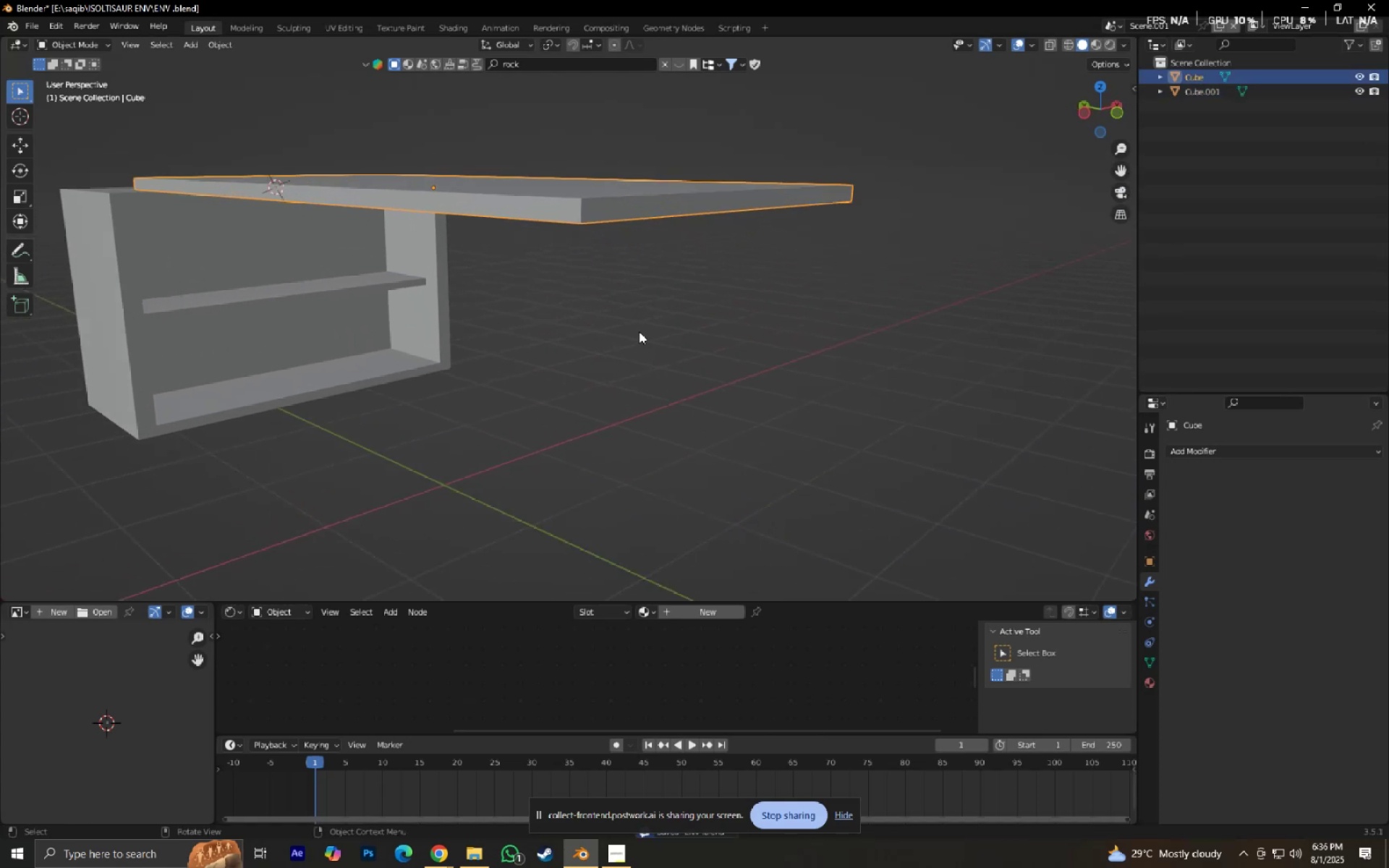 
key(Shift+ShiftLeft)
 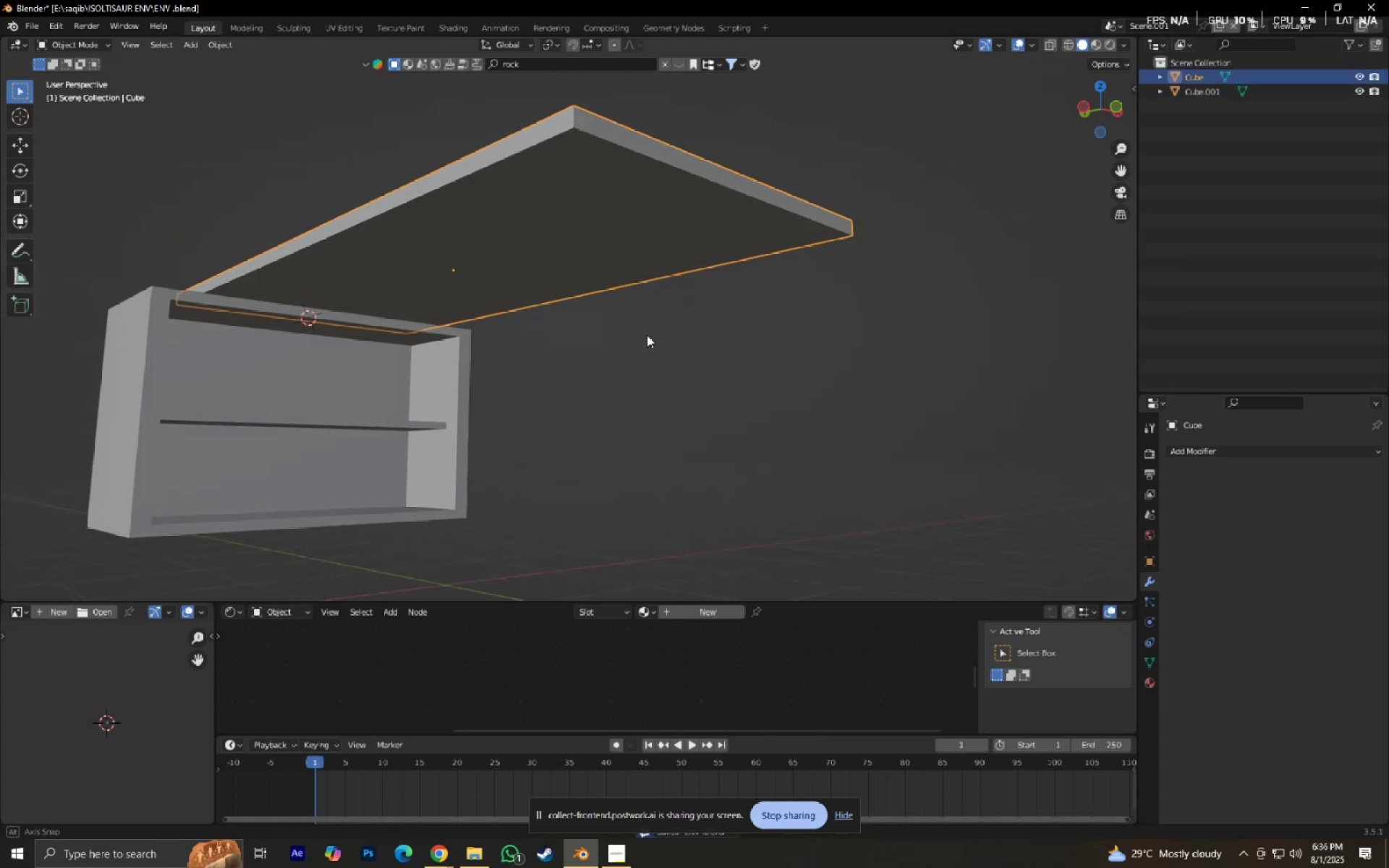 
hold_key(key=ShiftLeft, duration=1.53)
 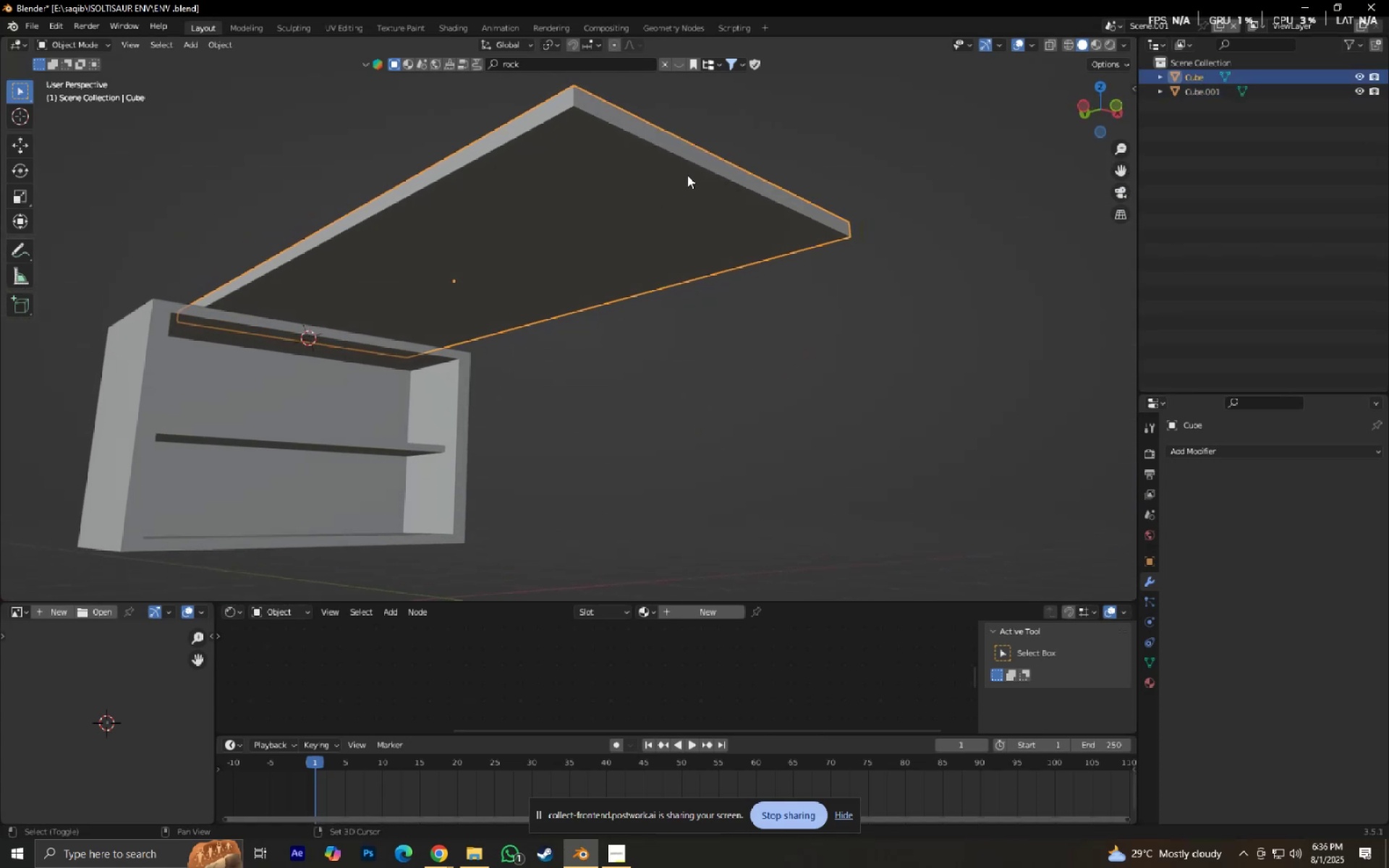 
hold_key(key=ShiftLeft, duration=0.91)
right_click([687, 175])
 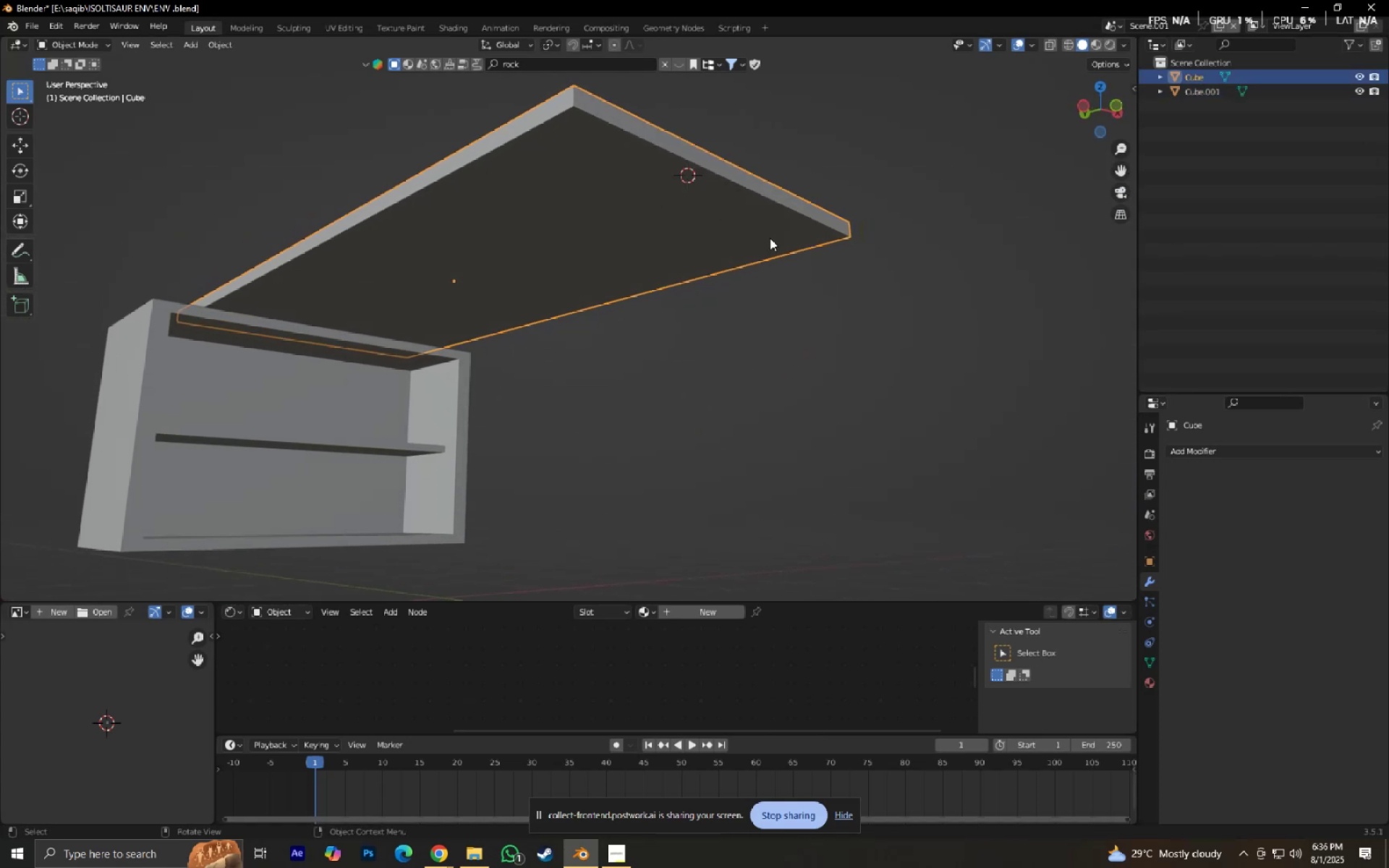 
key(Shift+A)
 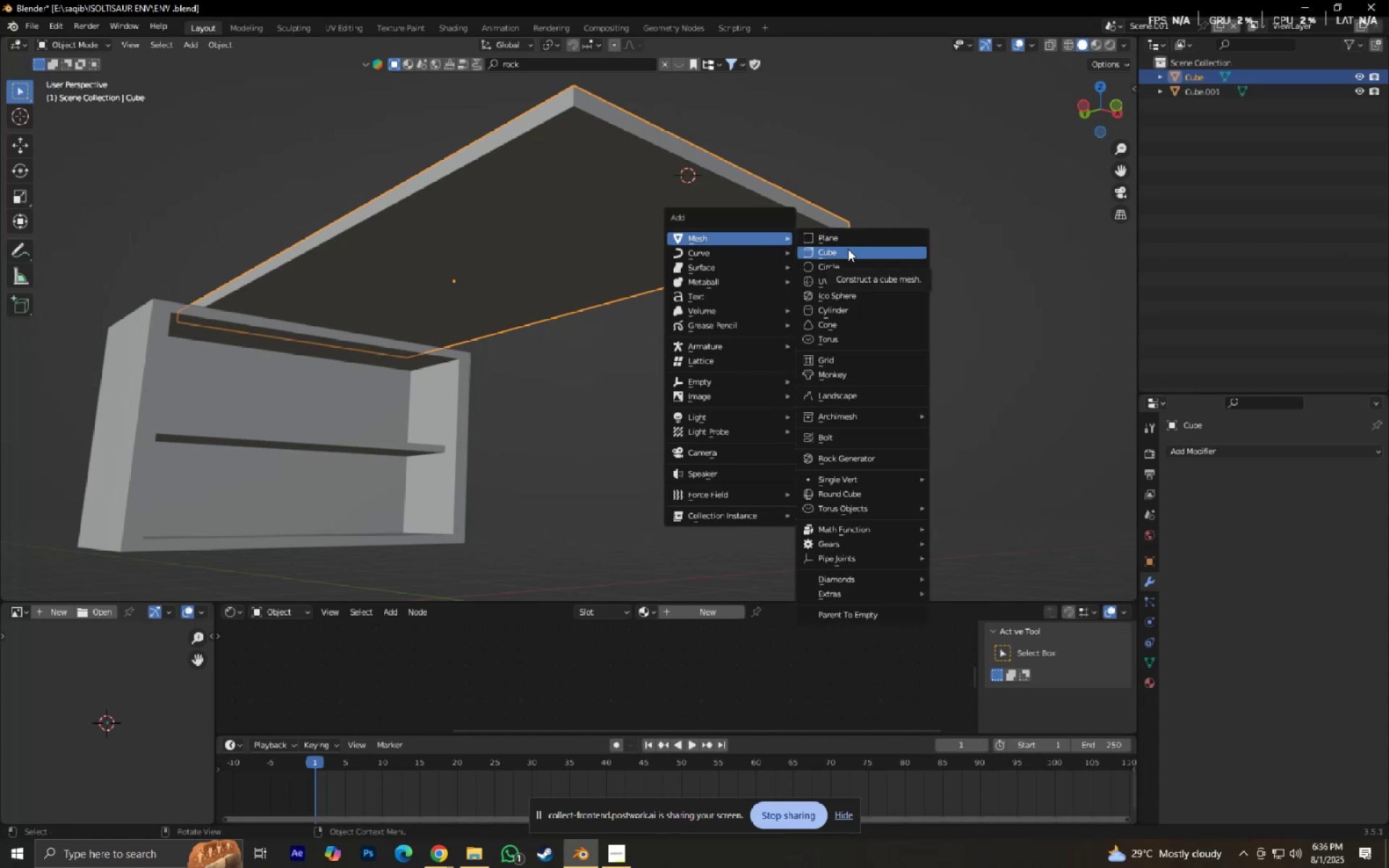 
left_click([848, 249])
 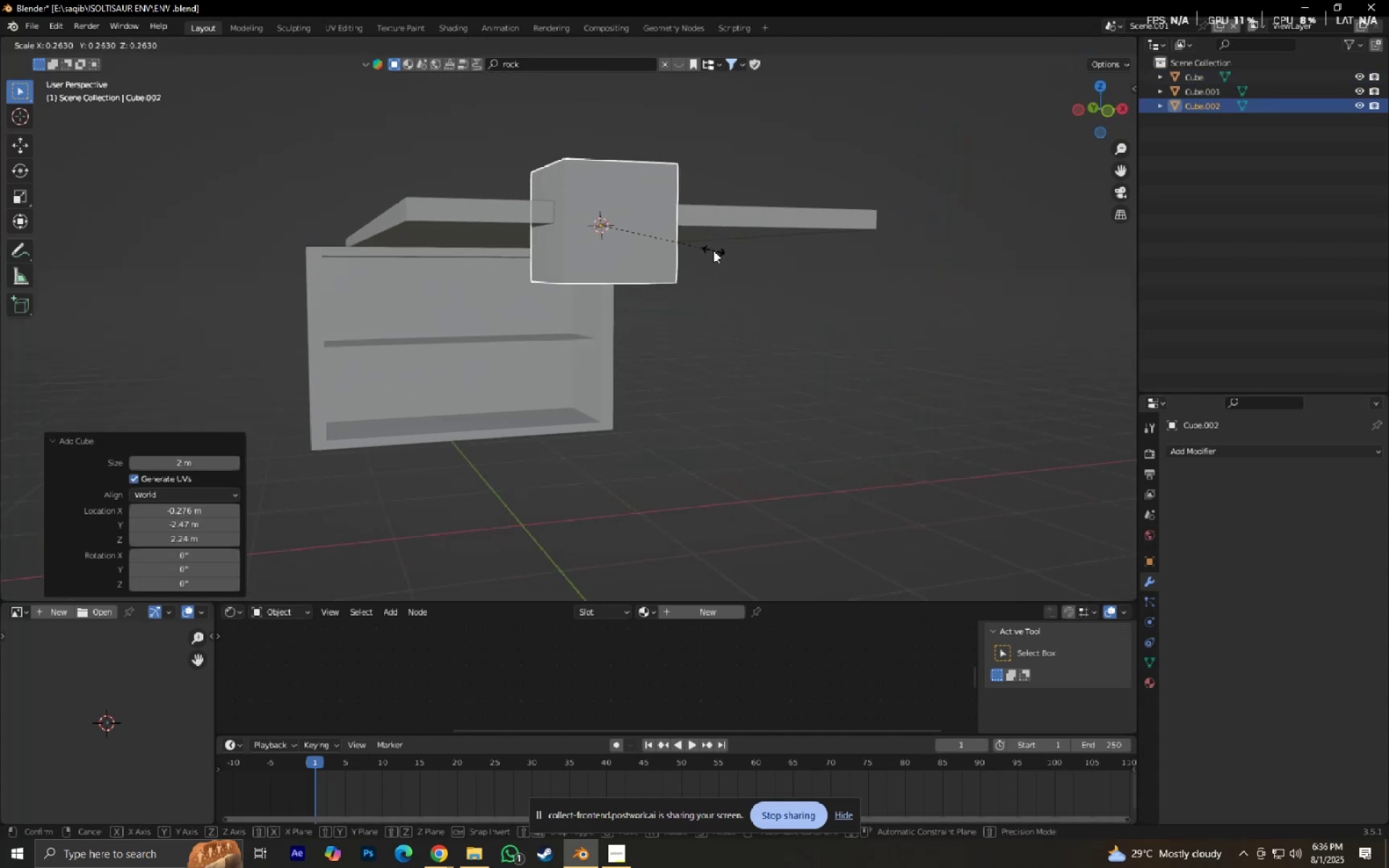 
left_click([717, 252])
 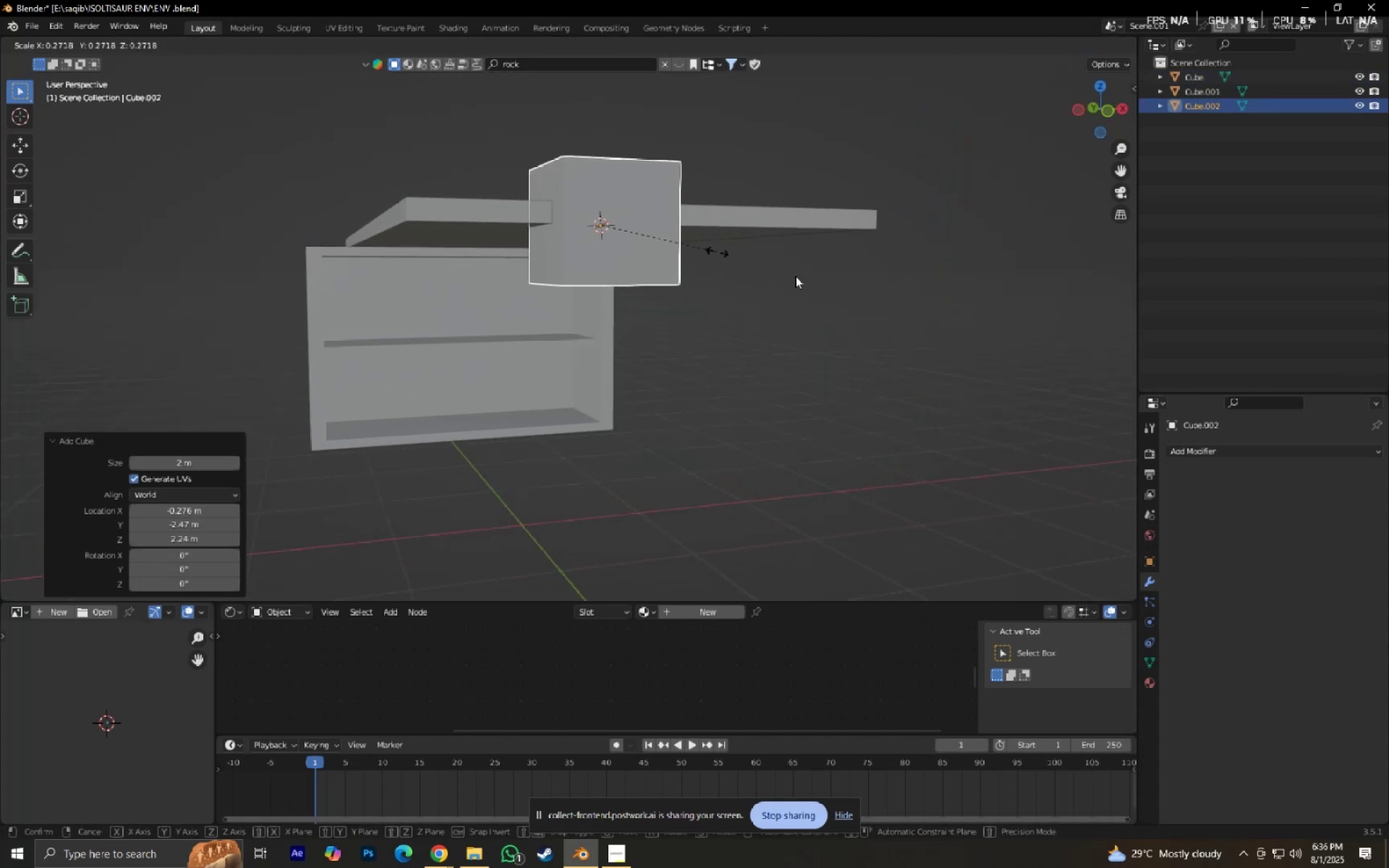 
type(sz)
 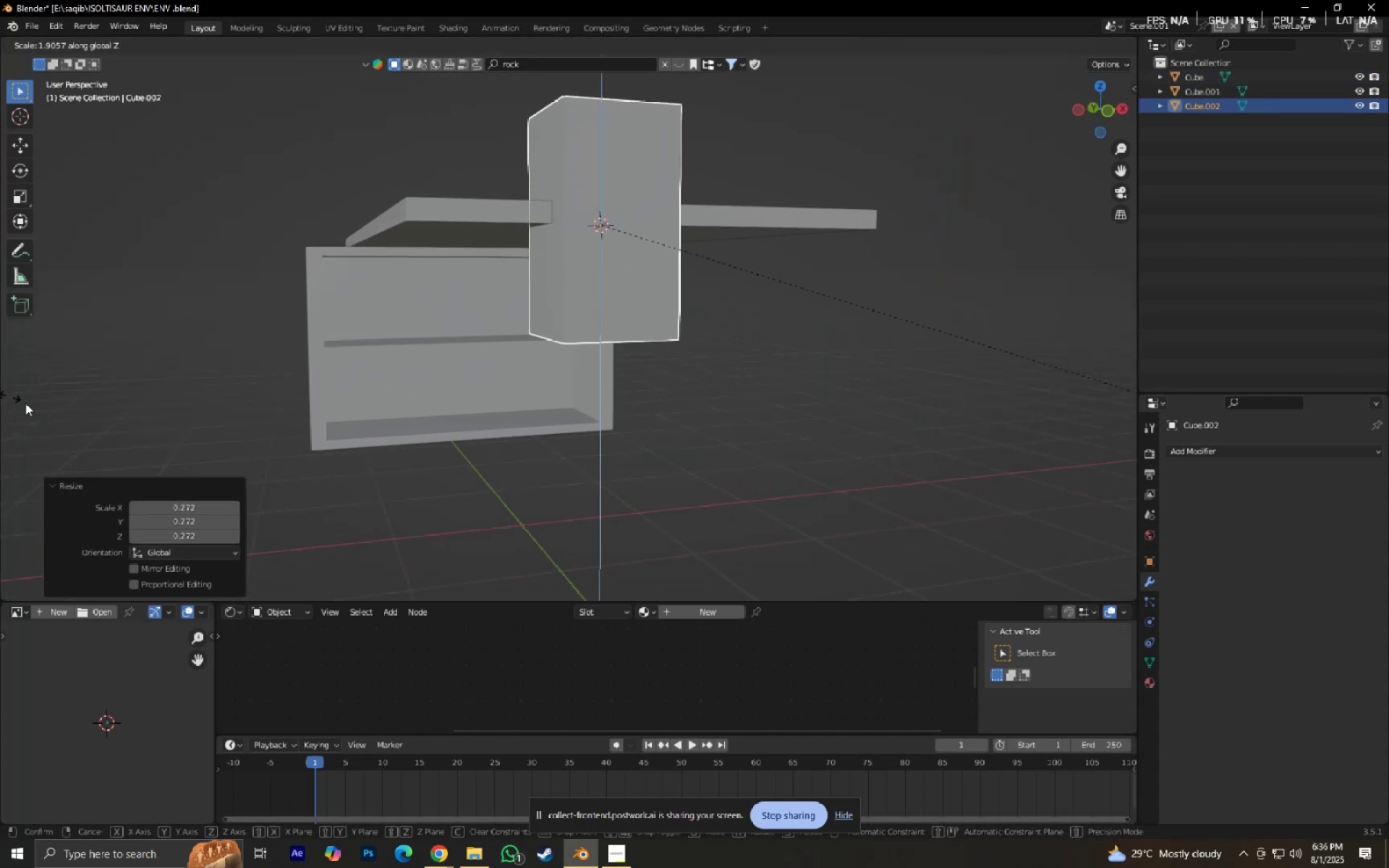 
left_click_drag(start_coordinate=[135, 433], to_coordinate=[116, 433])
 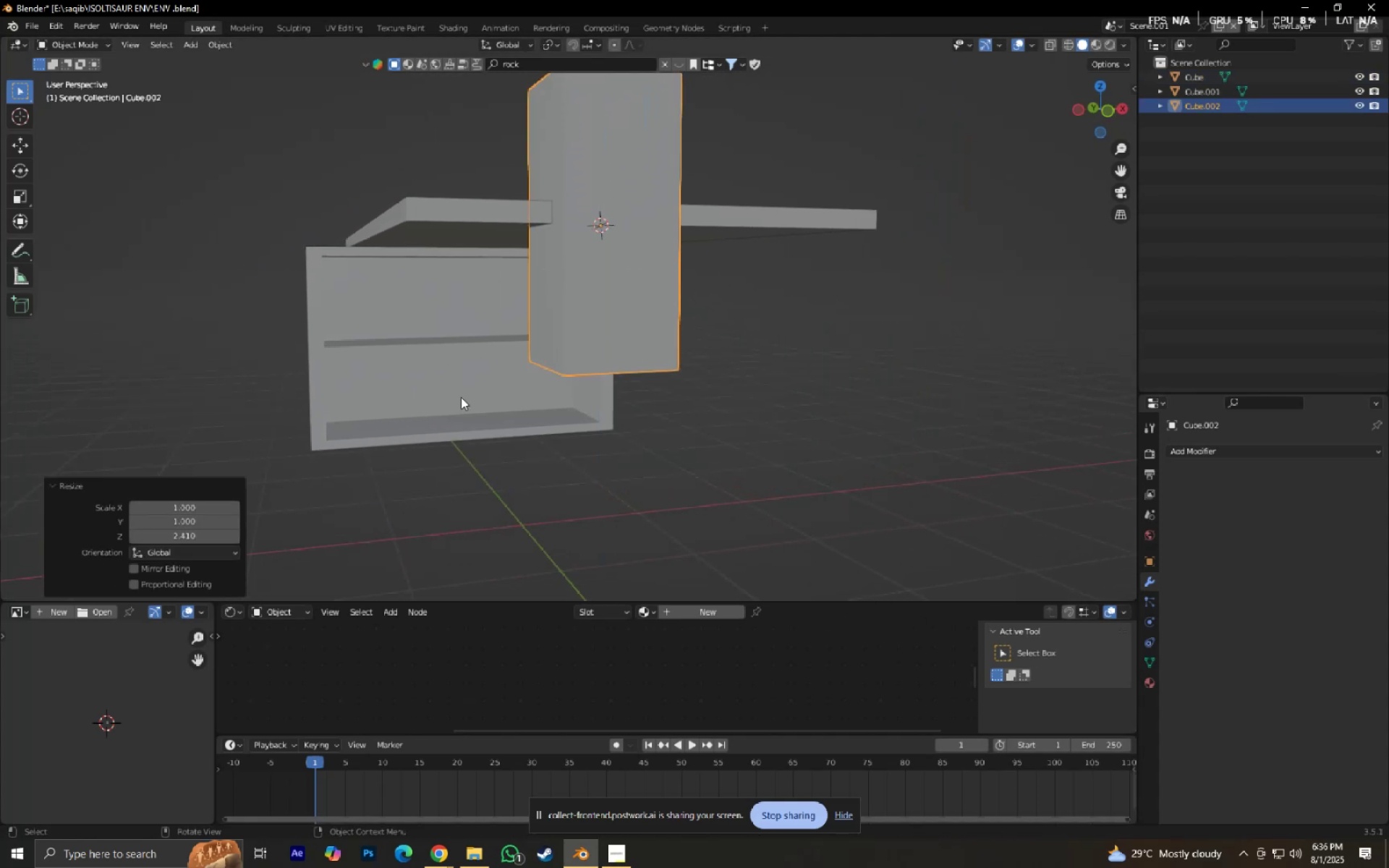 
type(sZ)
 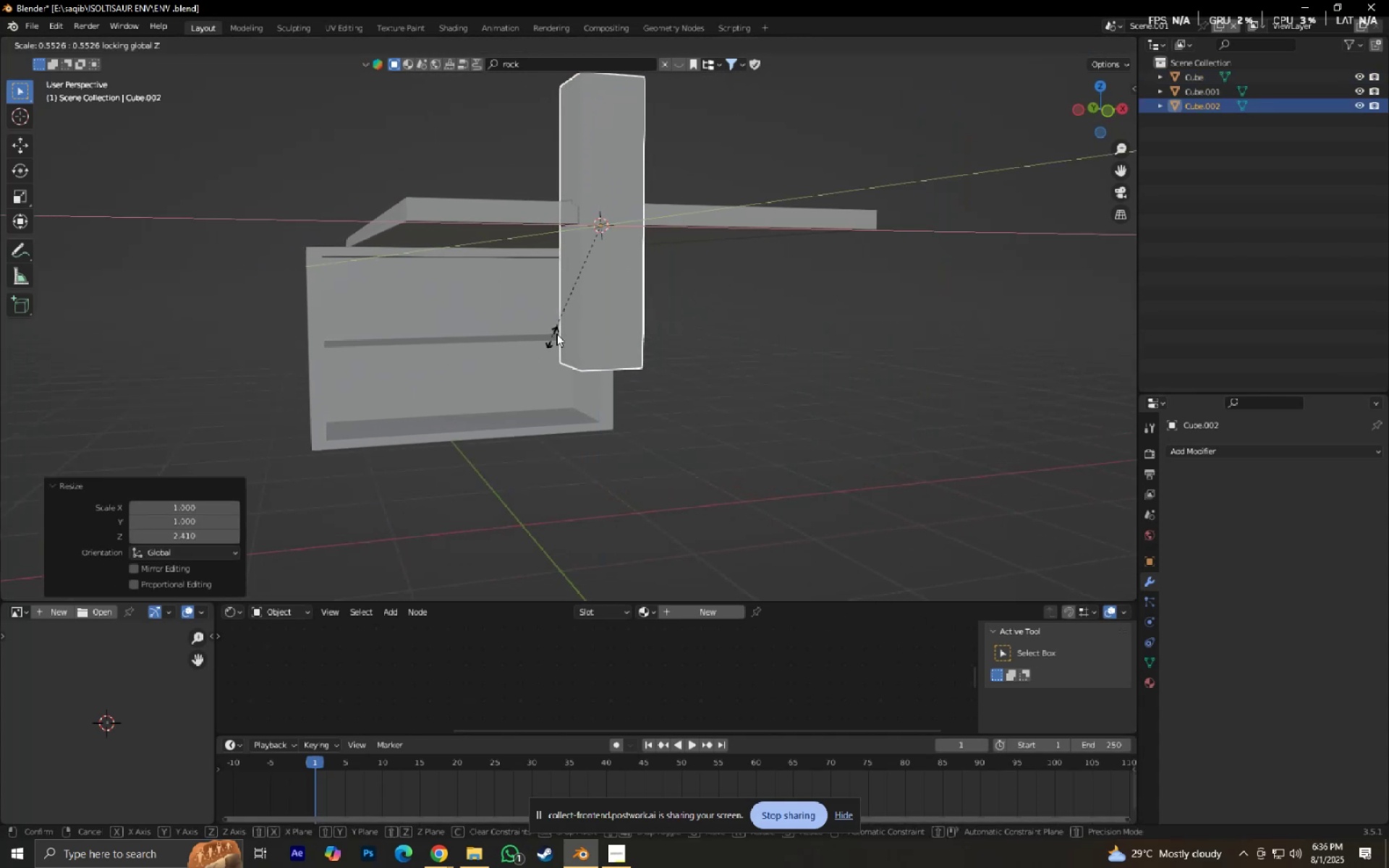 
left_click([580, 298])
 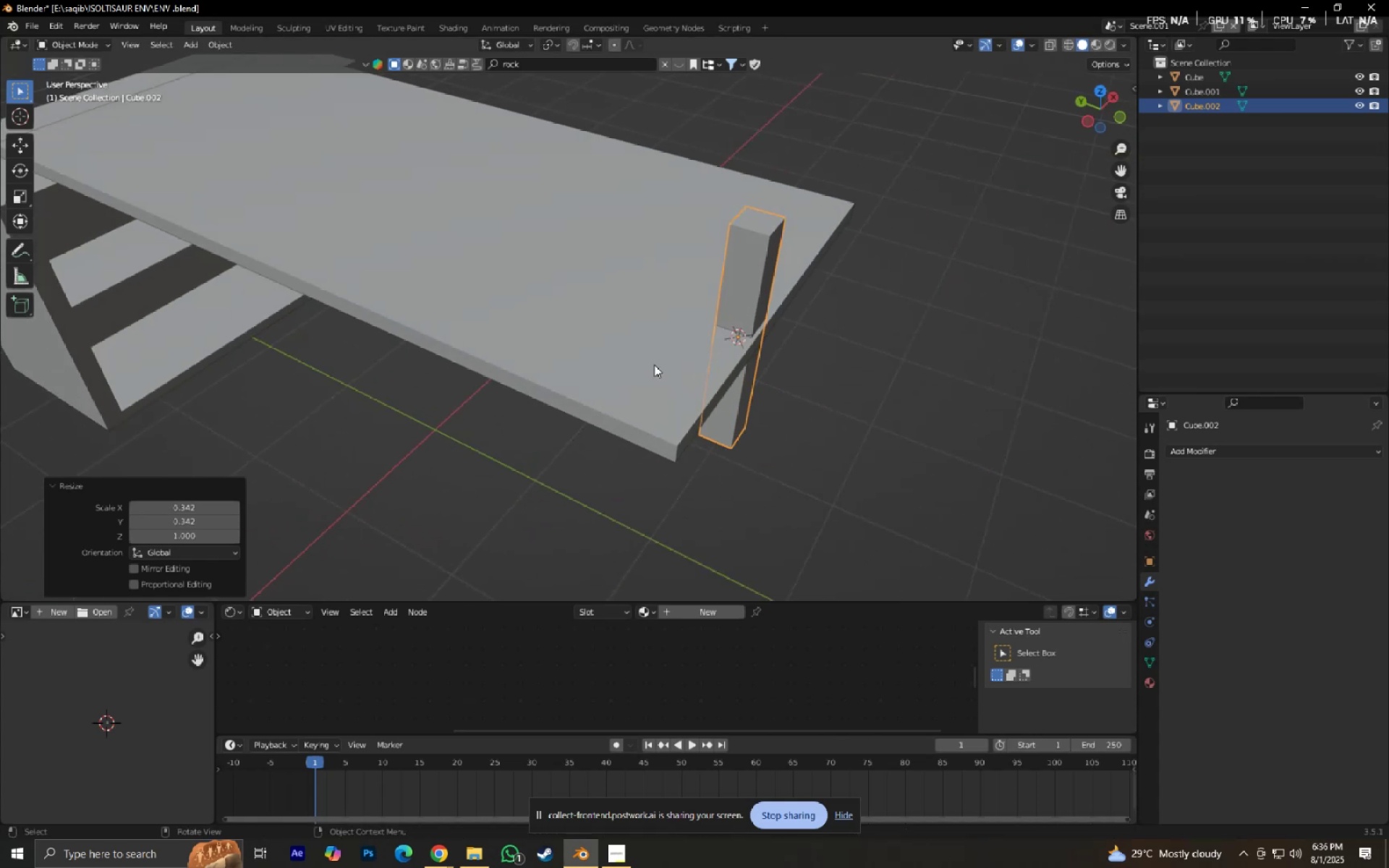 
type(sZ)
 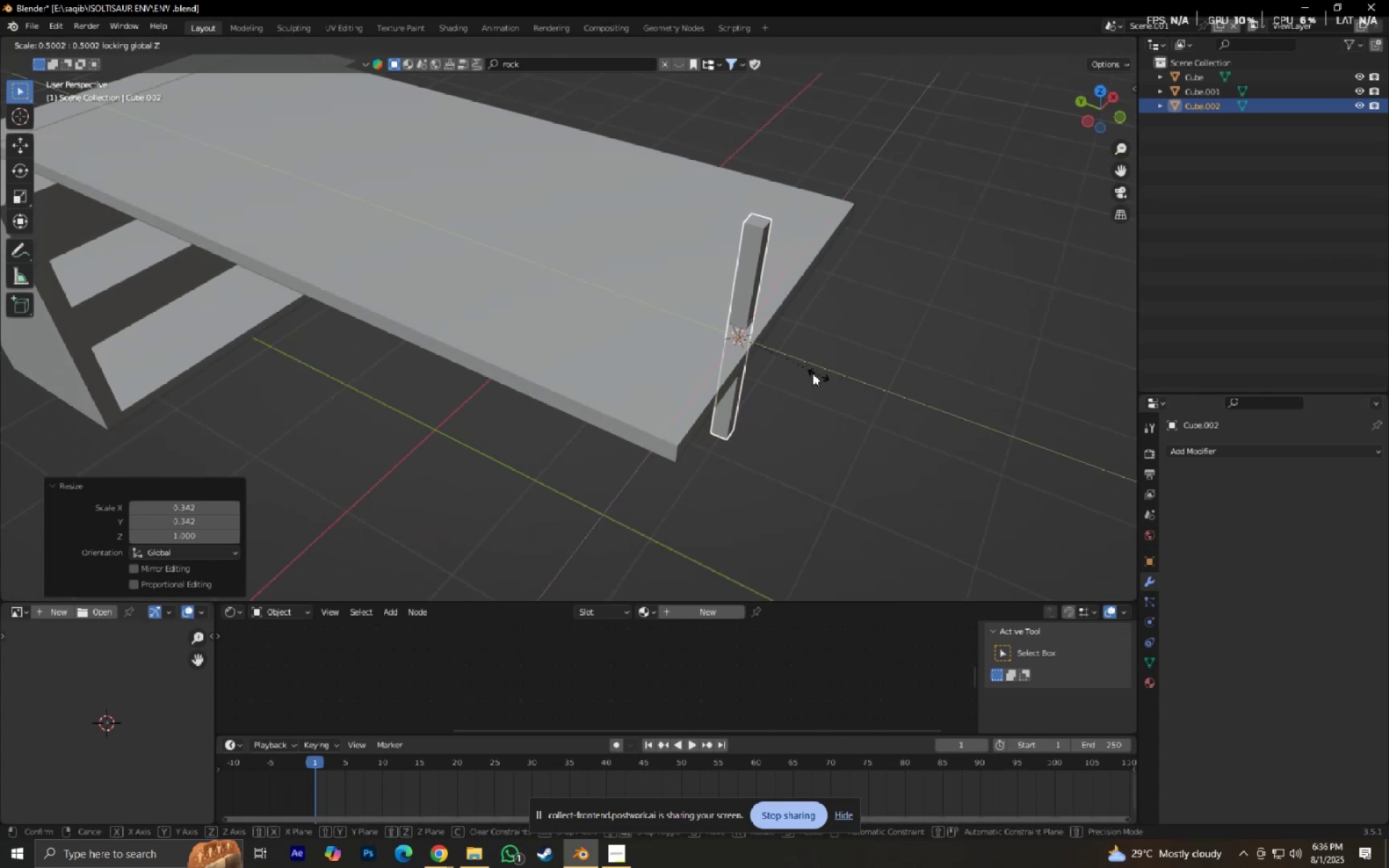 
left_click([778, 366])
 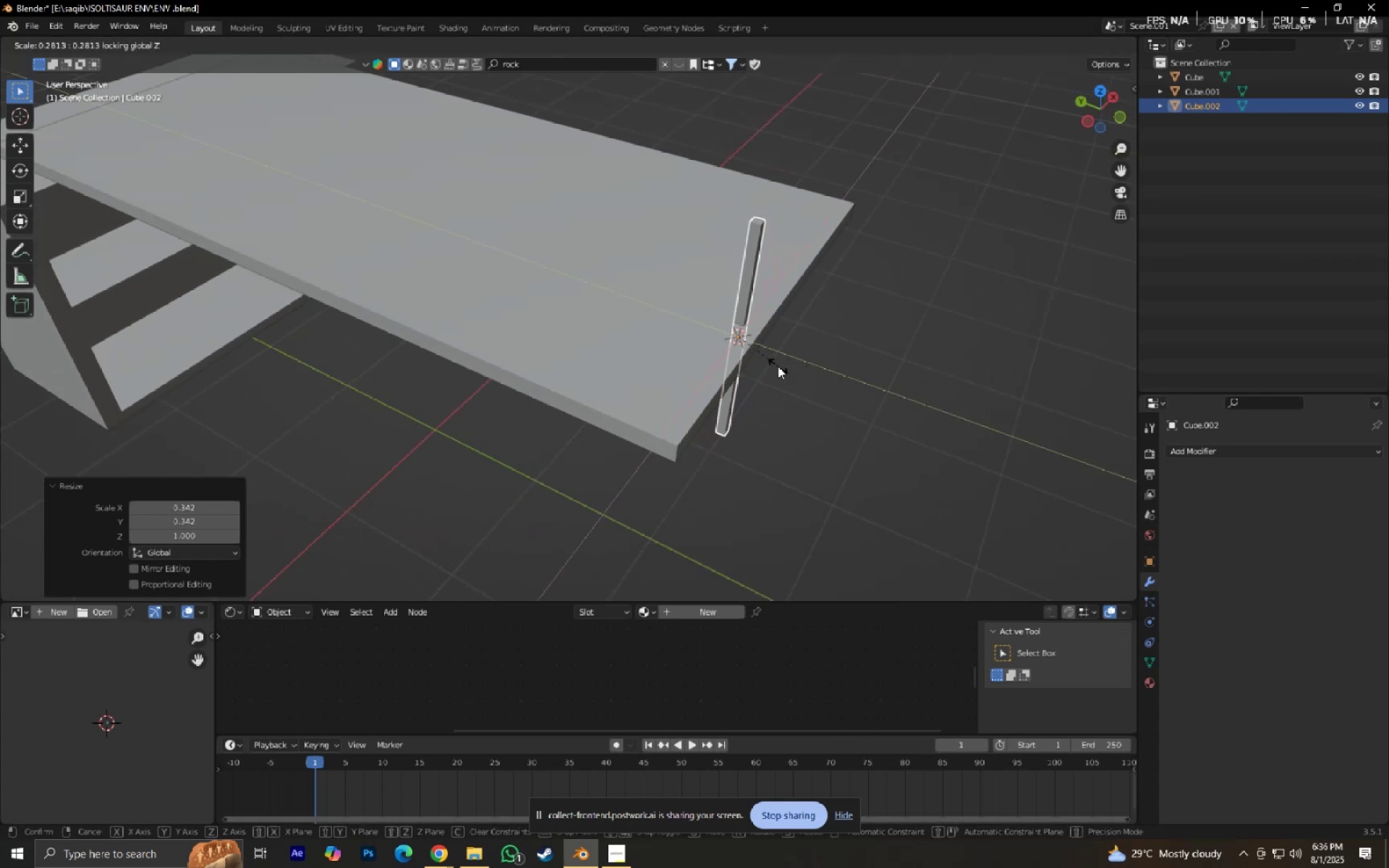 
type(gzsz)
 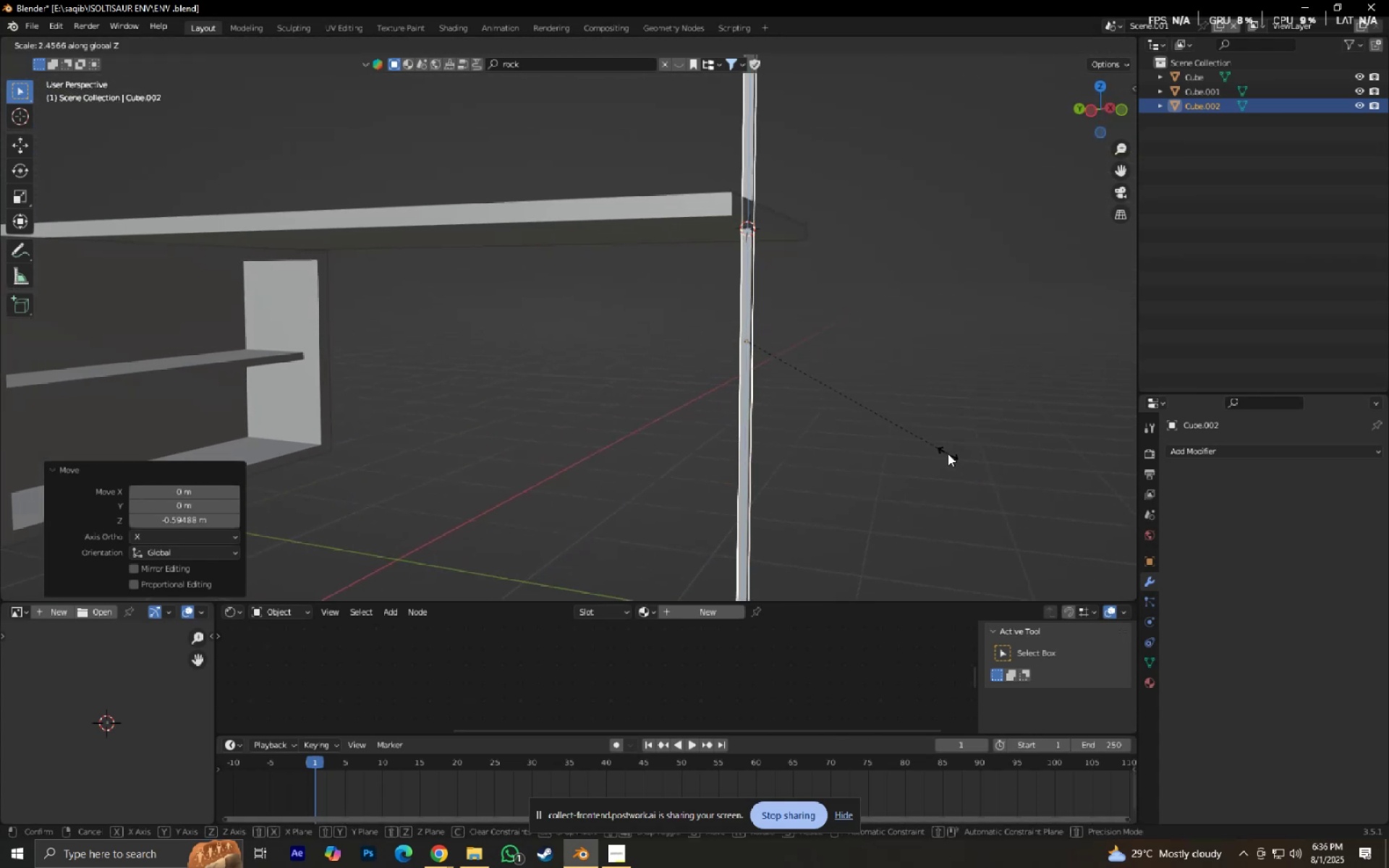 
 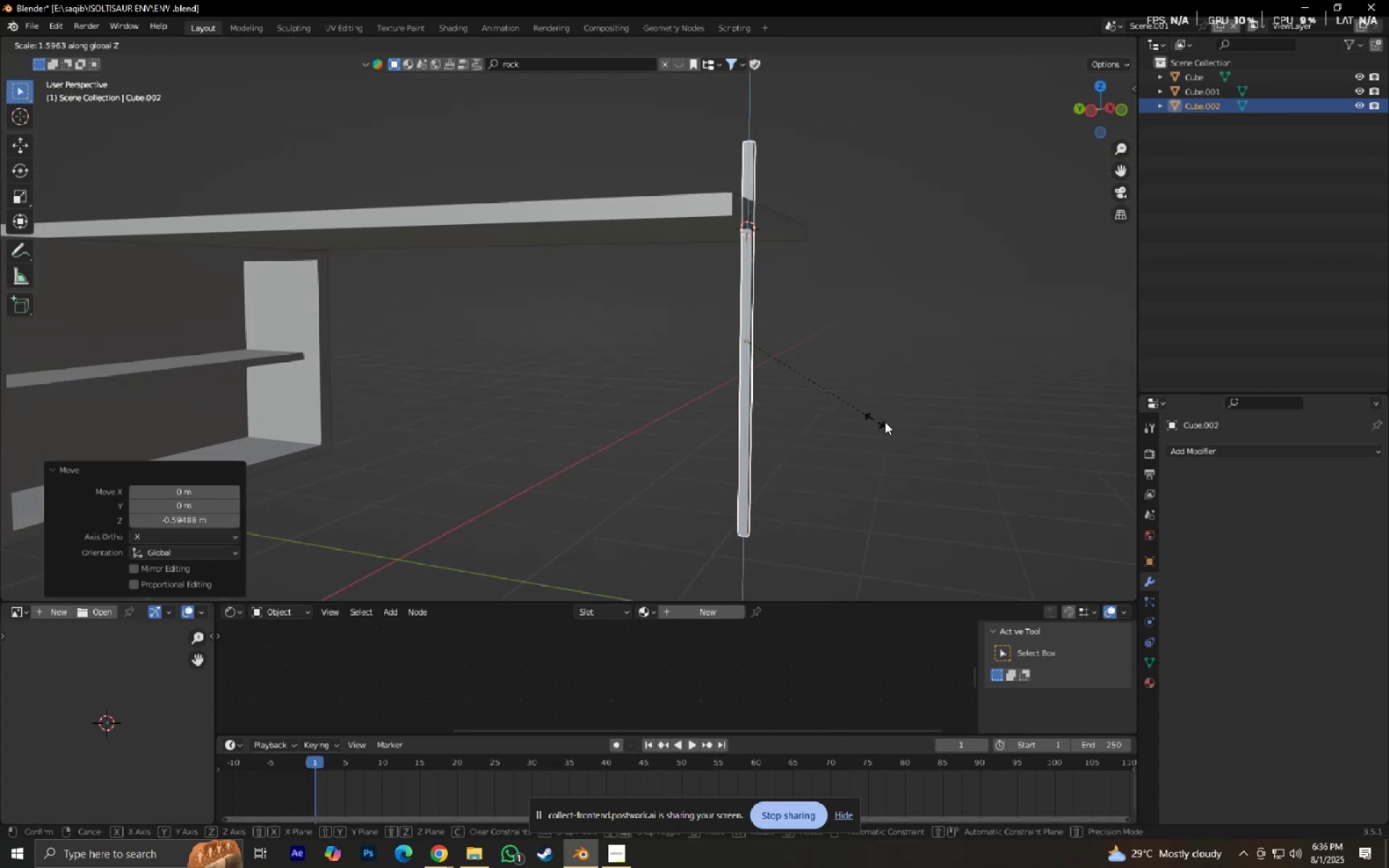 
left_click([948, 454])
 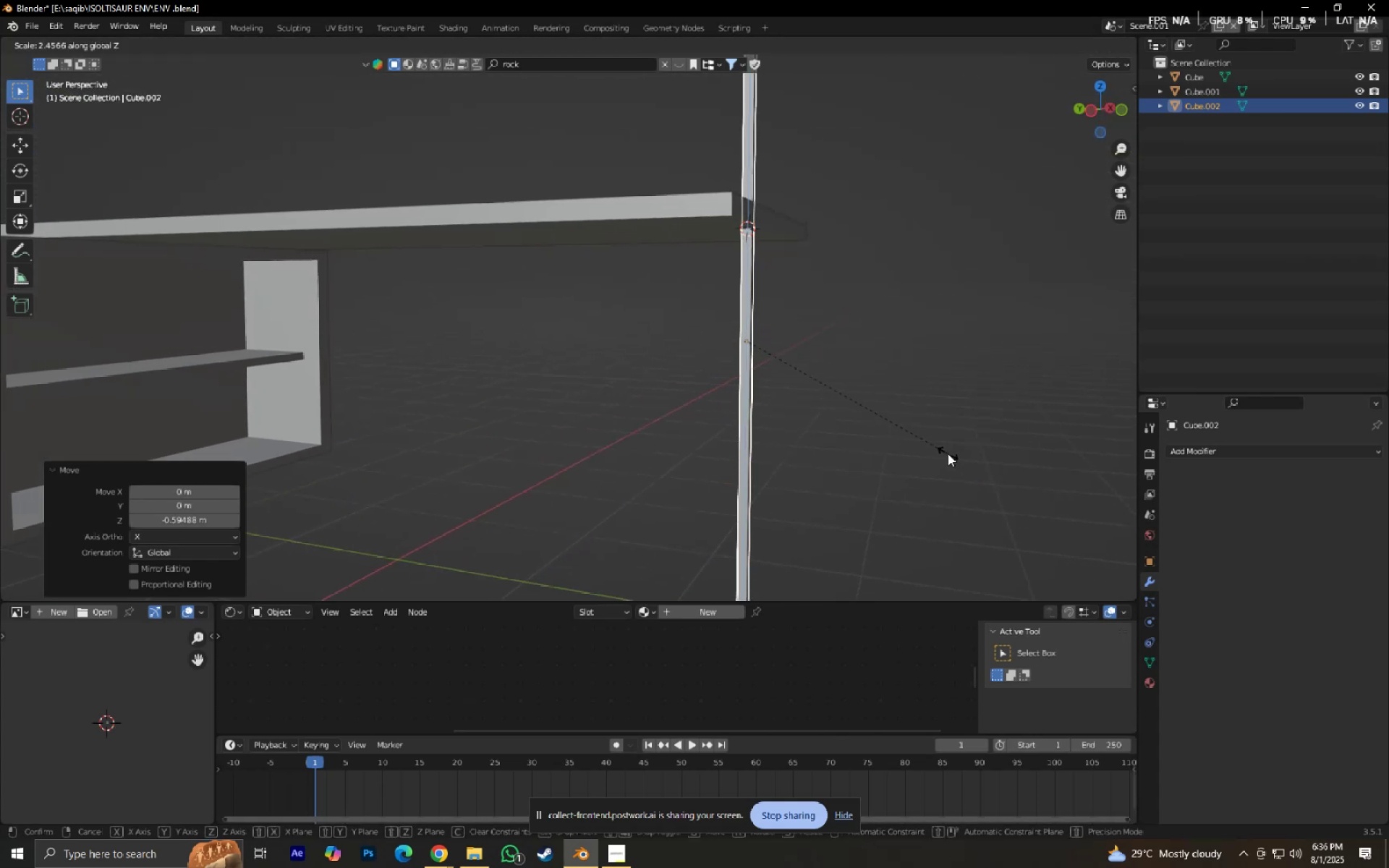 
type(gz)
 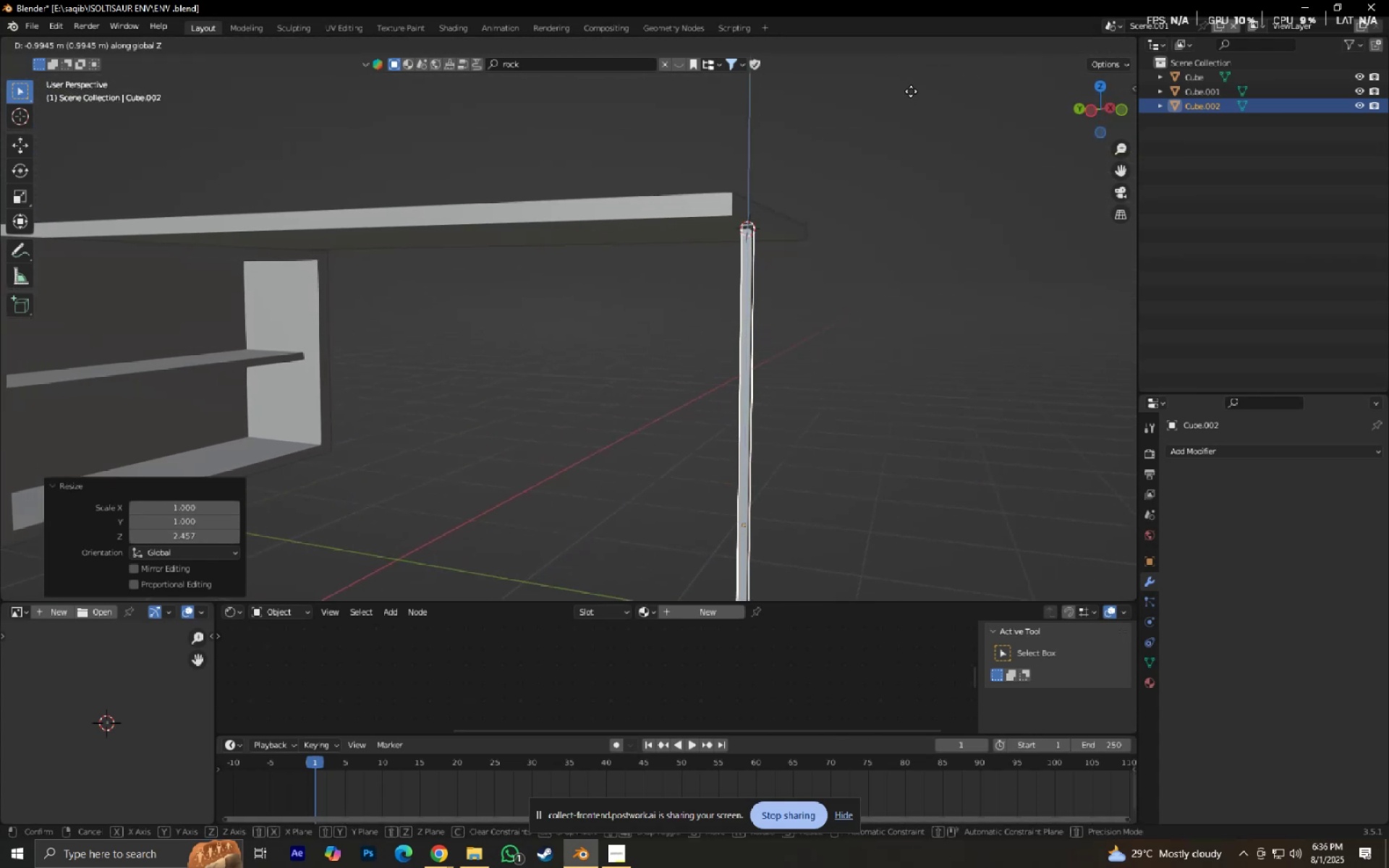 
left_click([911, 87])
 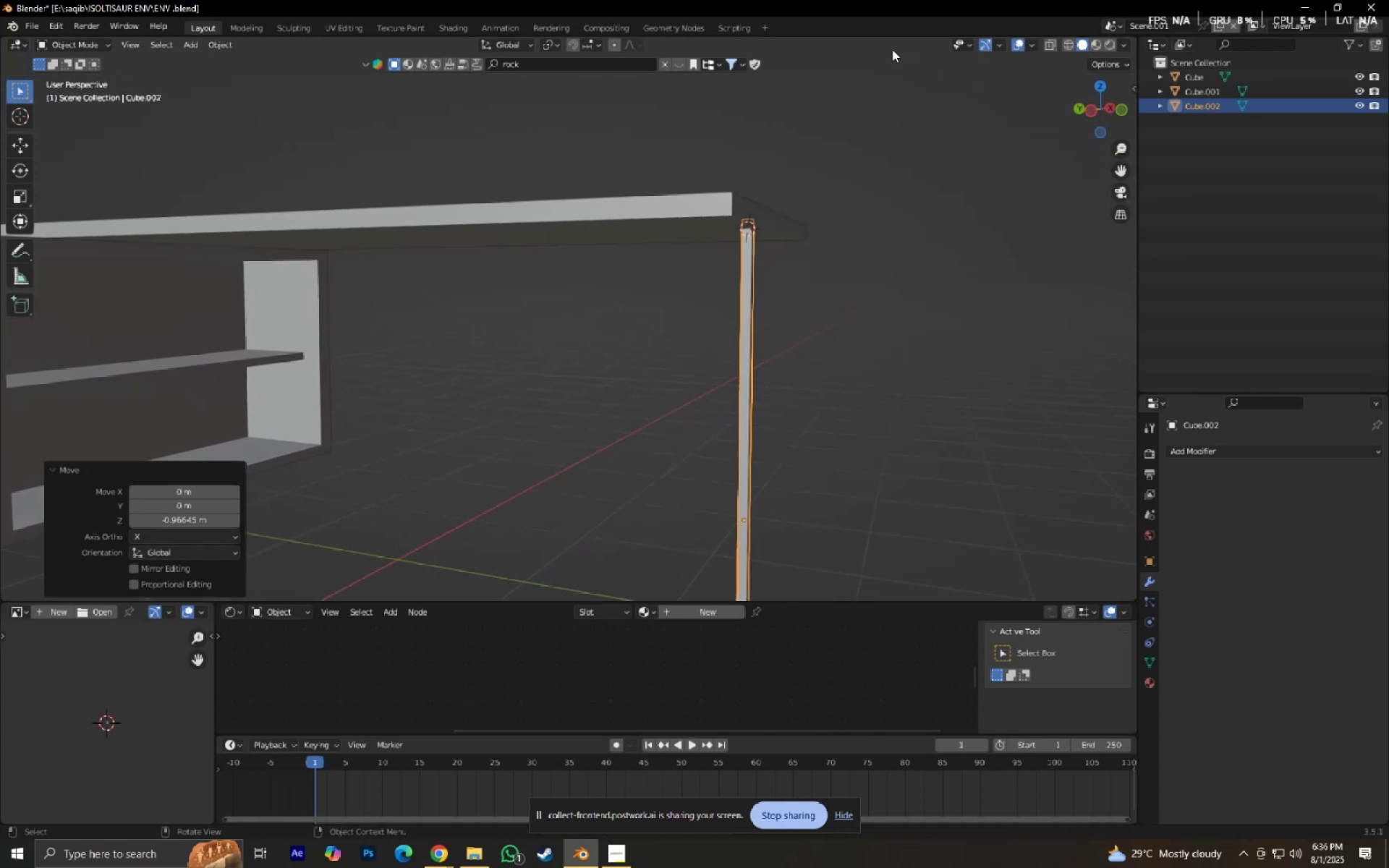 
scroll: coordinate [835, 200], scroll_direction: down, amount: 5.0
 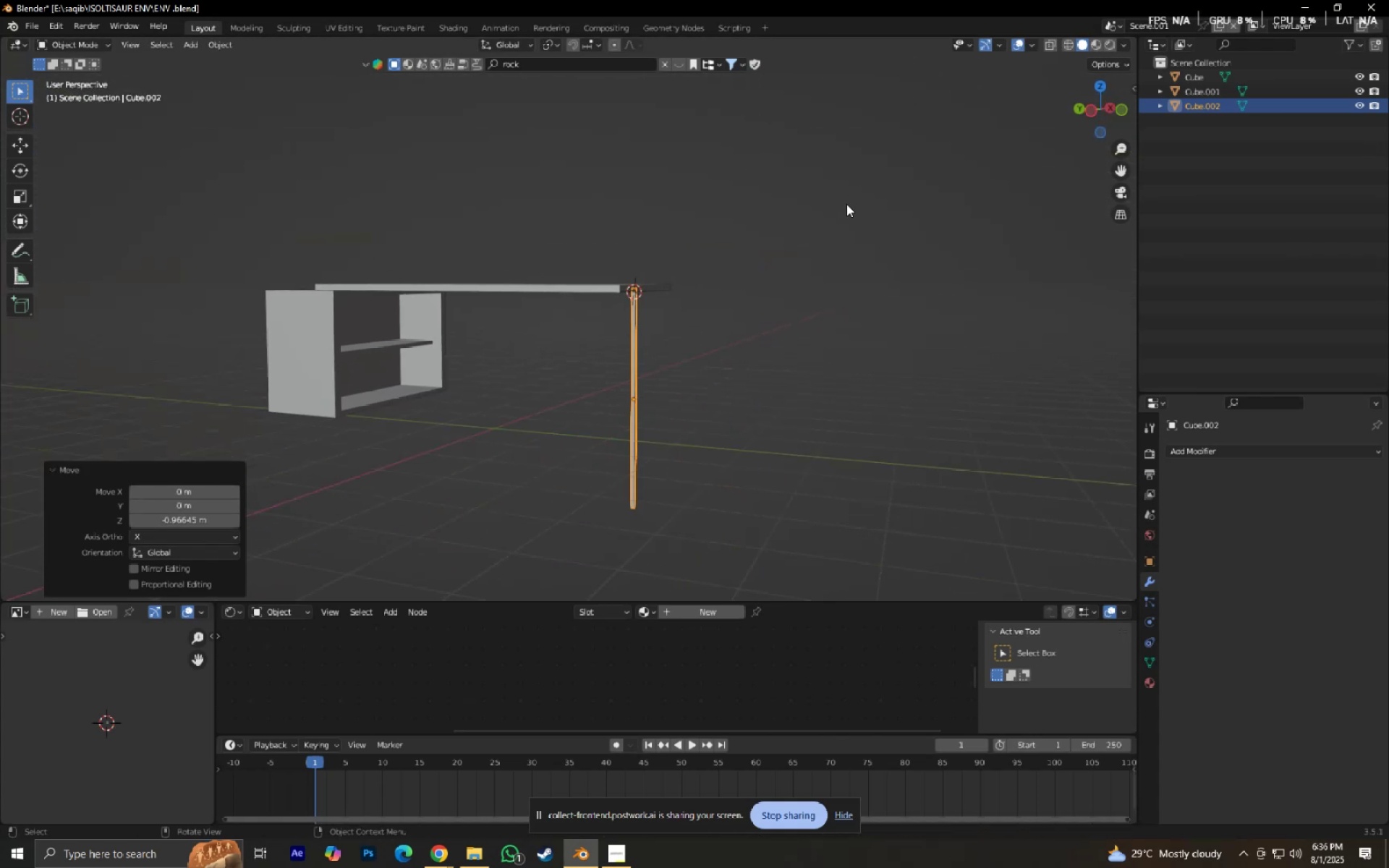 
type(sz)
 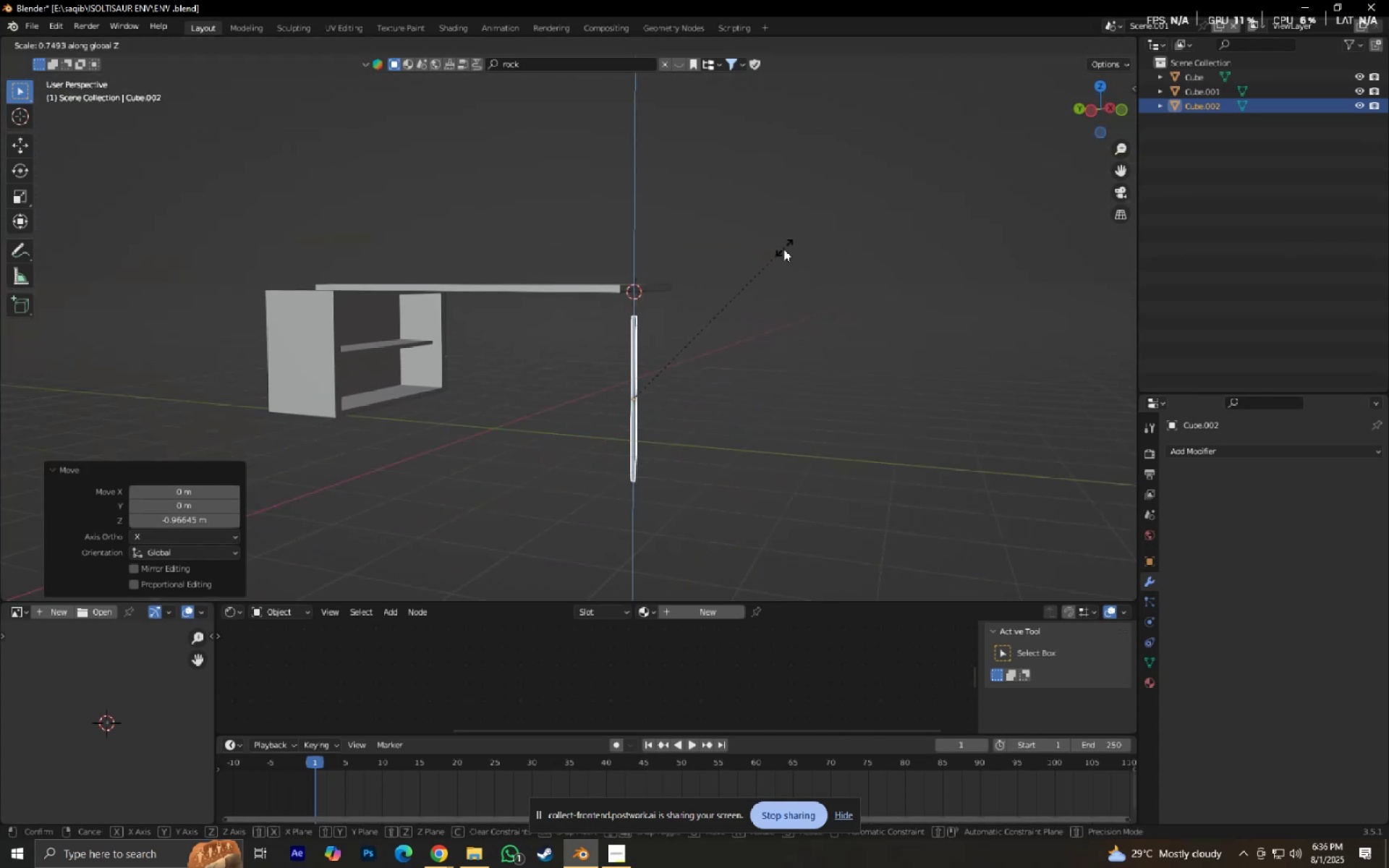 
left_click([783, 249])
 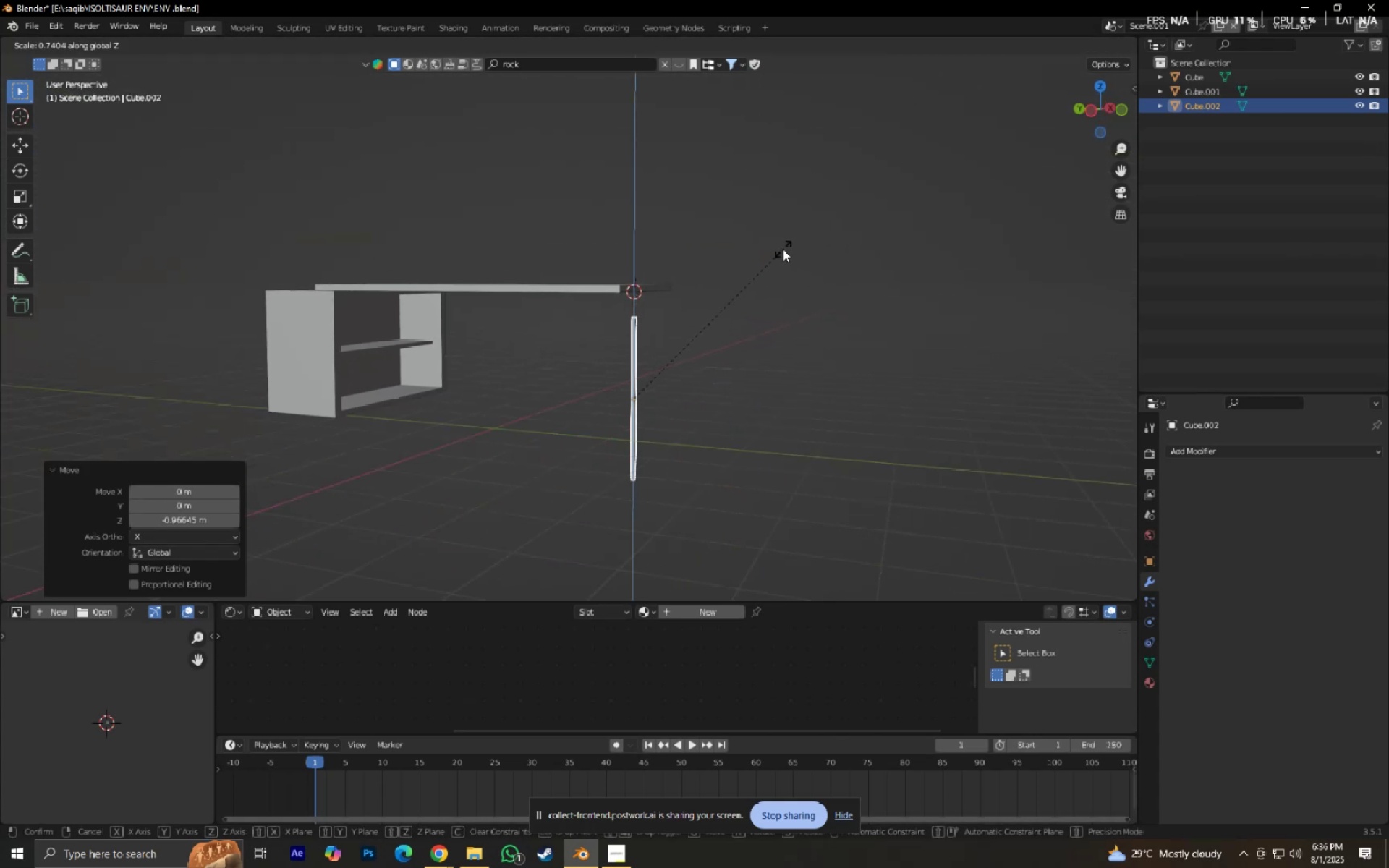 
type(gz)
 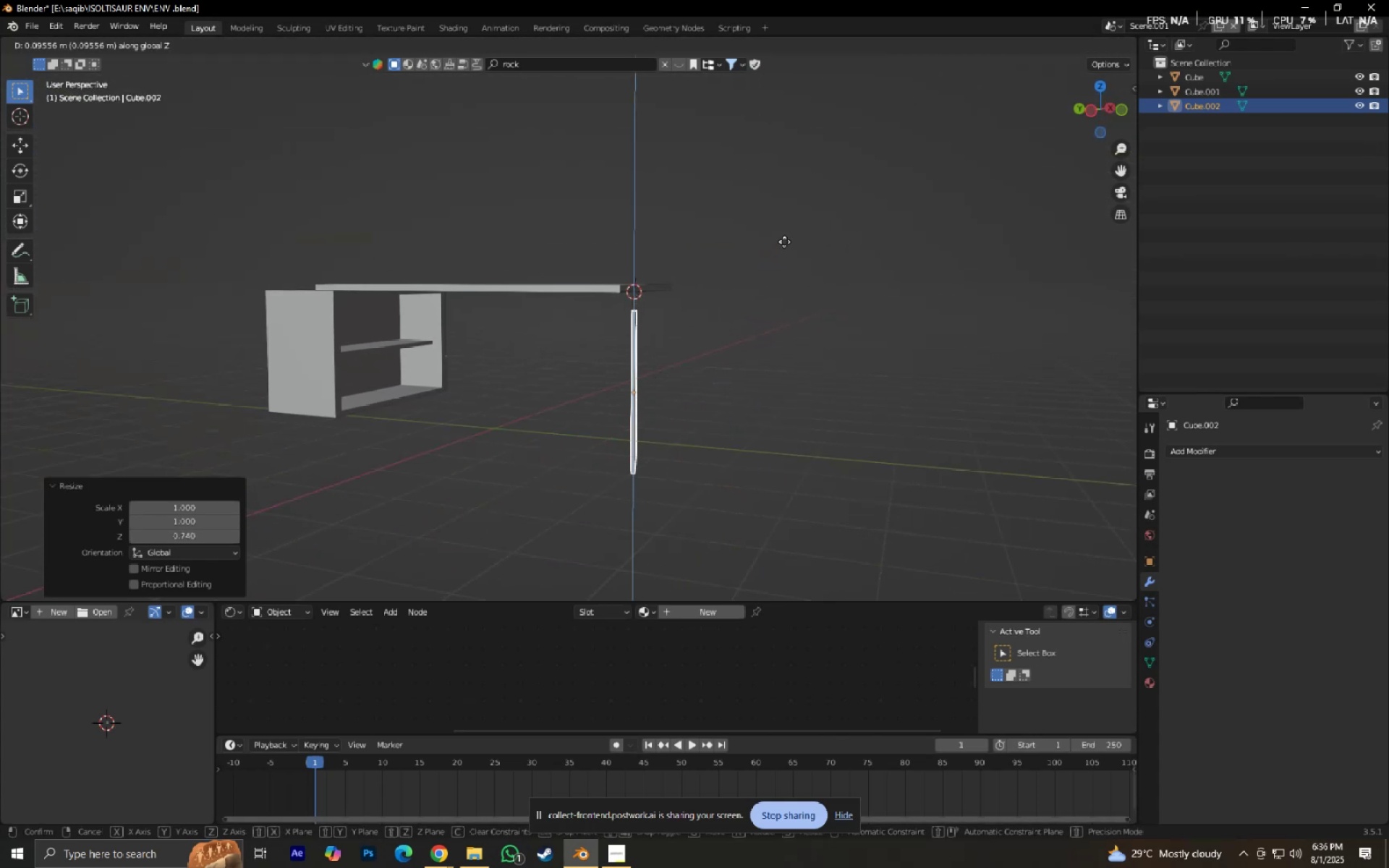 
hold_key(key=ShiftLeft, duration=1.05)
 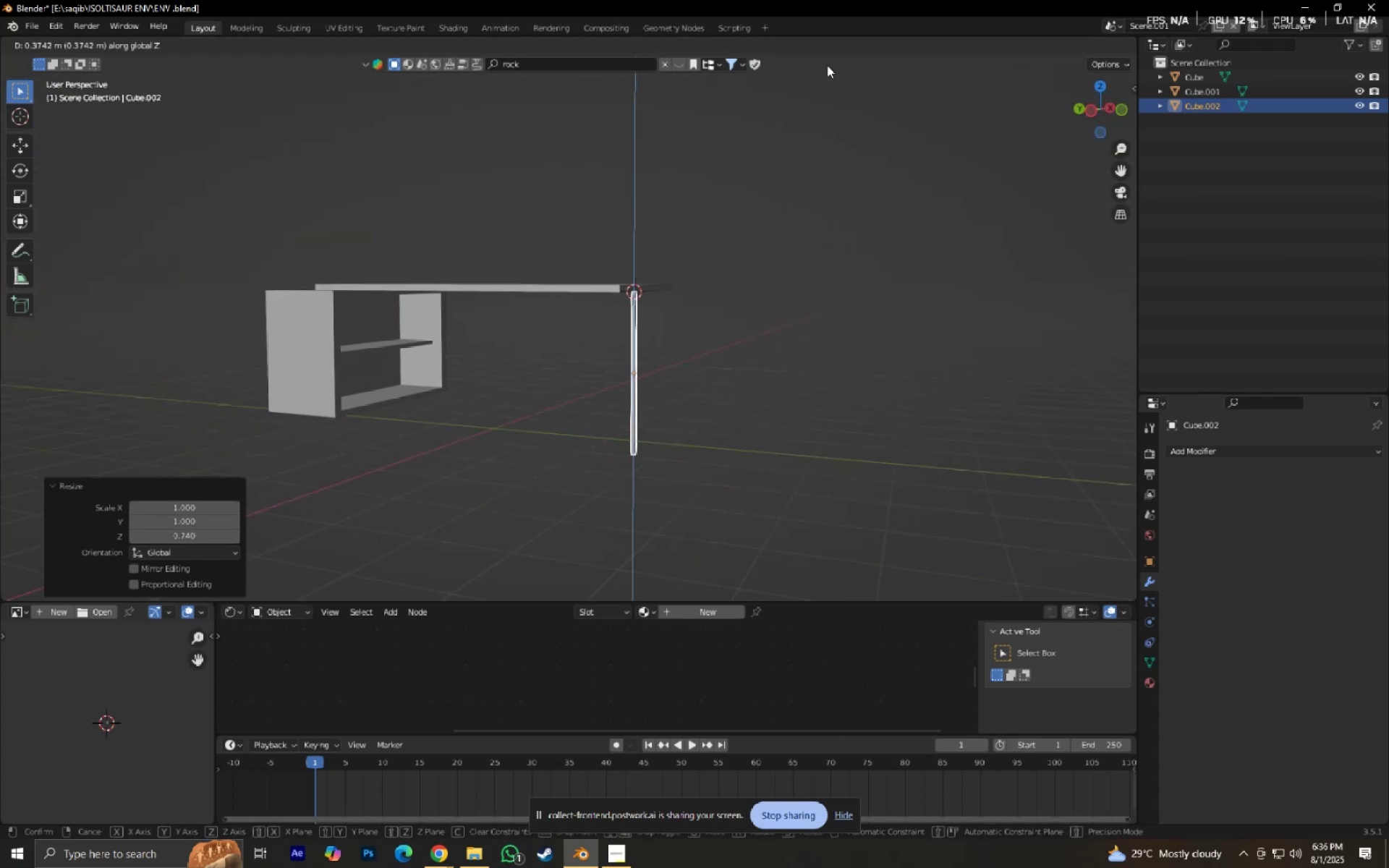 
left_click([827, 65])
 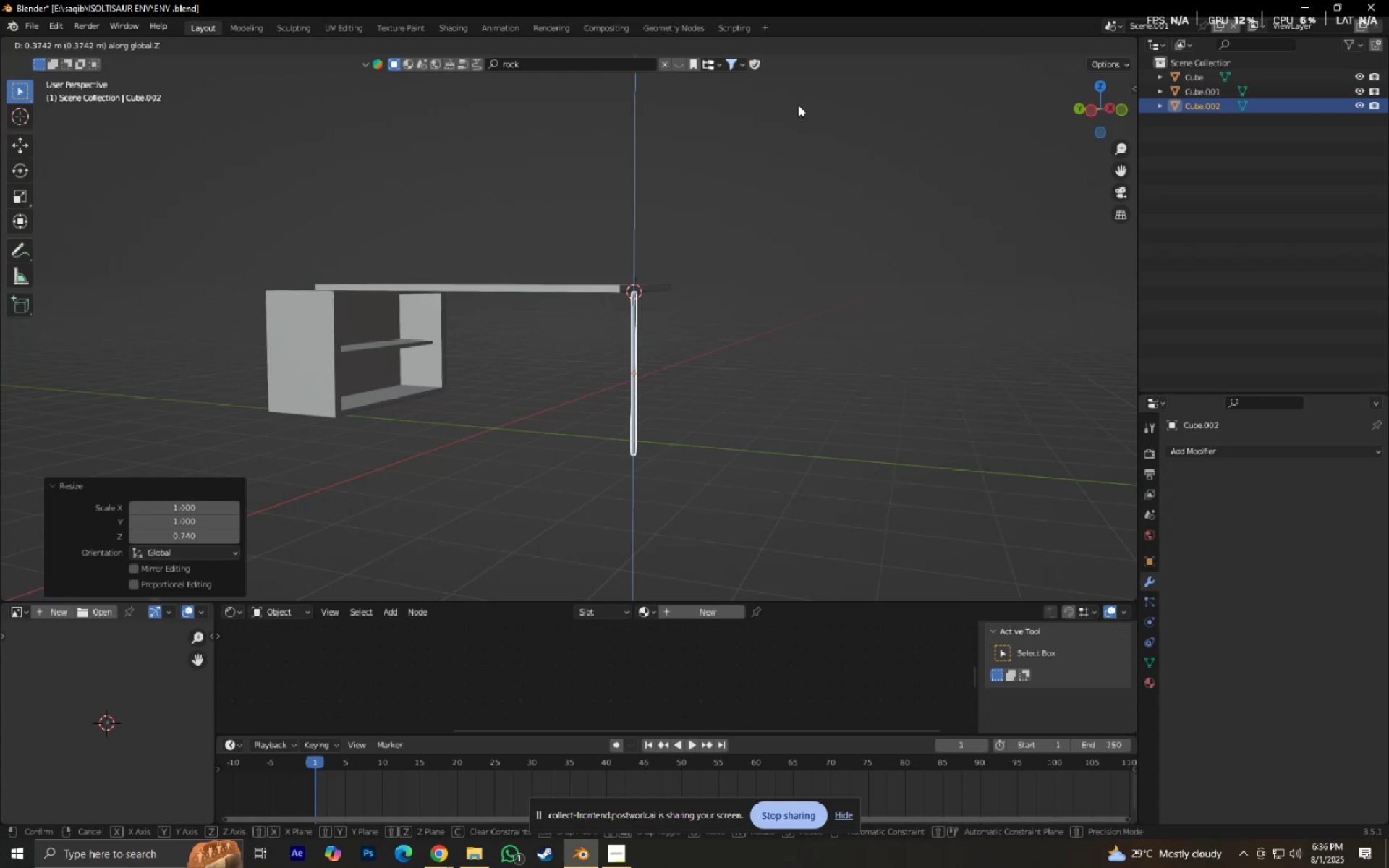 
type(.sz)
 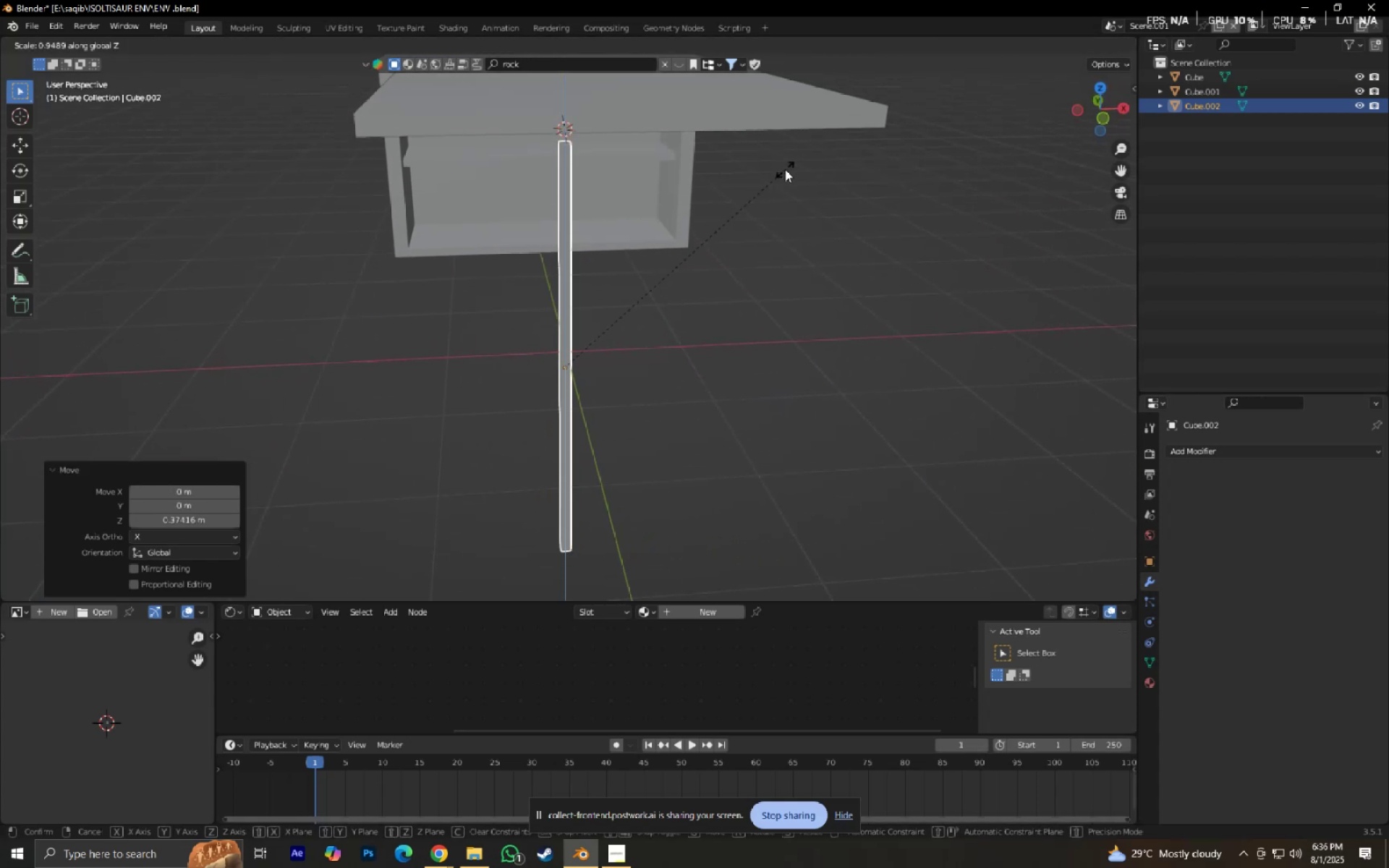 
scroll: coordinate [743, 189], scroll_direction: up, amount: 1.0
 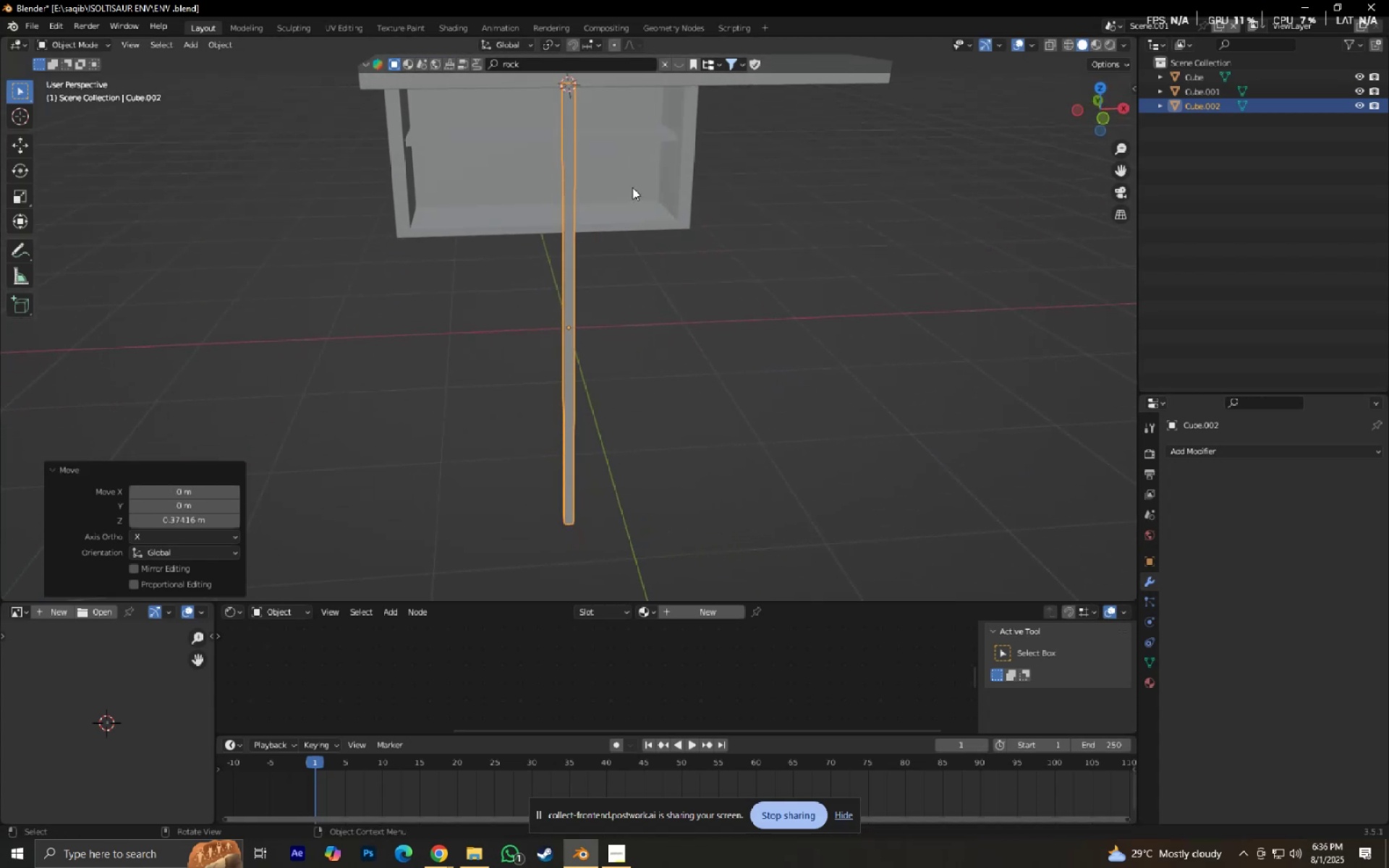 
scroll: coordinate [620, 177], scroll_direction: down, amount: 1.0
 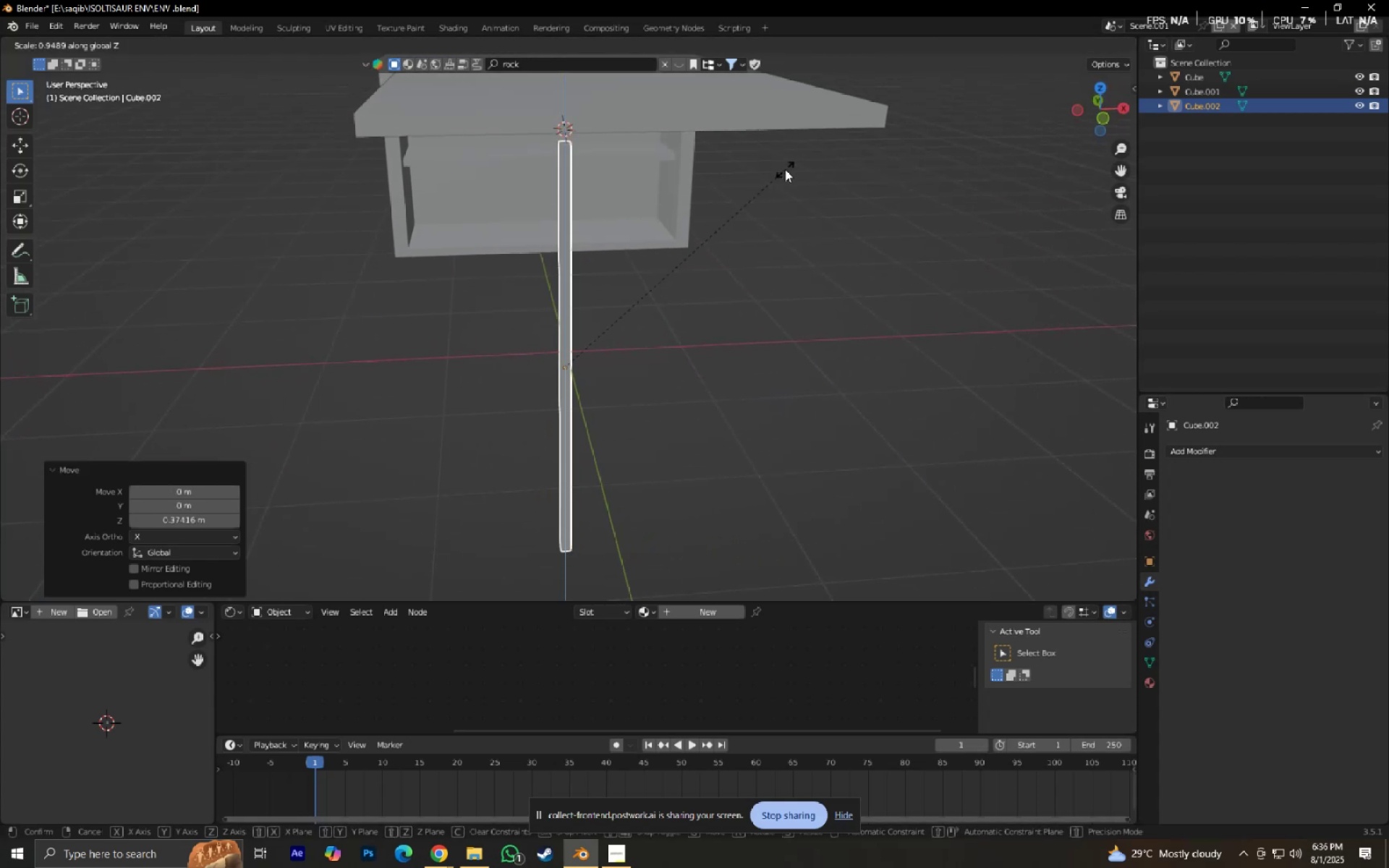 
left_click([785, 169])
 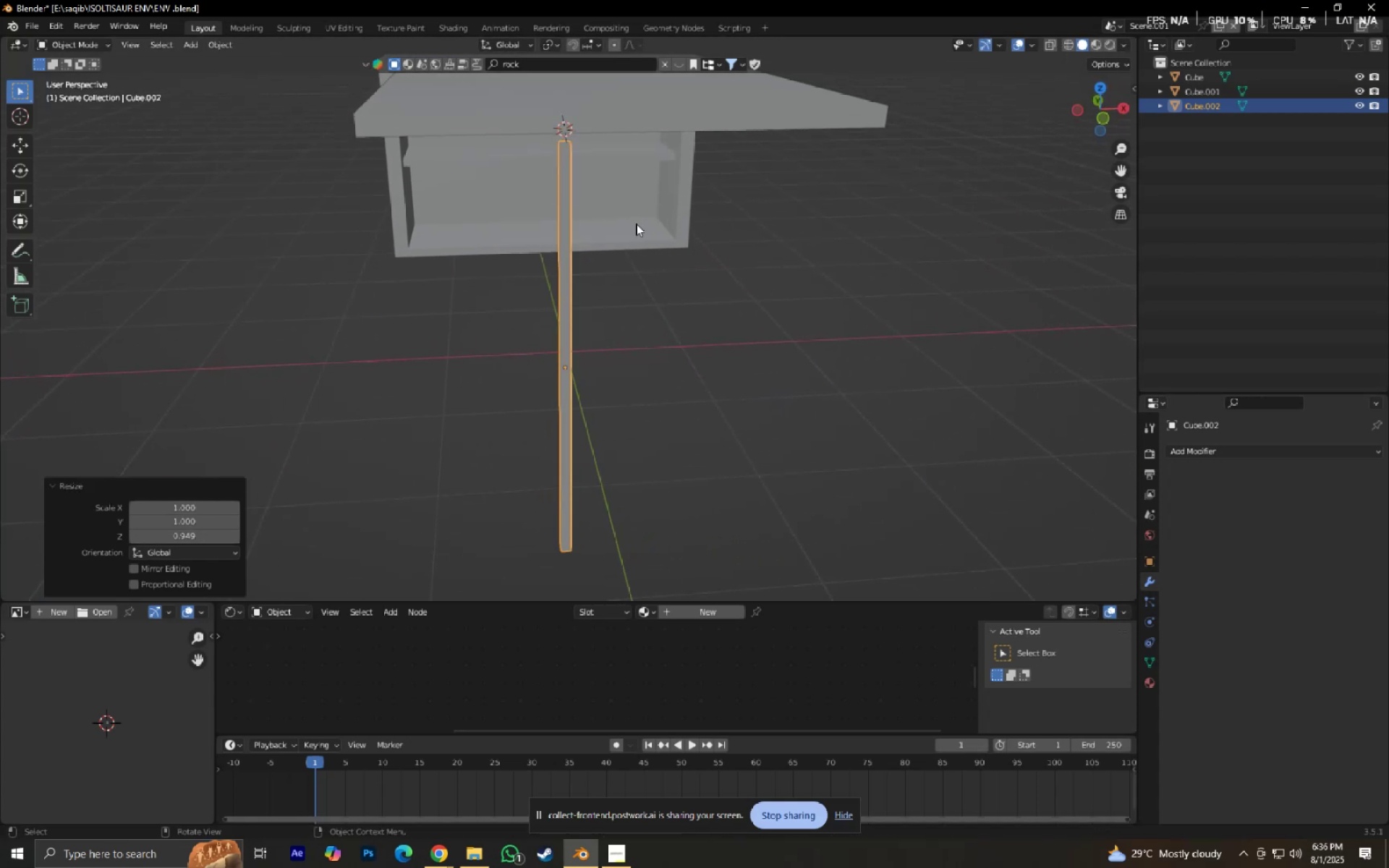 
key(S)
 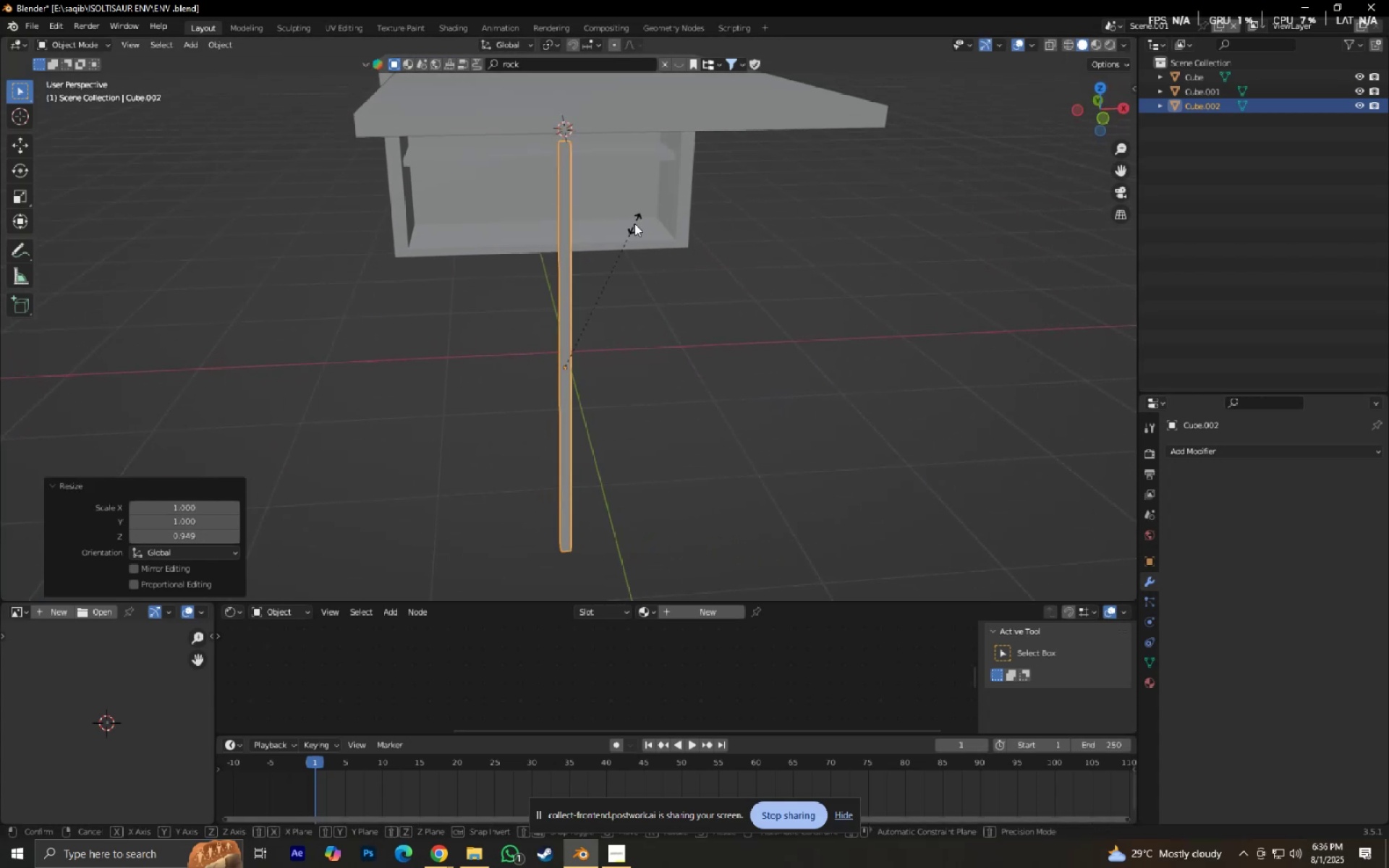 
key(Shift+ShiftLeft)
 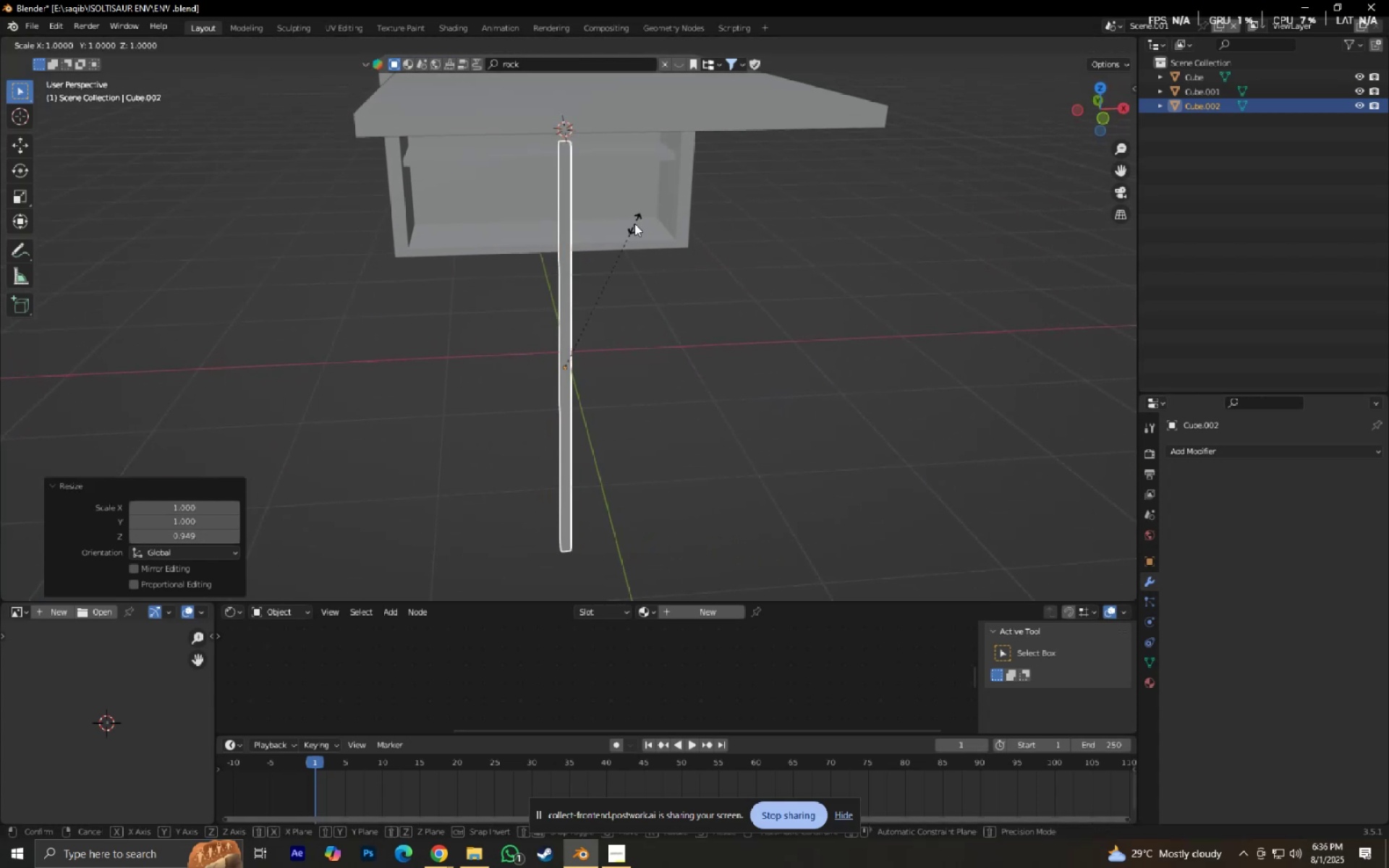 
key(Shift+Z)
 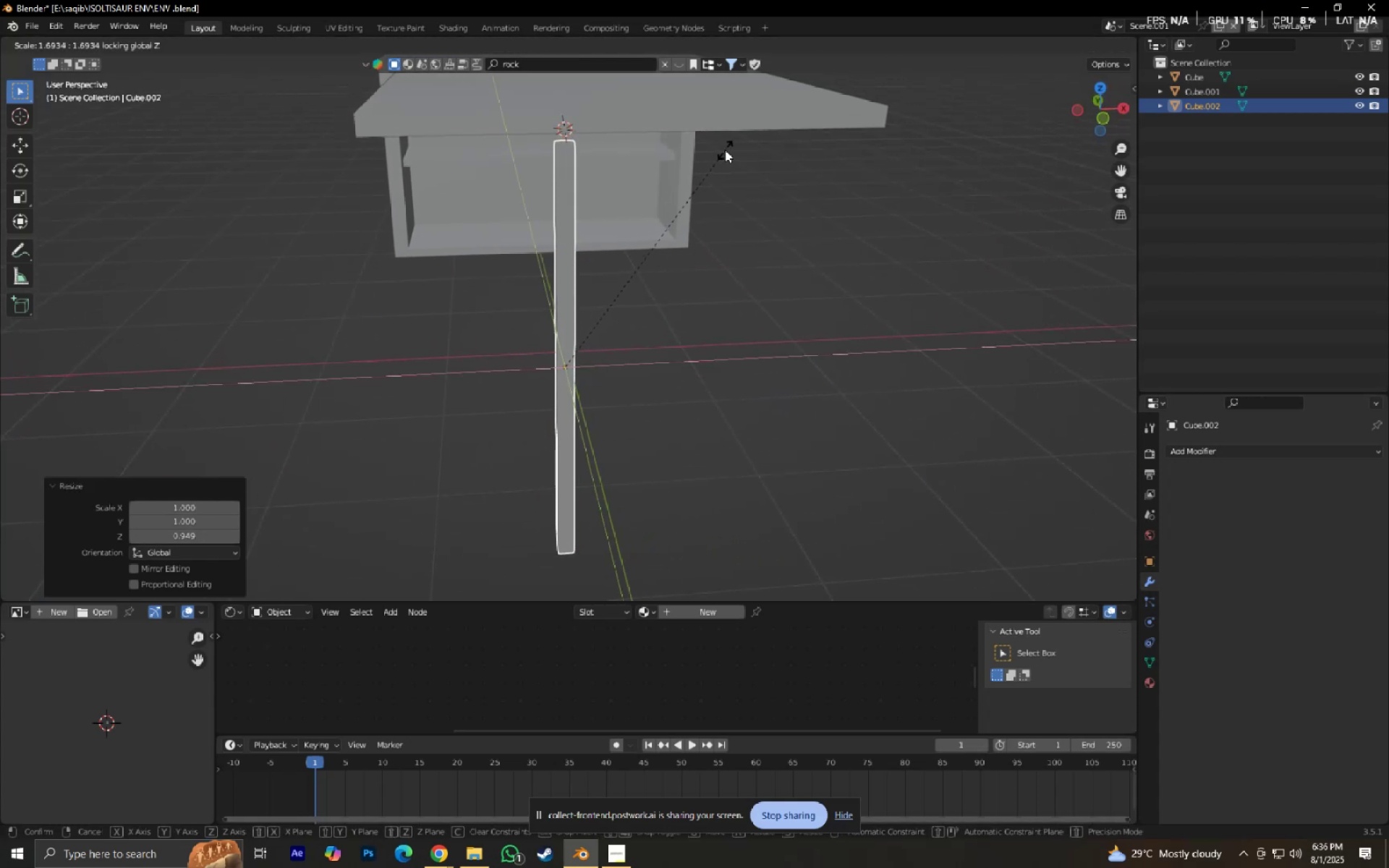 
left_click([725, 150])
 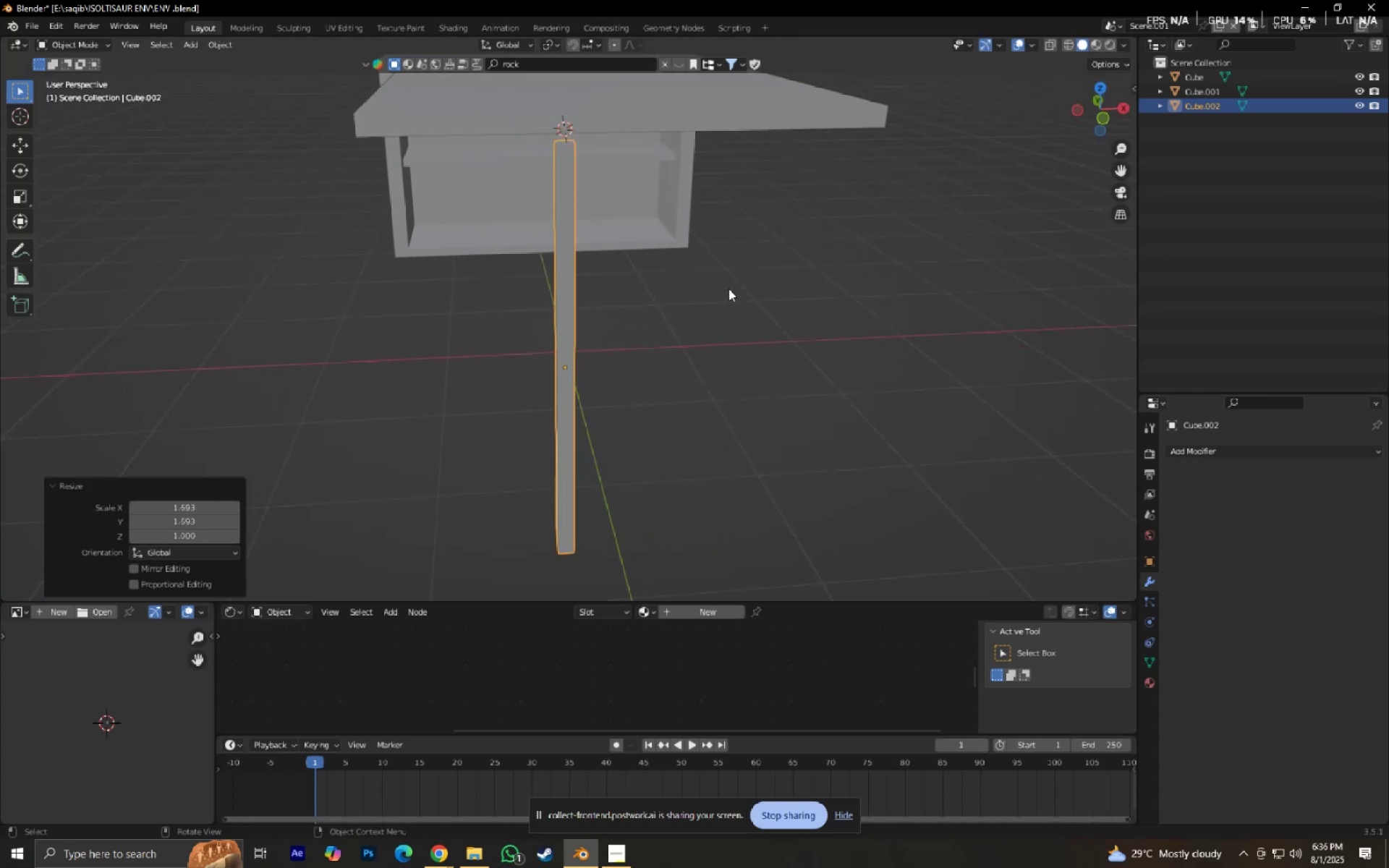 
key(X)
 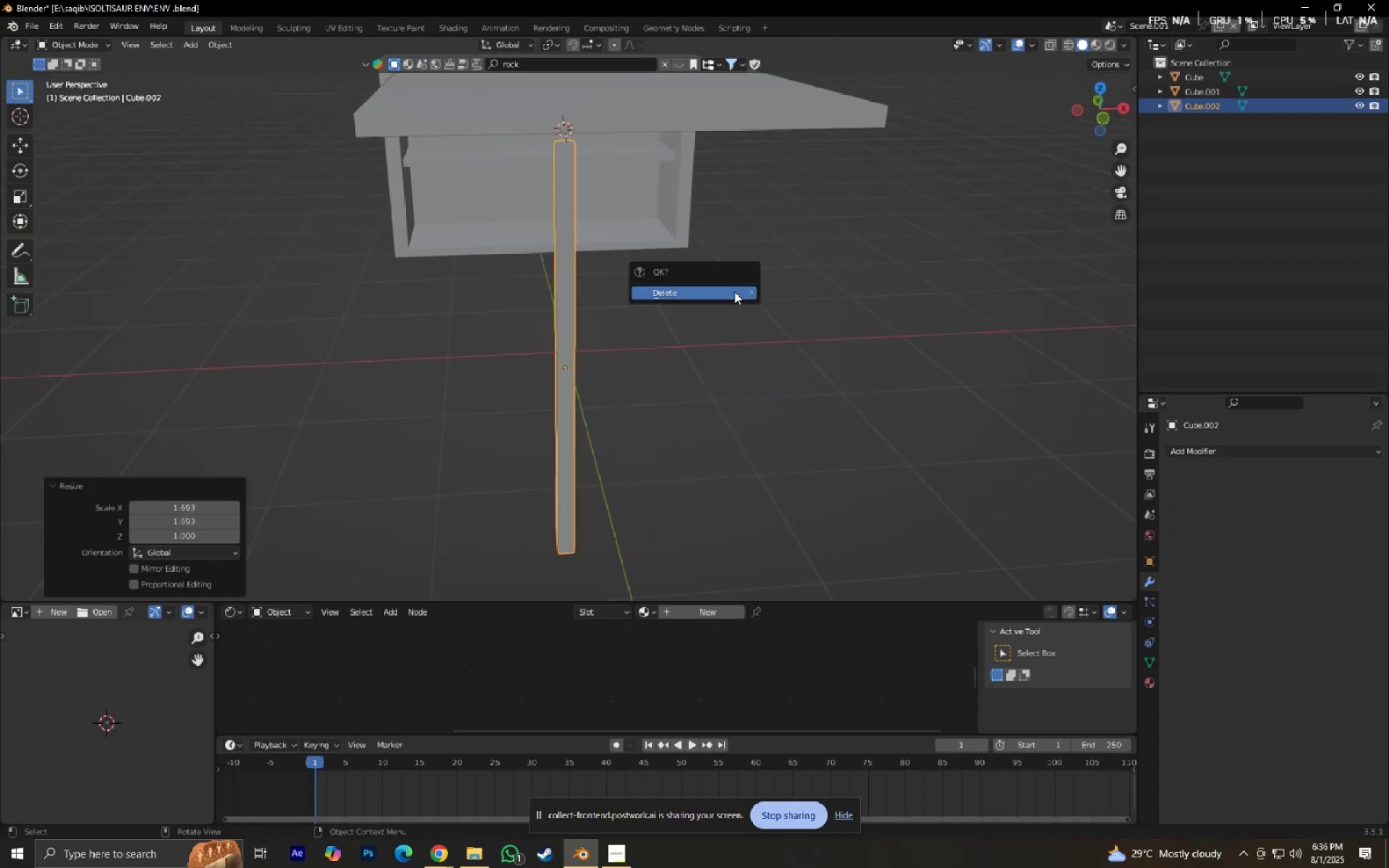 
left_click([734, 292])
 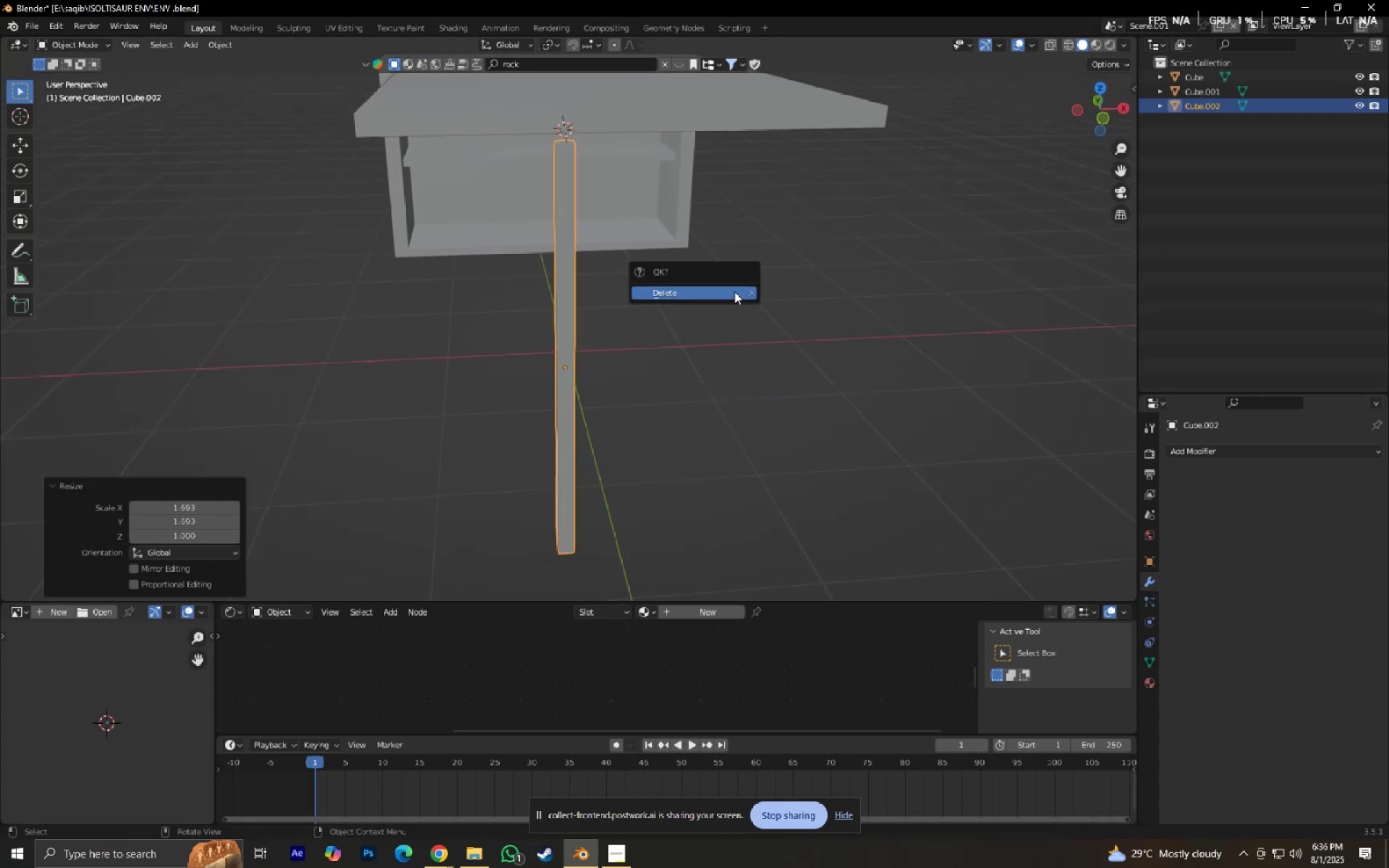 
key(Shift+A)
 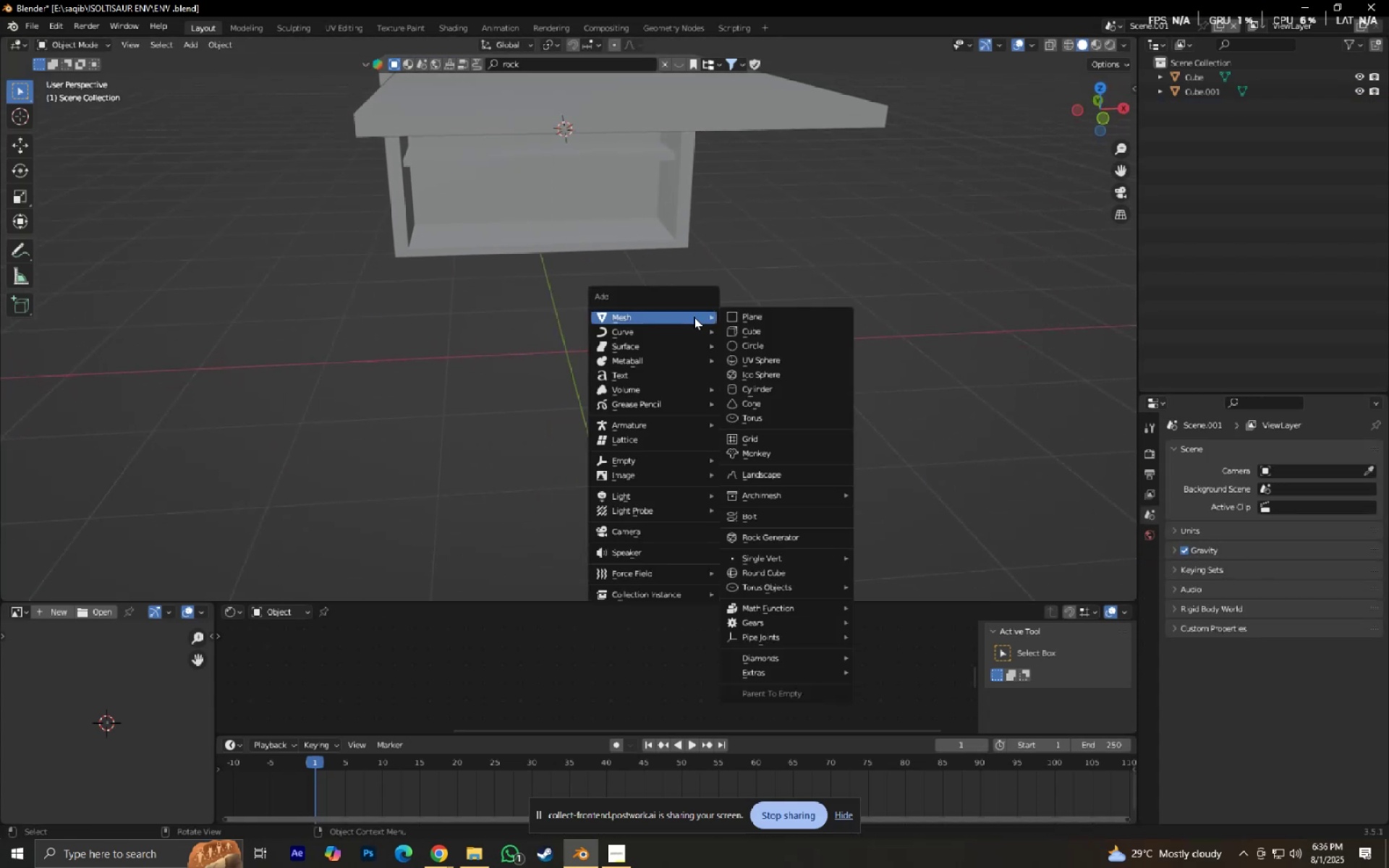 
mouse_move([769, 337])
 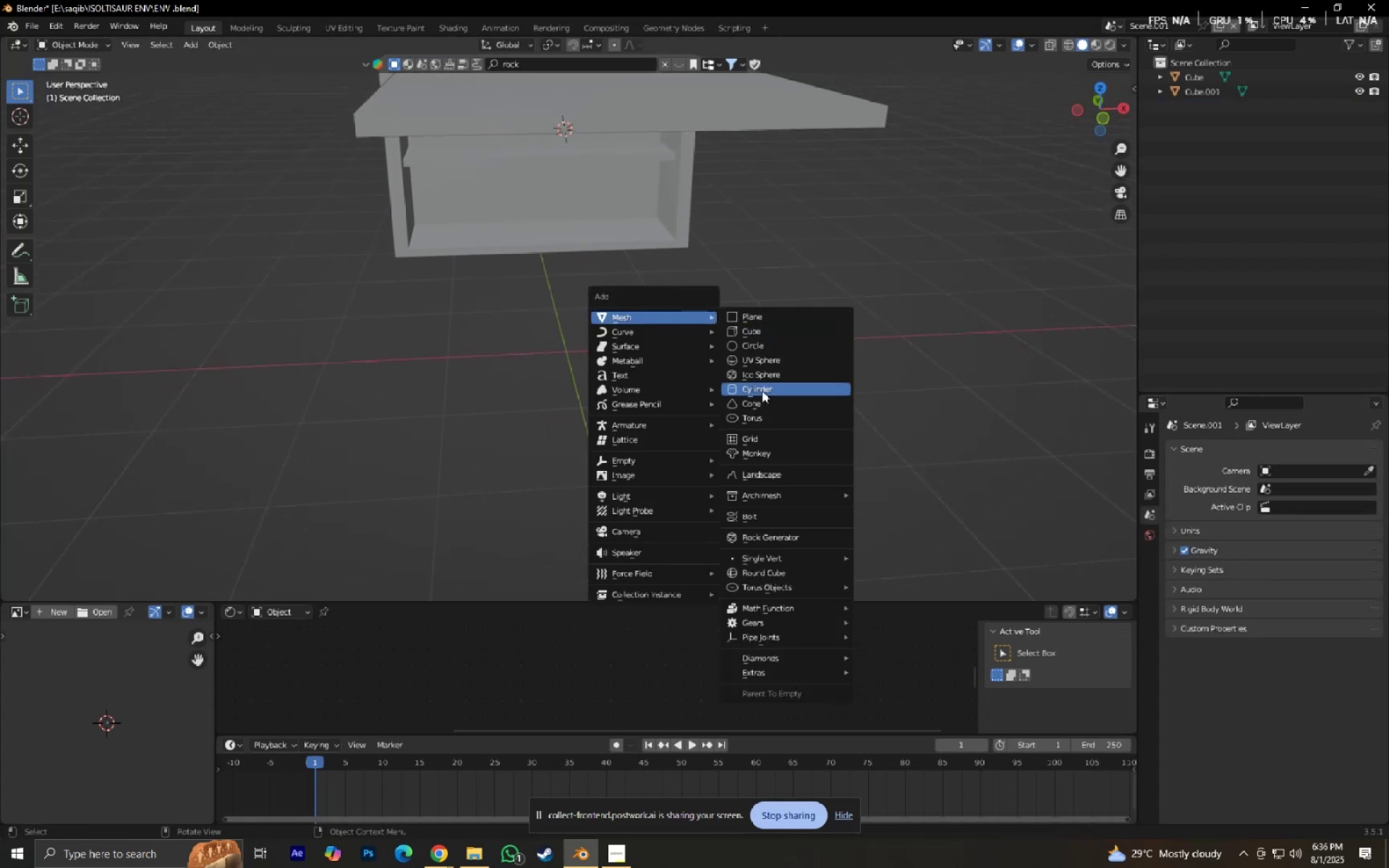 
left_click([762, 391])
 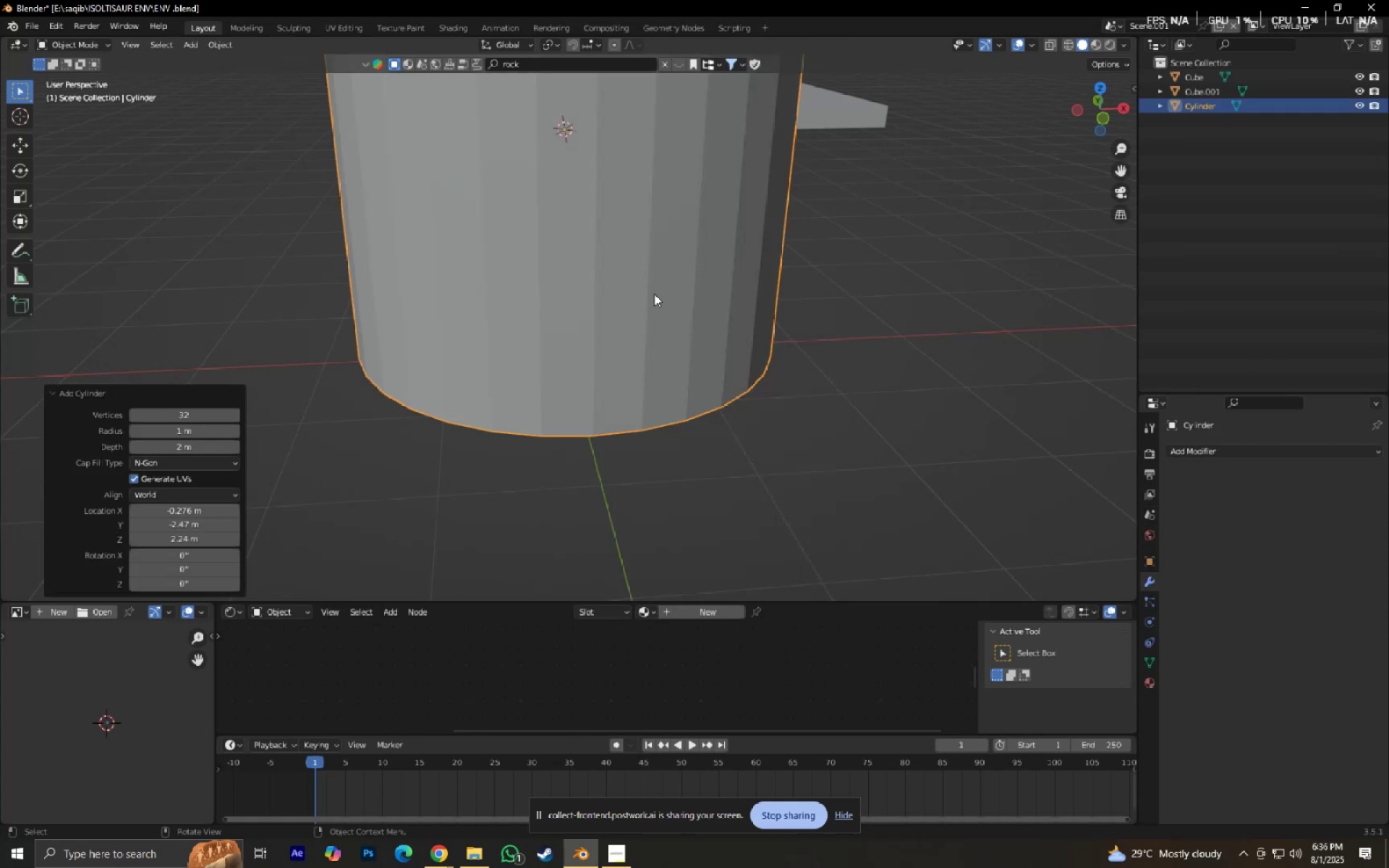 
scroll: coordinate [655, 297], scroll_direction: down, amount: 3.0
 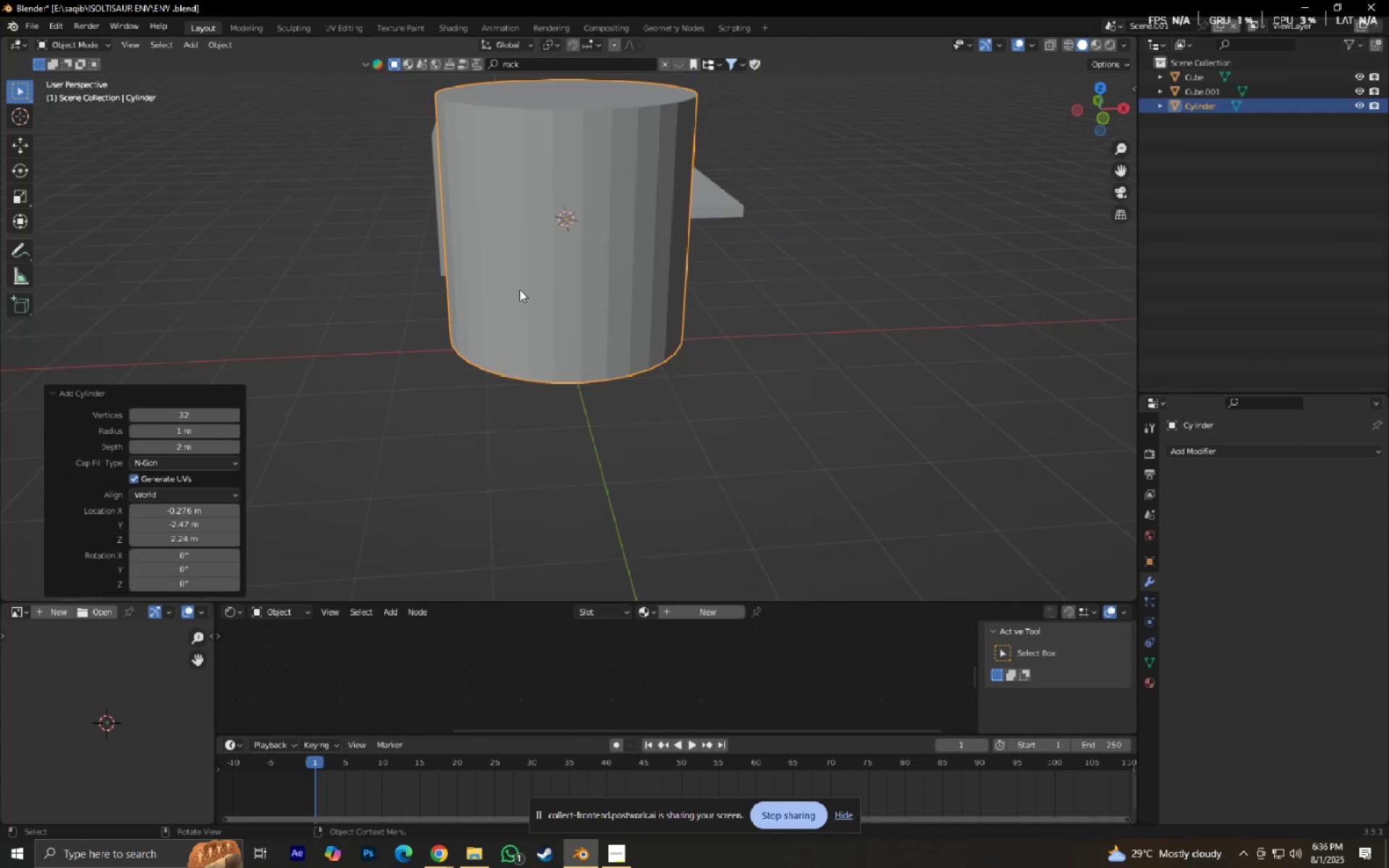 
left_click([610, 284])
 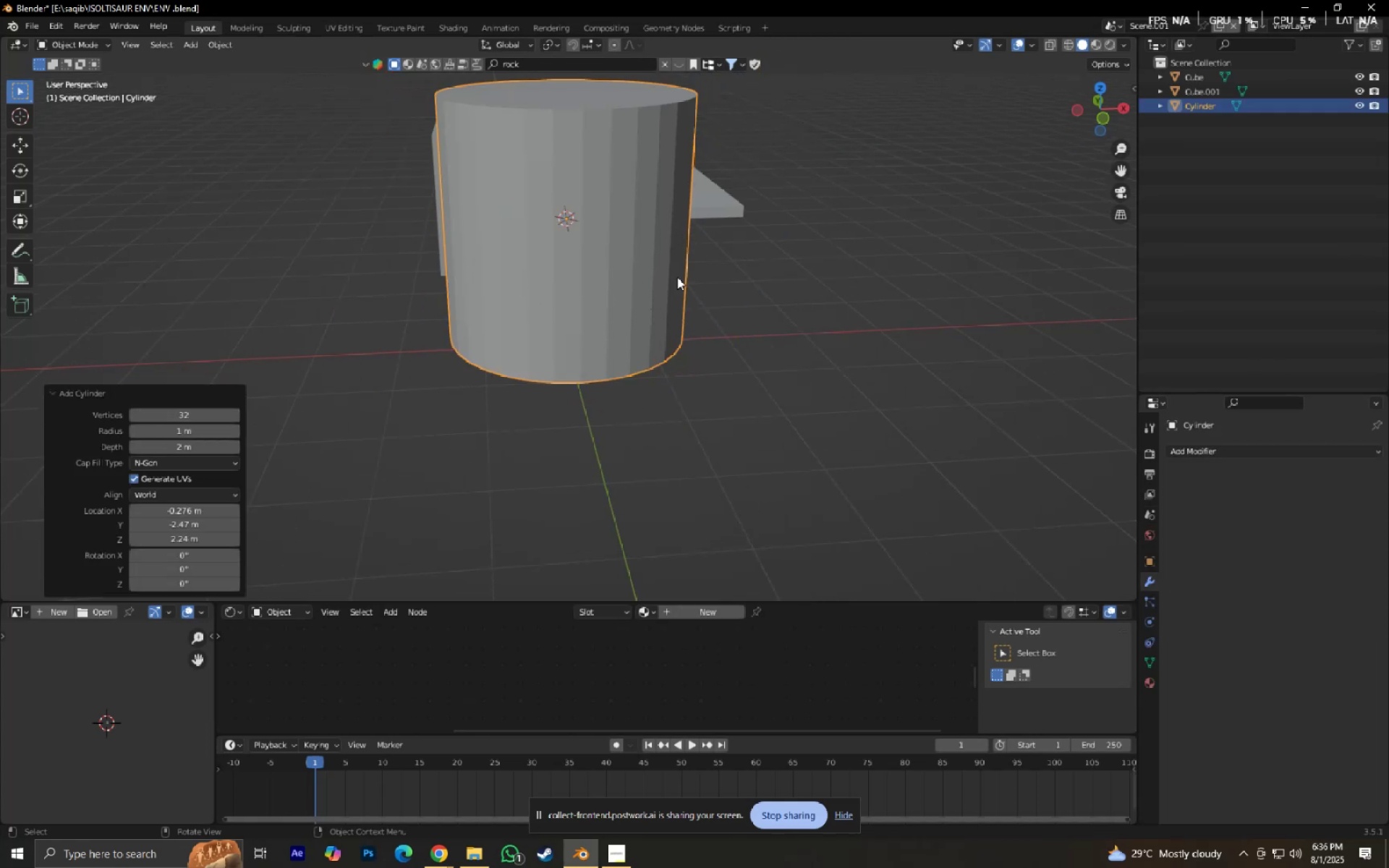 
type(sz)
 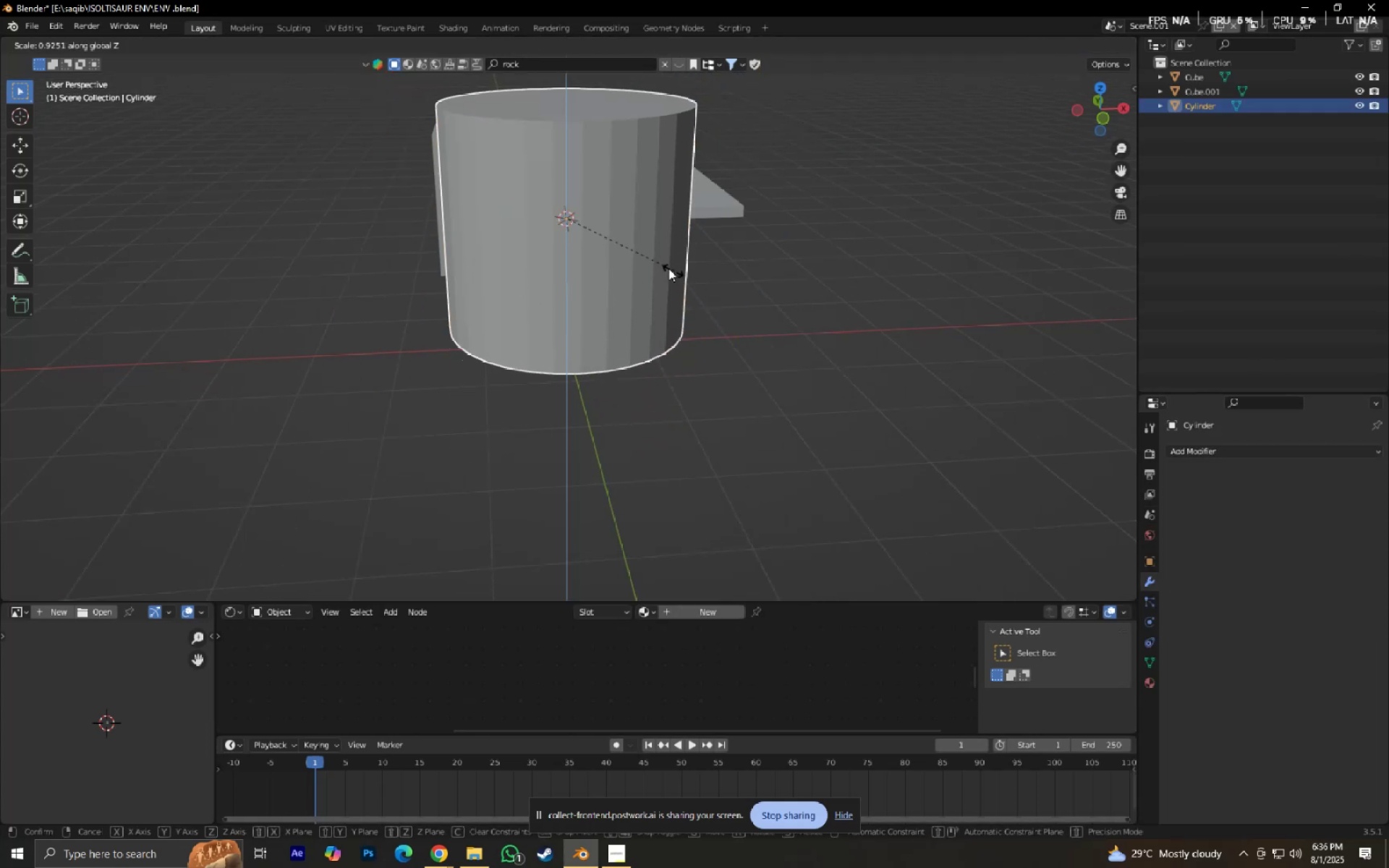 
left_click([665, 266])
 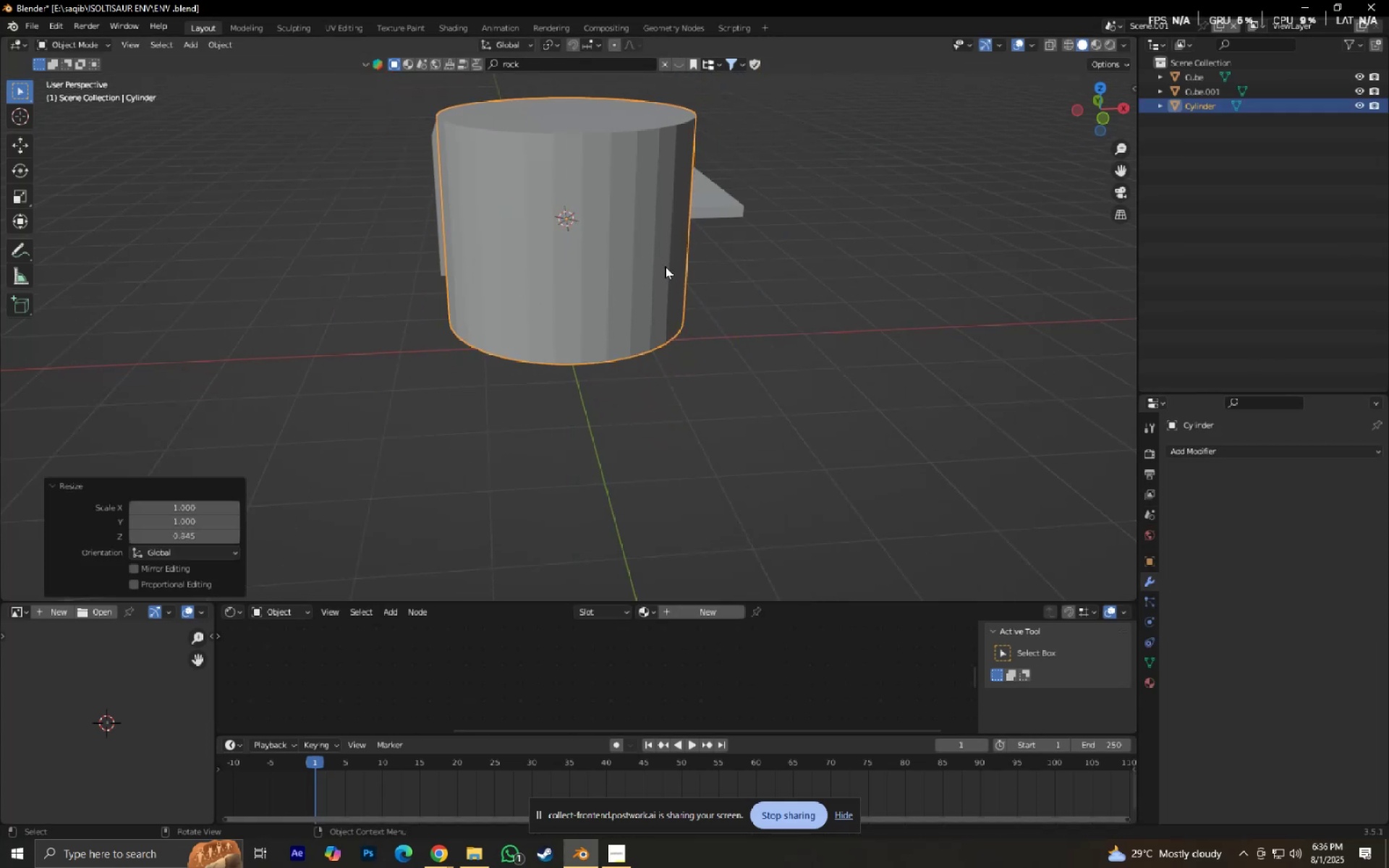 
type(gz)
 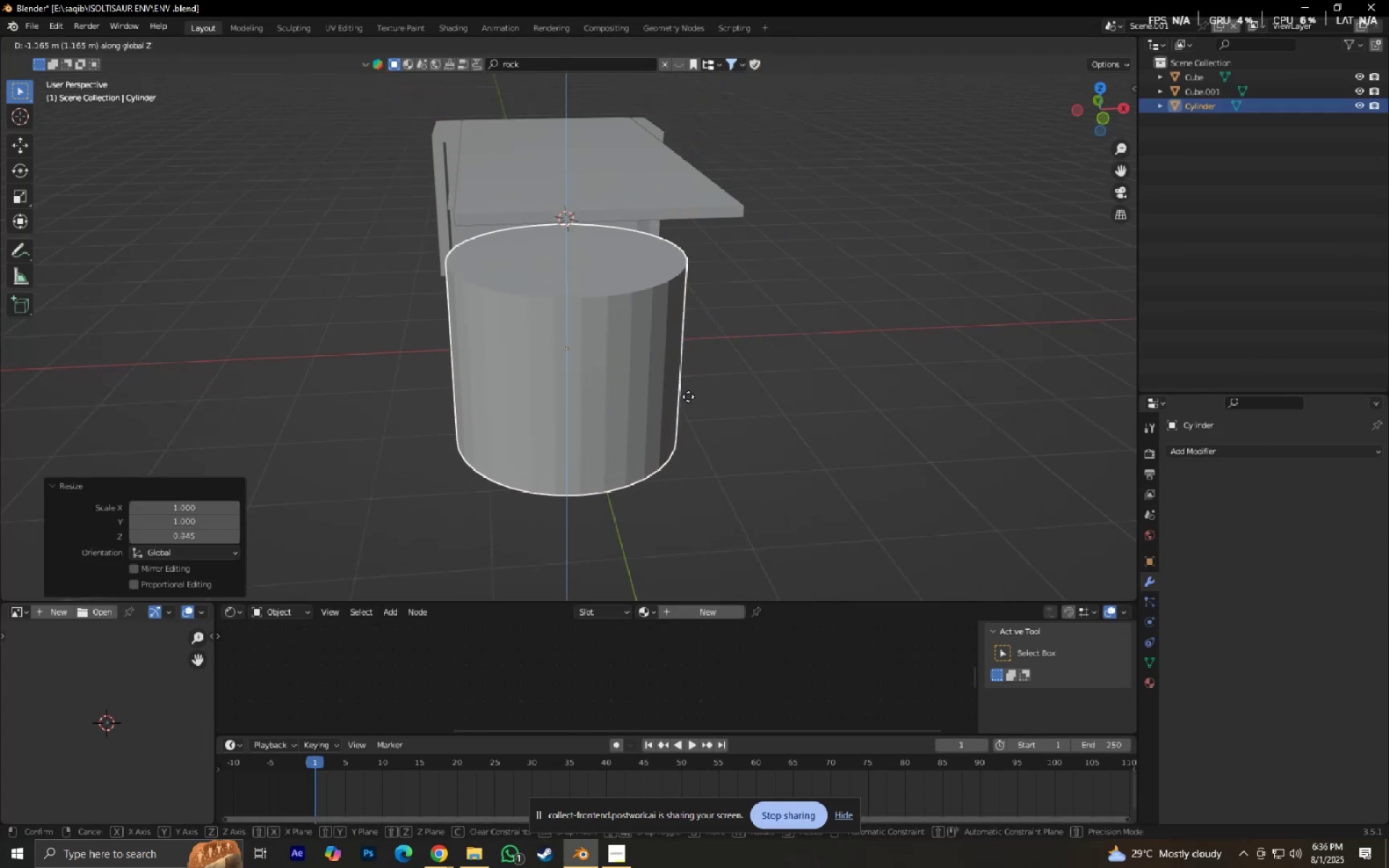 
left_click([688, 396])
 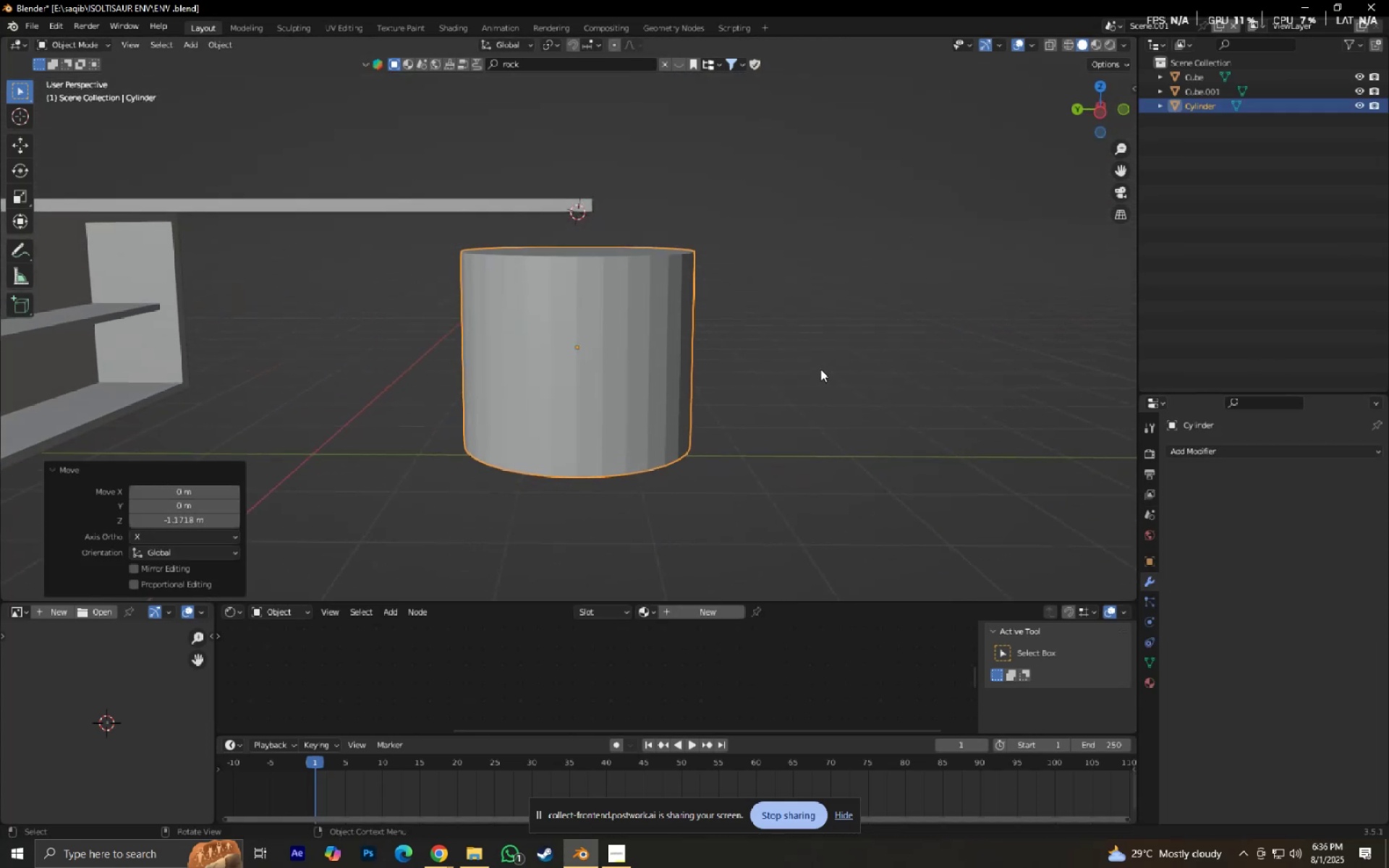 
type(szsXZ)
 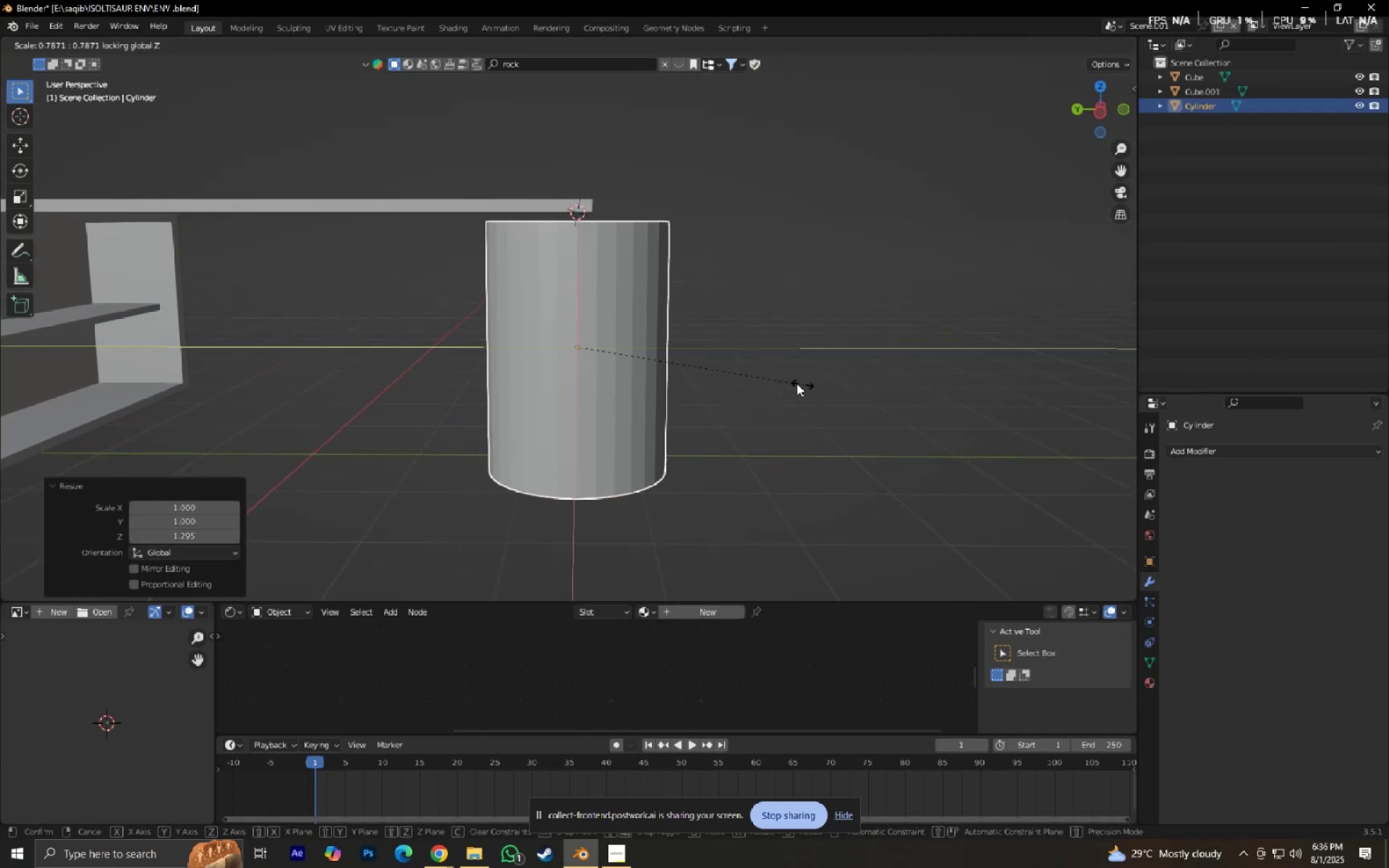 
left_click([681, 366])
 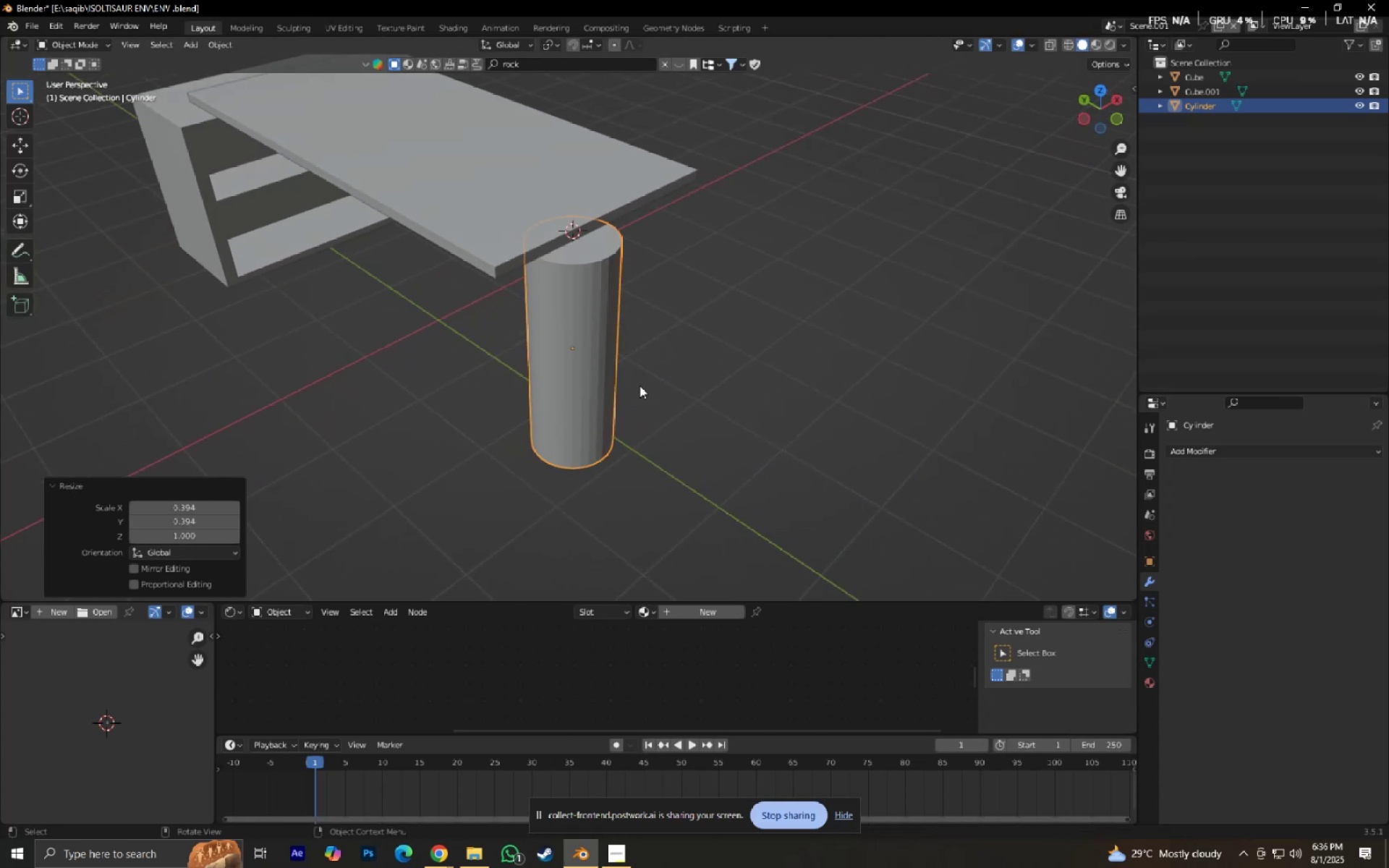 
type(sZZ)
 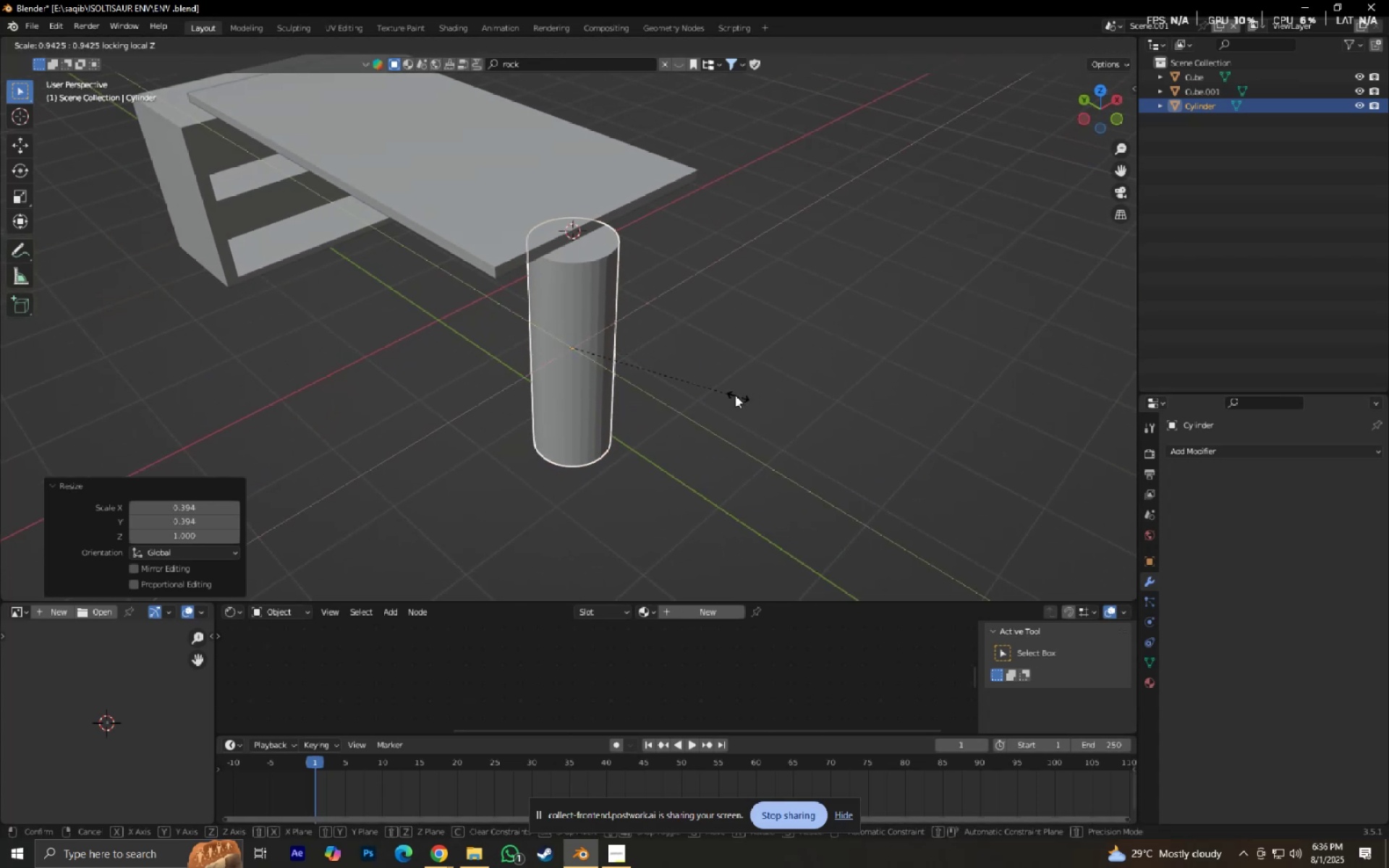 
left_click([640, 370])
 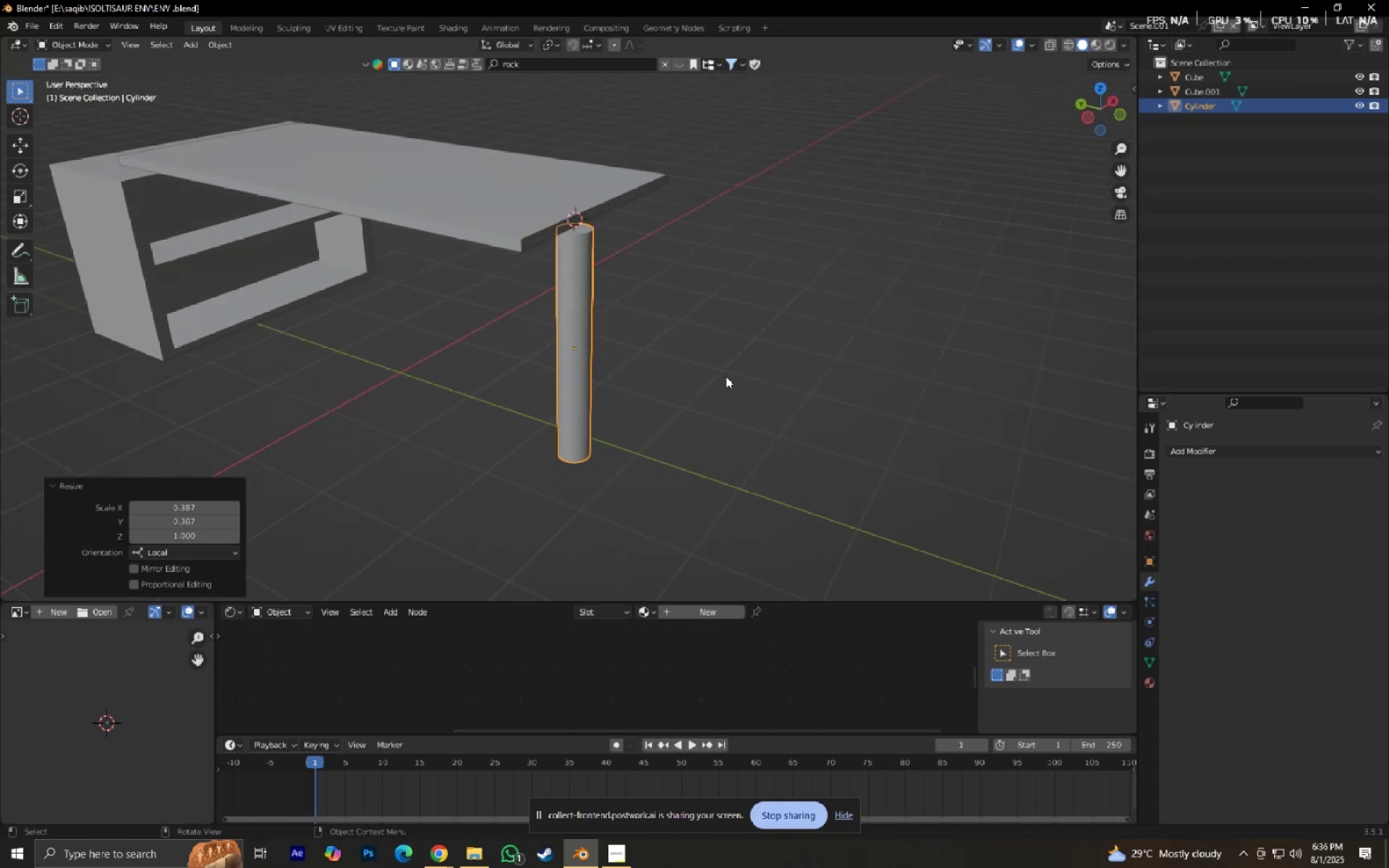 
key(S)
 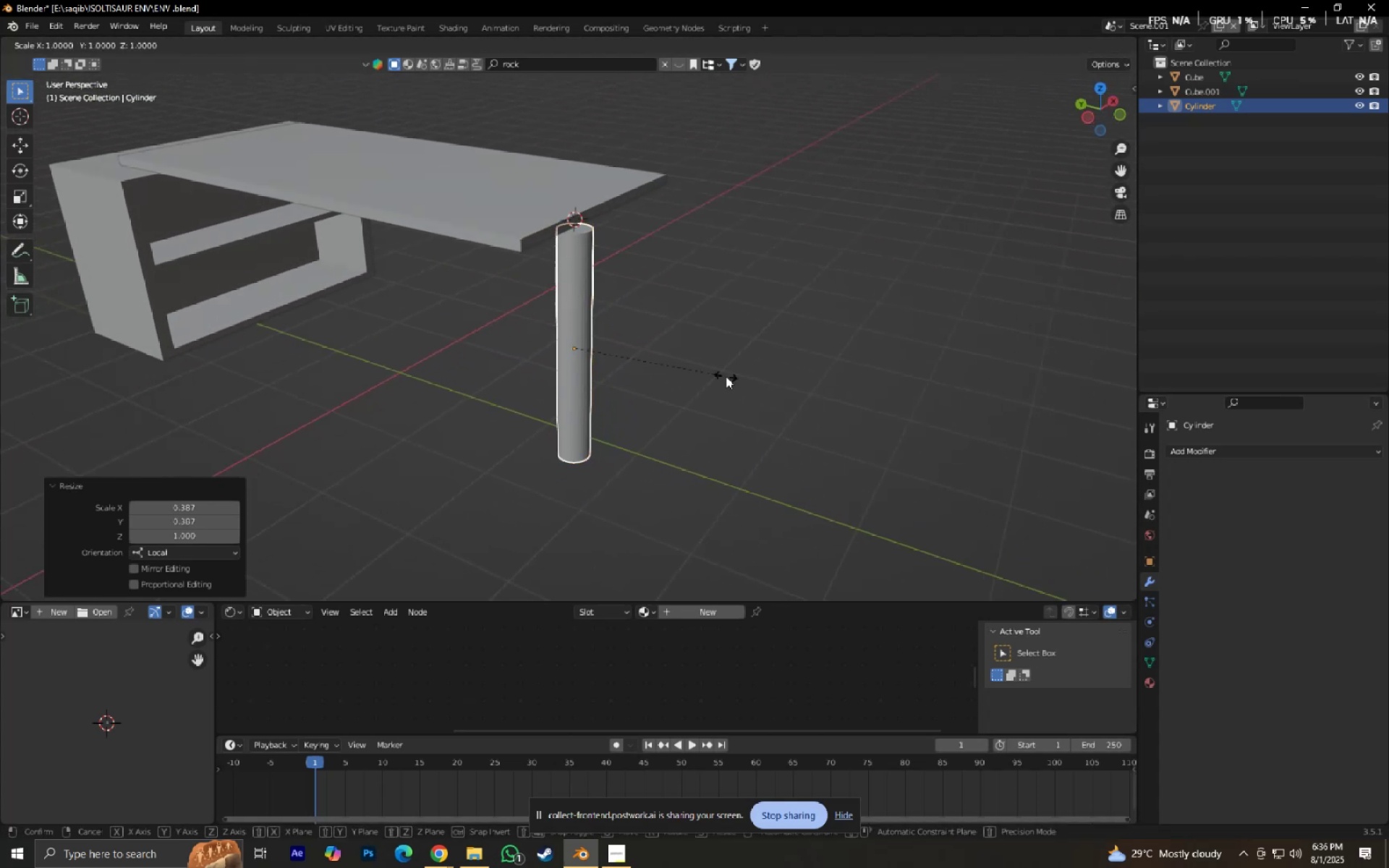 
key(Shift+ShiftLeft)
 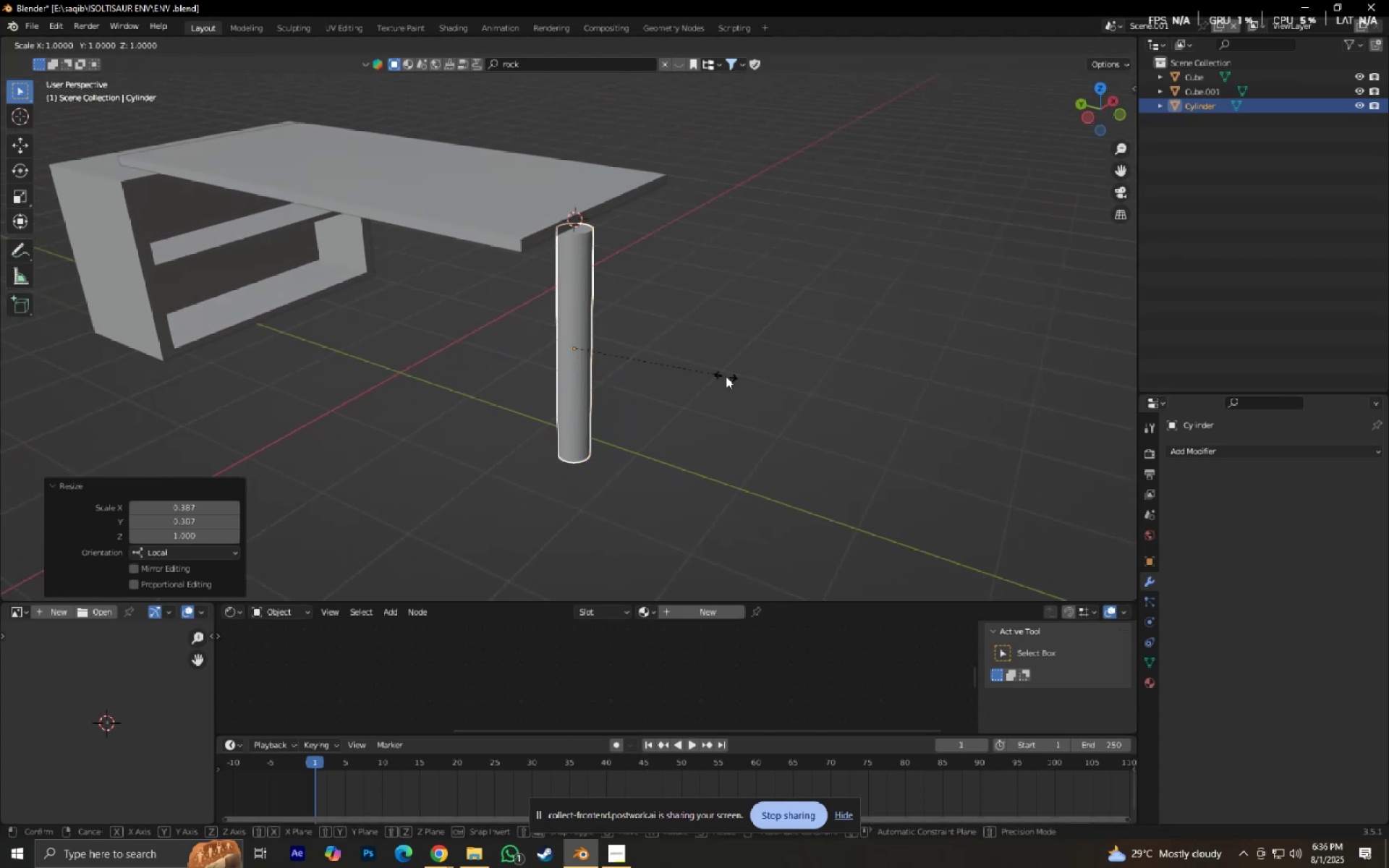 
key(Shift+Z)
 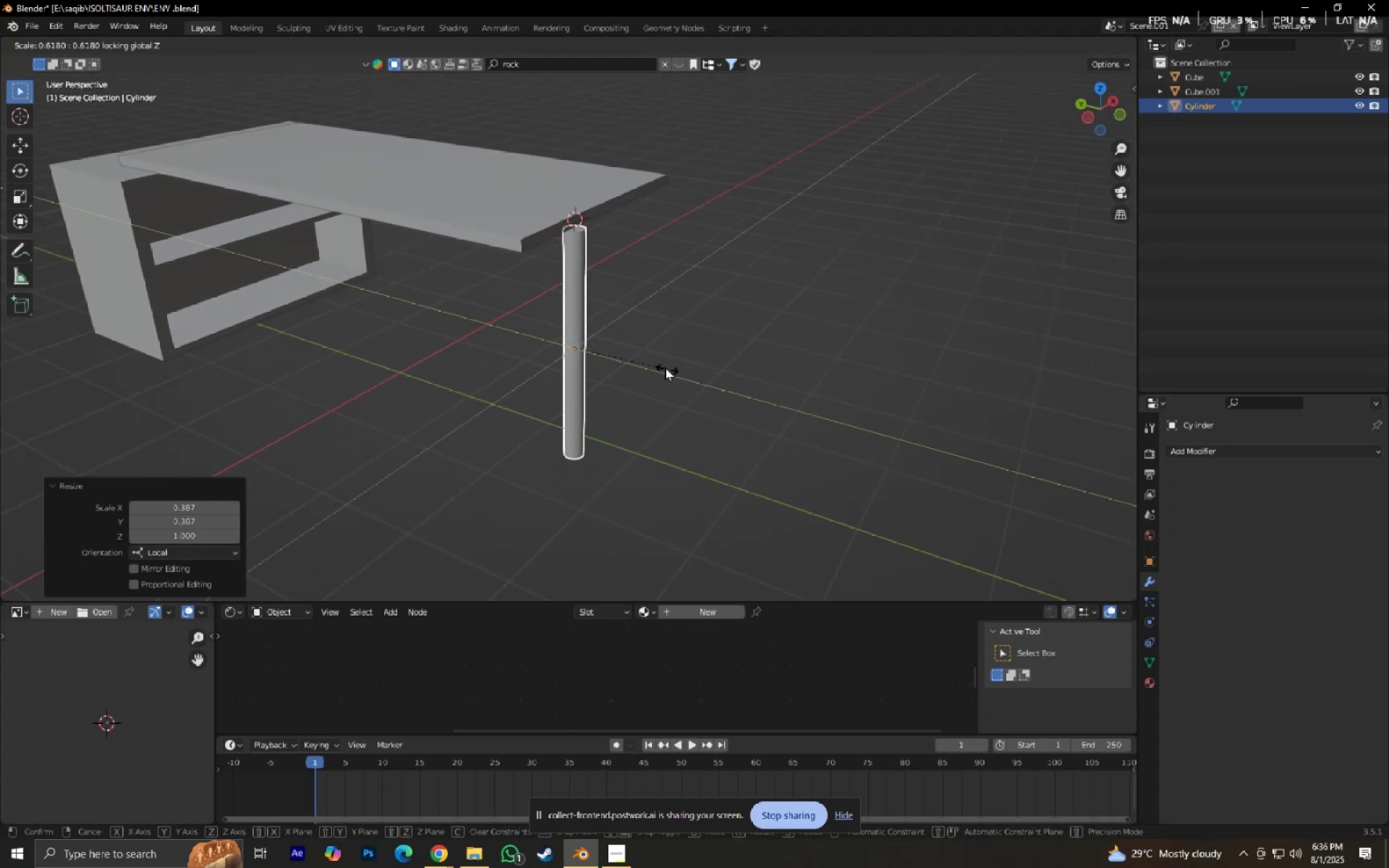 
left_click([660, 366])
 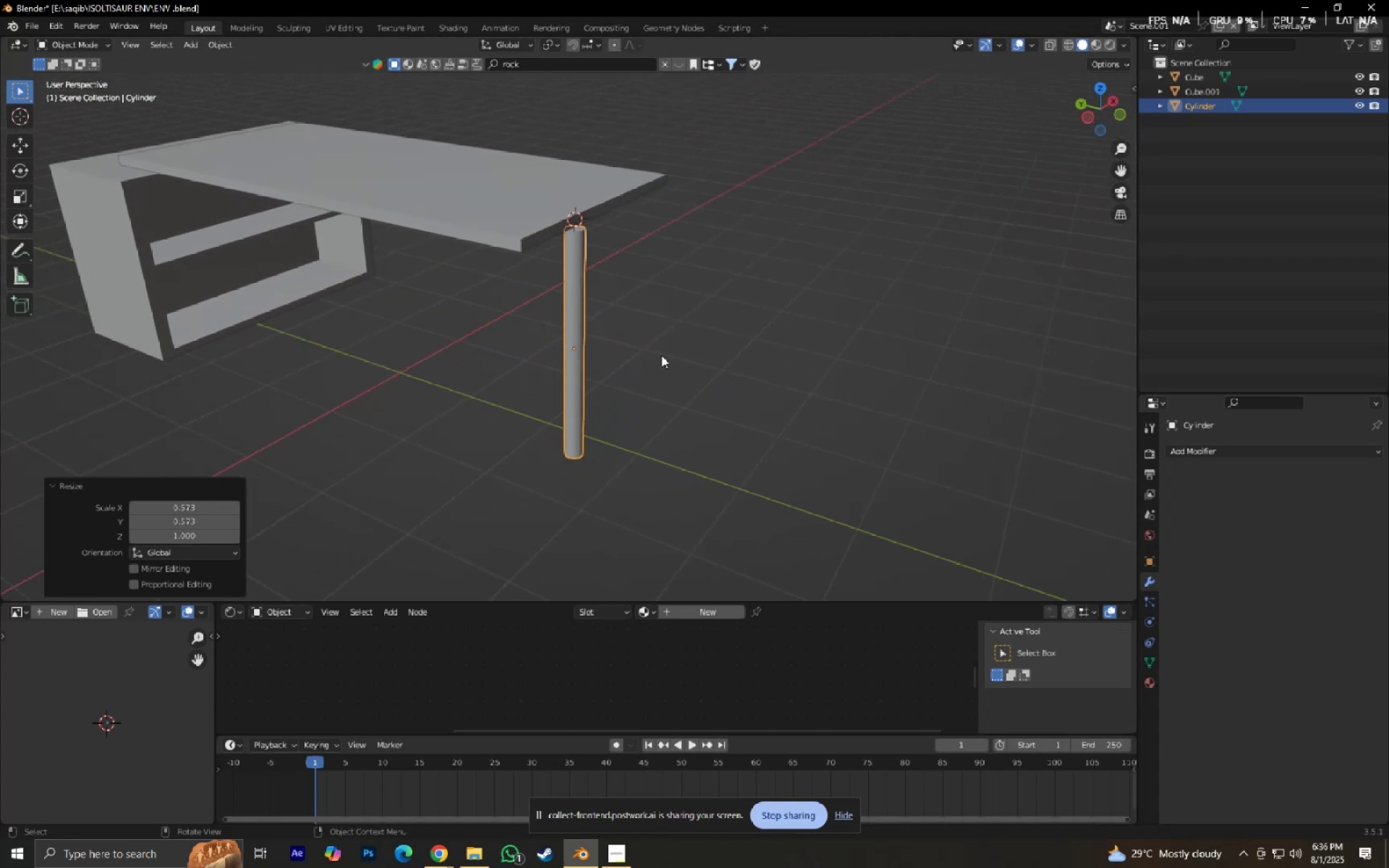 
type(.gxgy)
 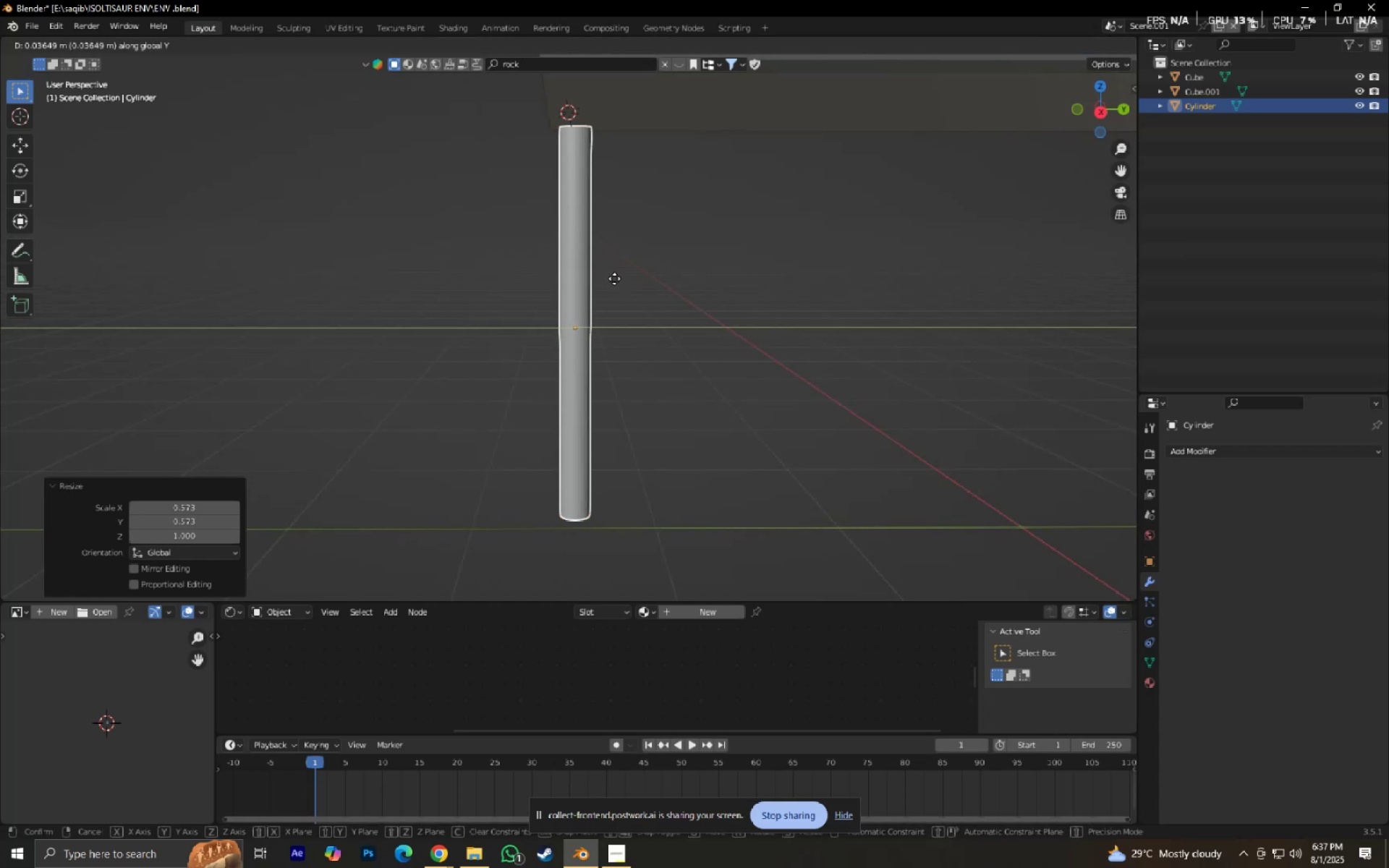 
left_click([616, 278])
 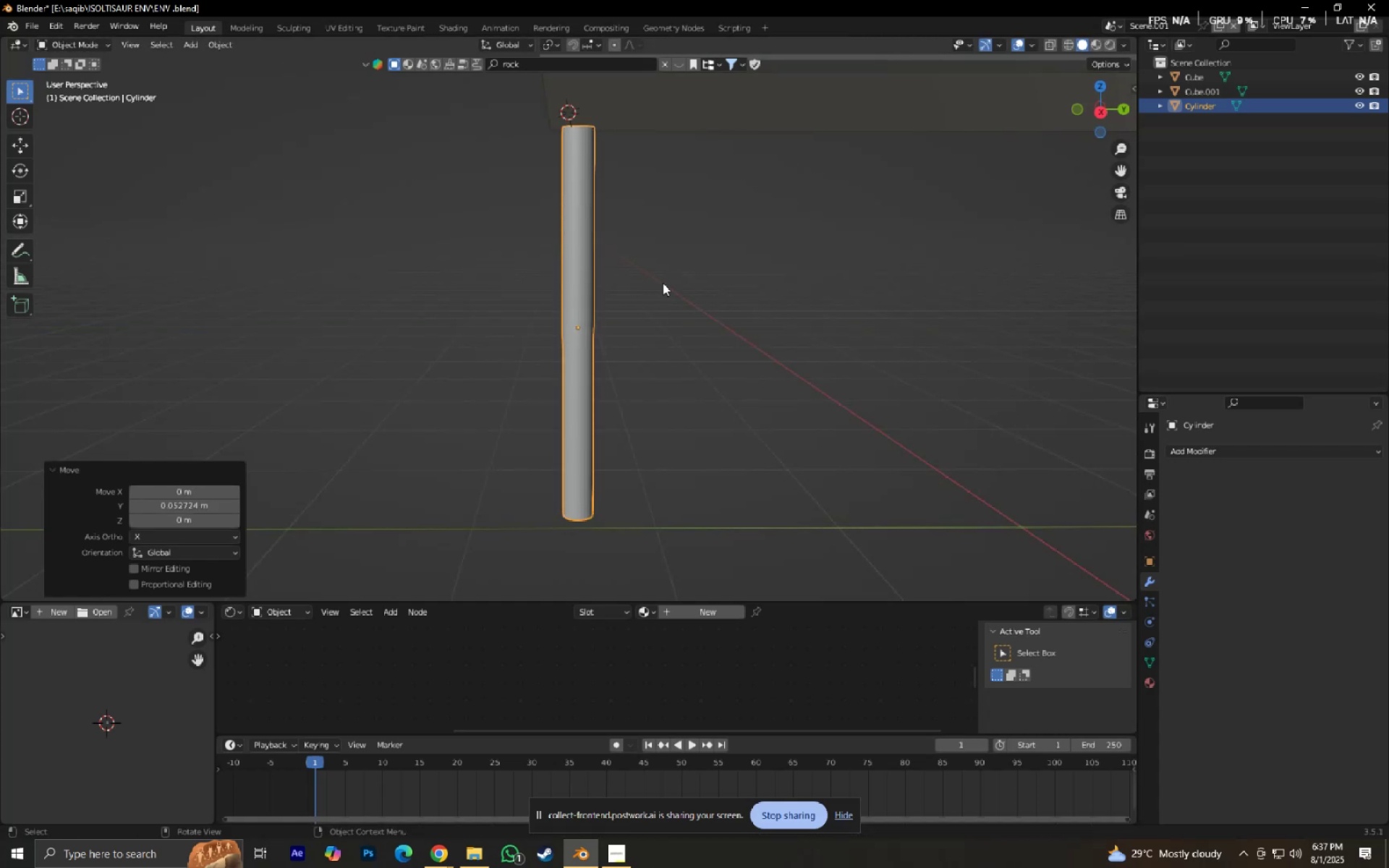 
key(S)
 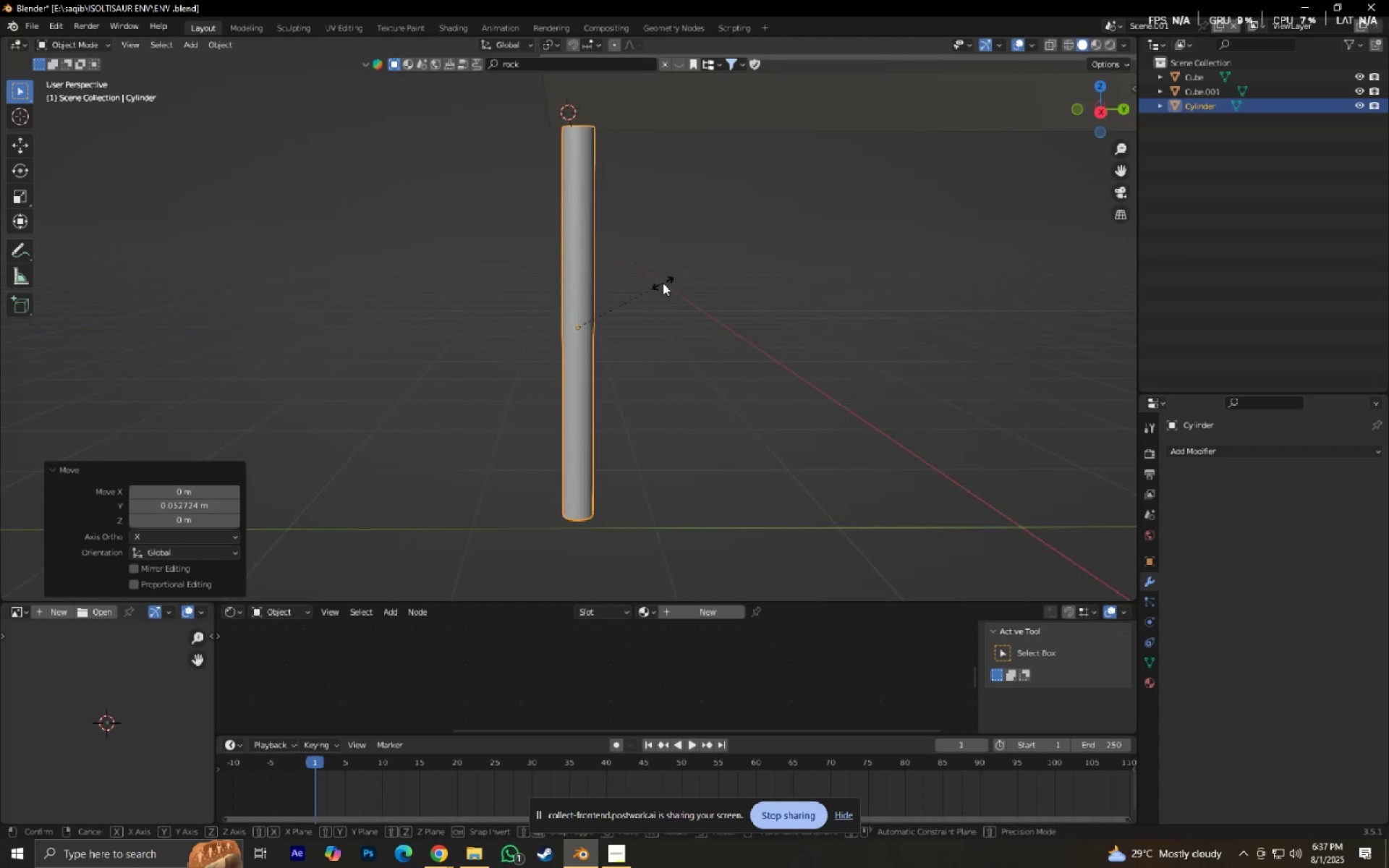 
key(Shift+ShiftLeft)
 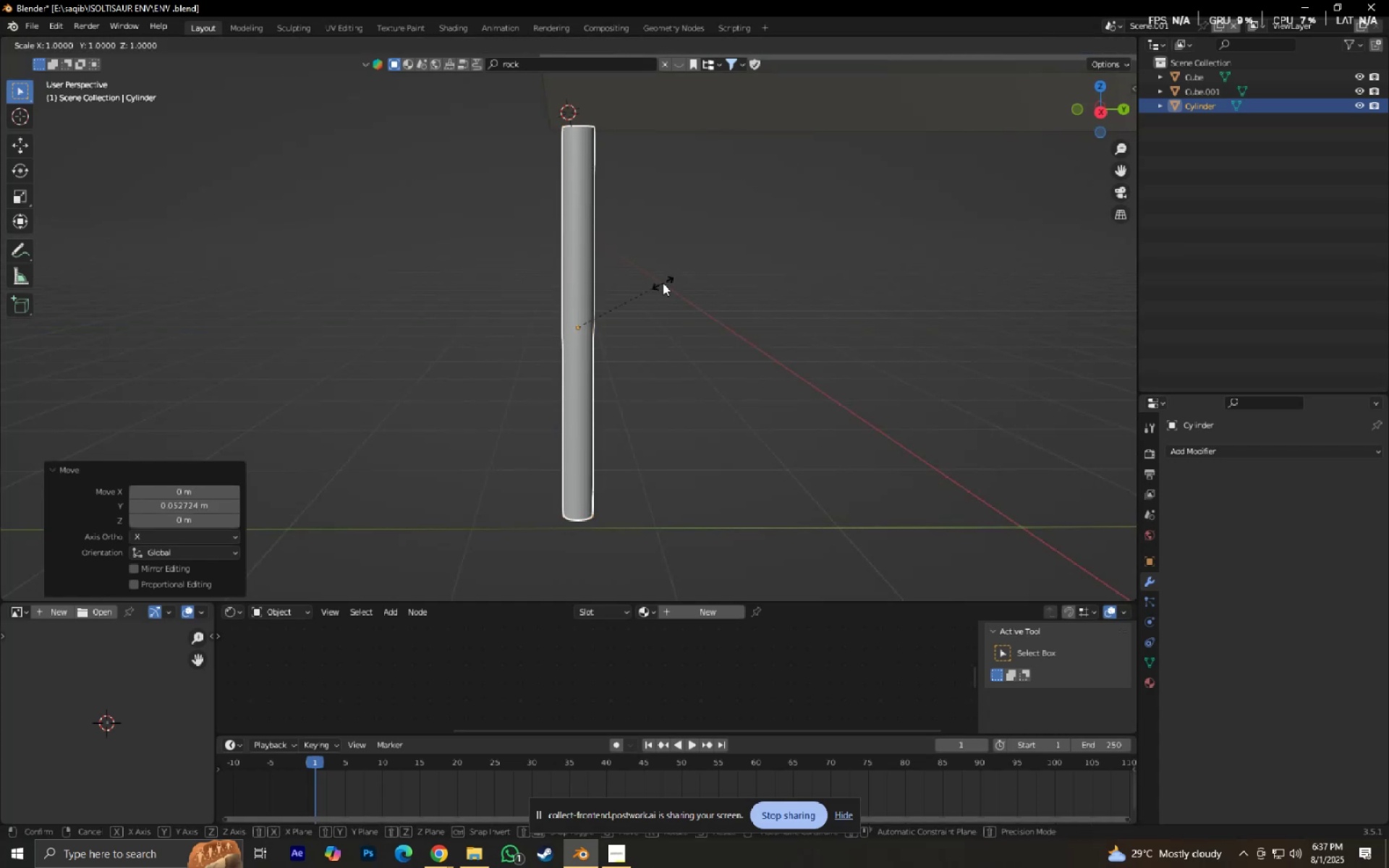 
key(Shift+Z)
 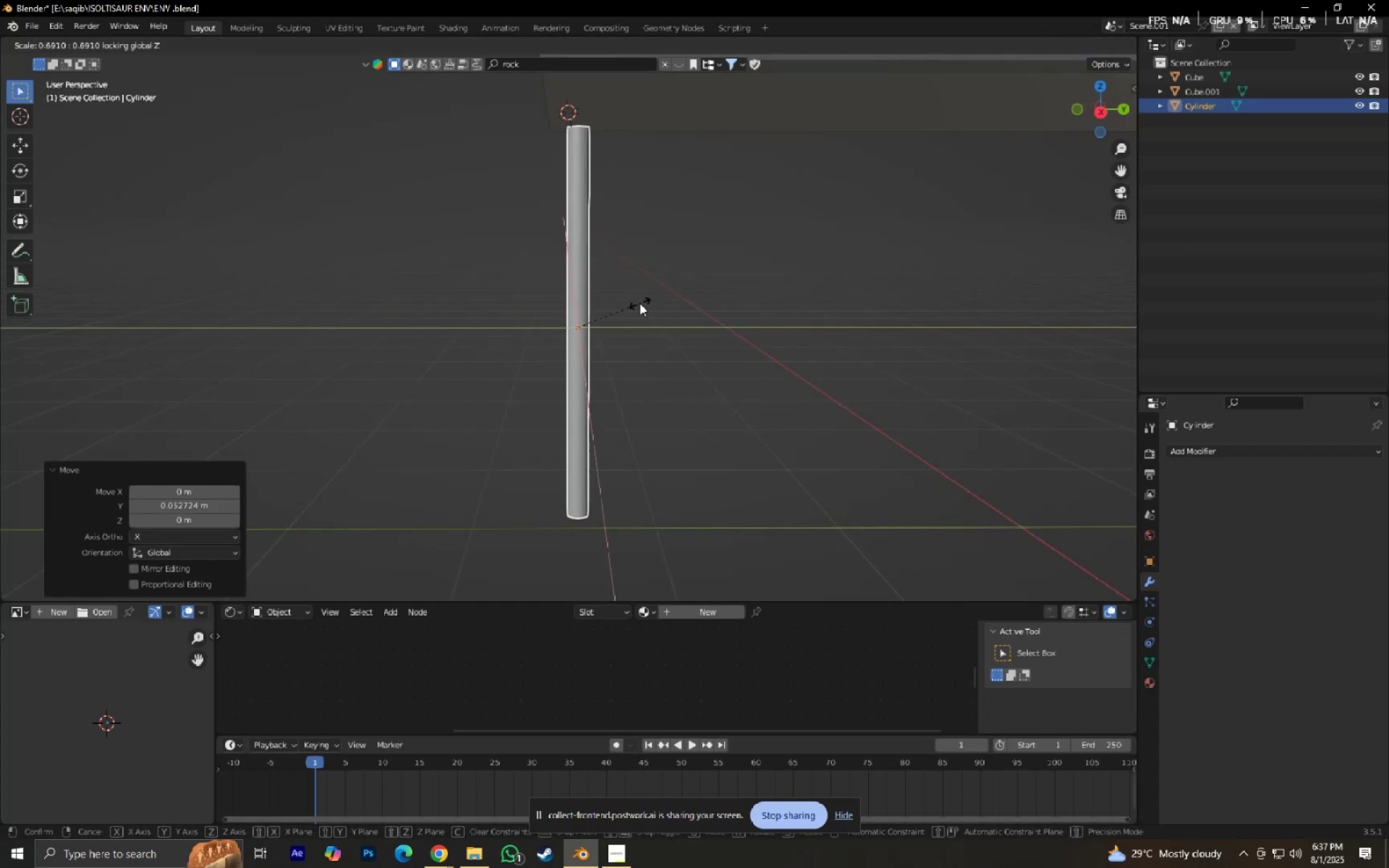 
left_click([640, 303])
 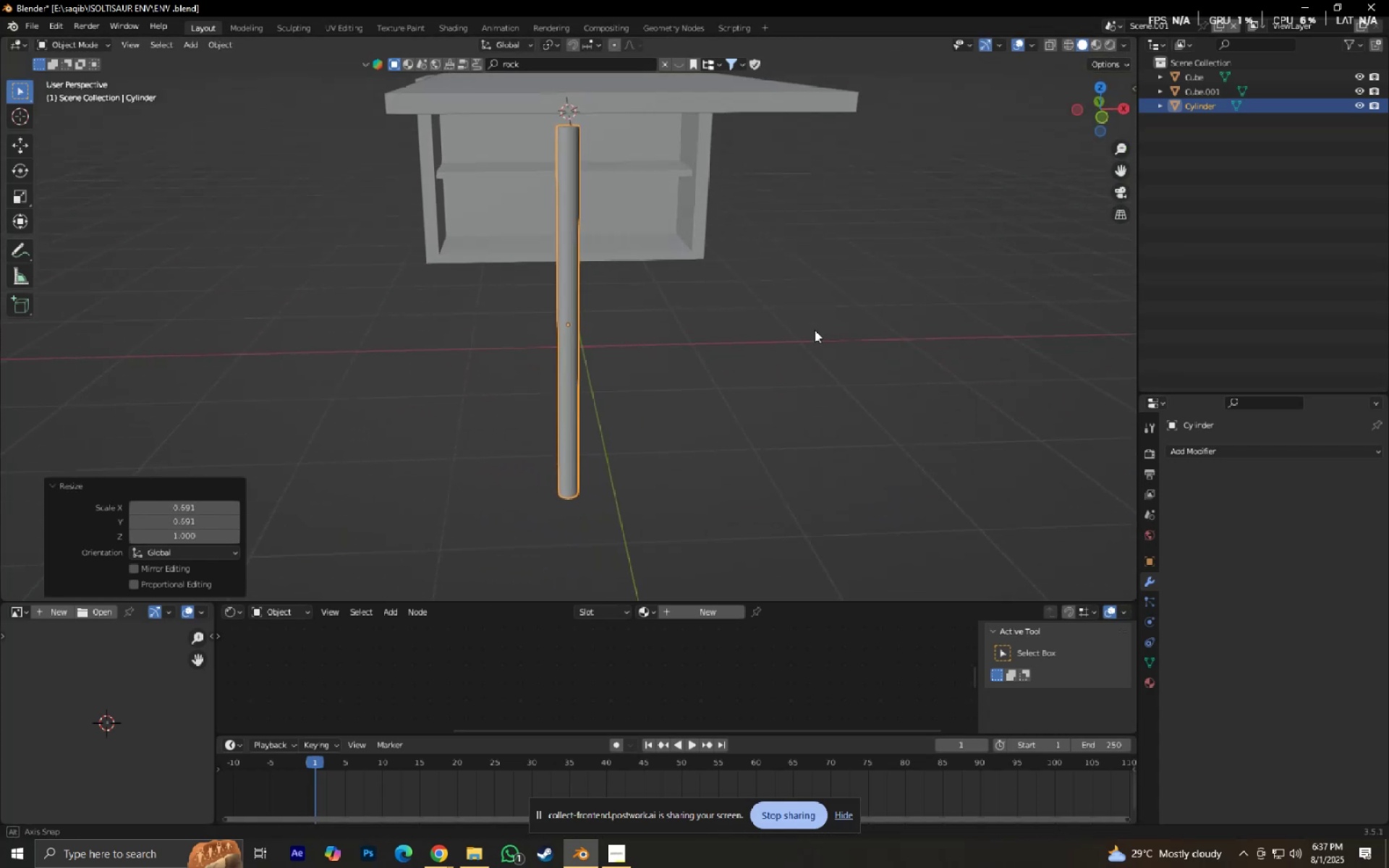 
type(gx)
 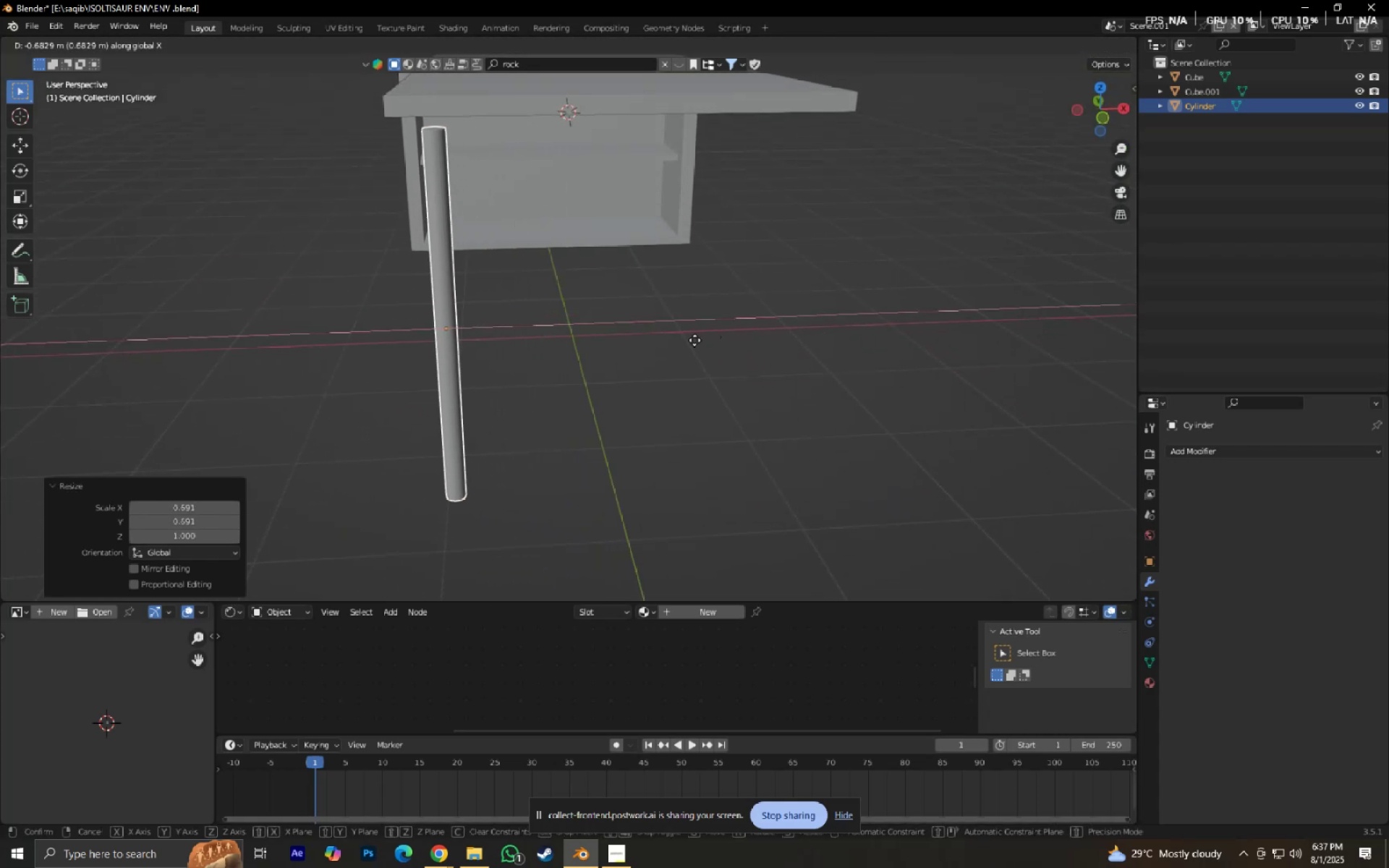 
left_click([691, 340])
 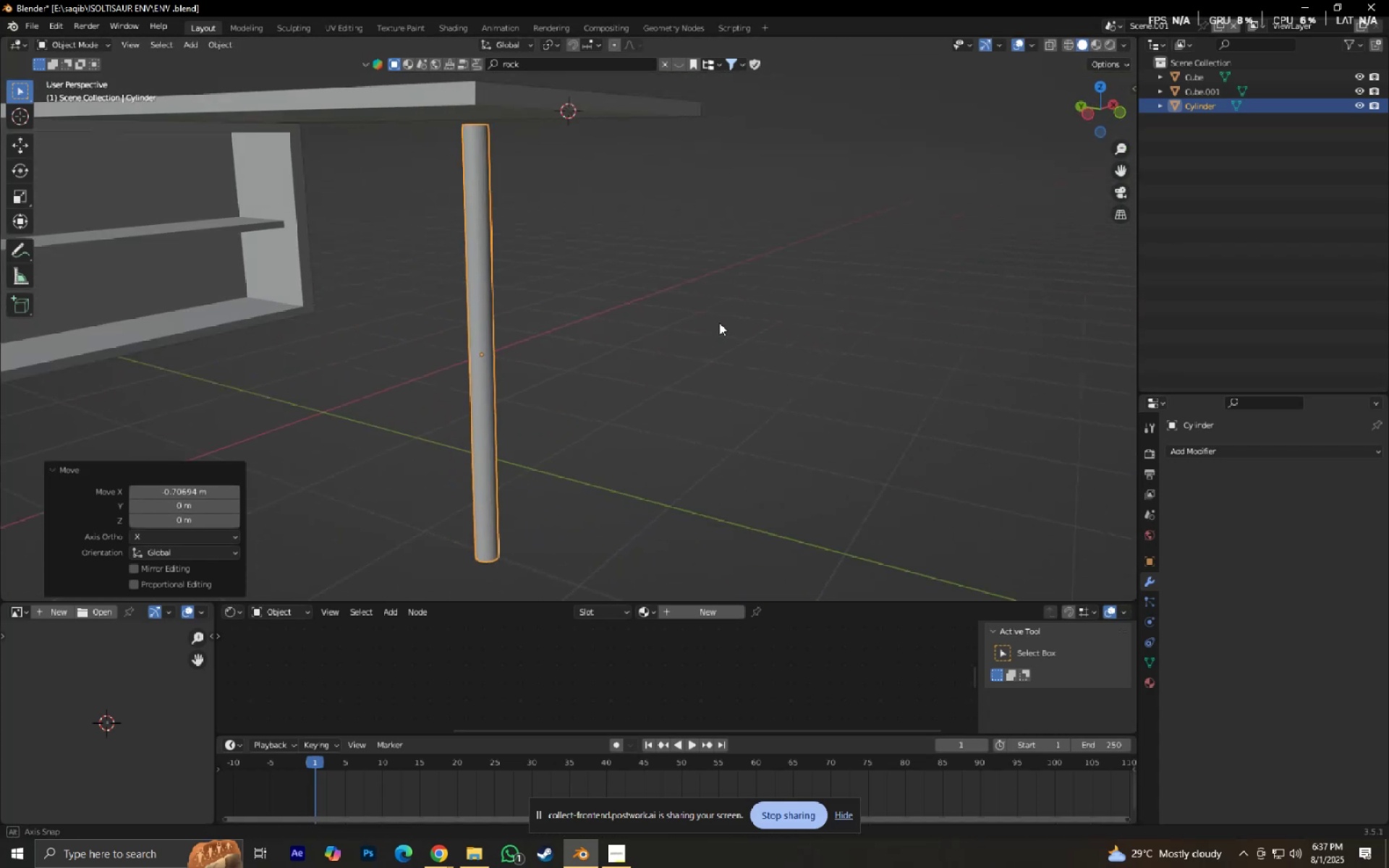 
type(gz)
 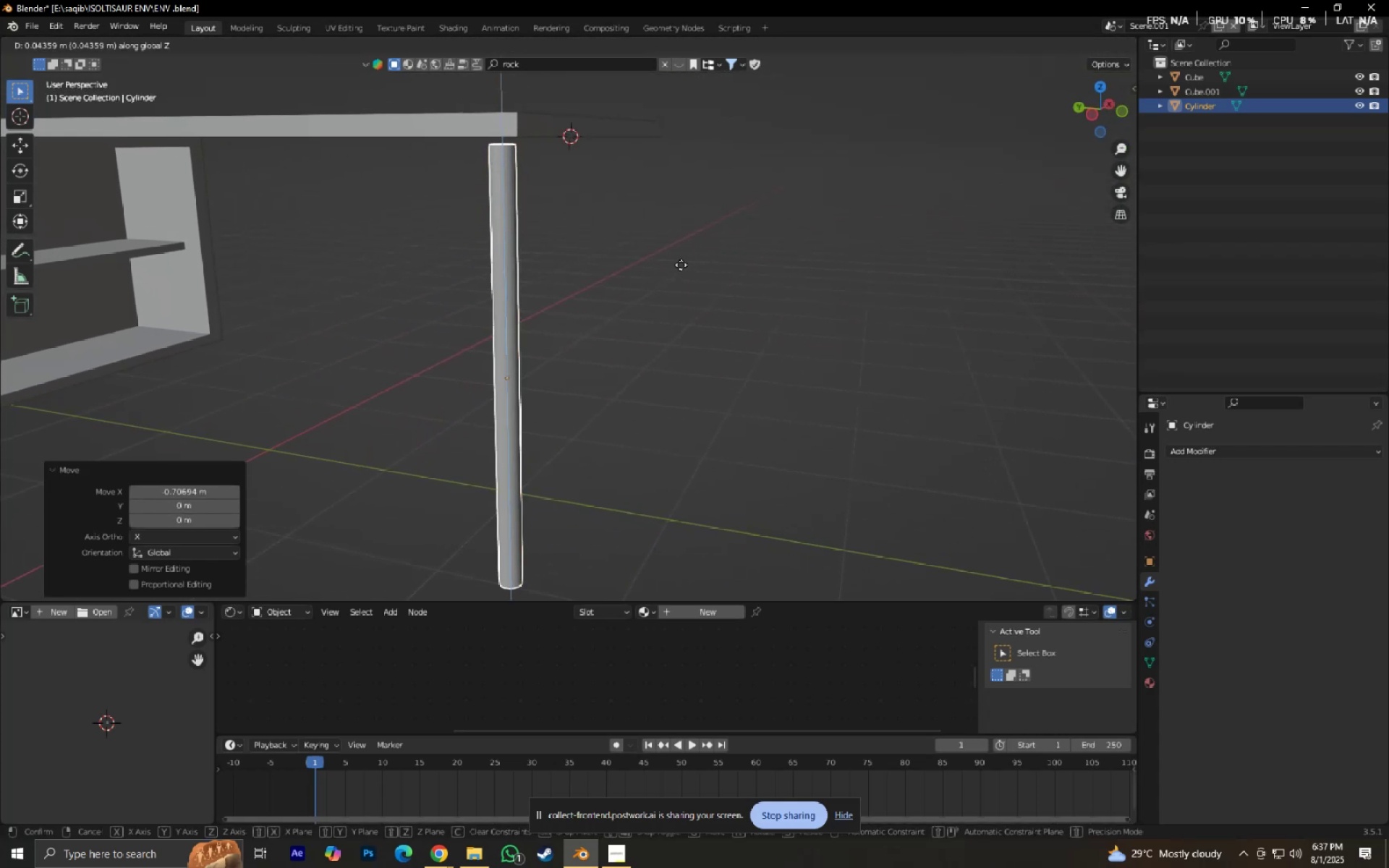 
hold_key(key=ShiftLeft, duration=0.69)
 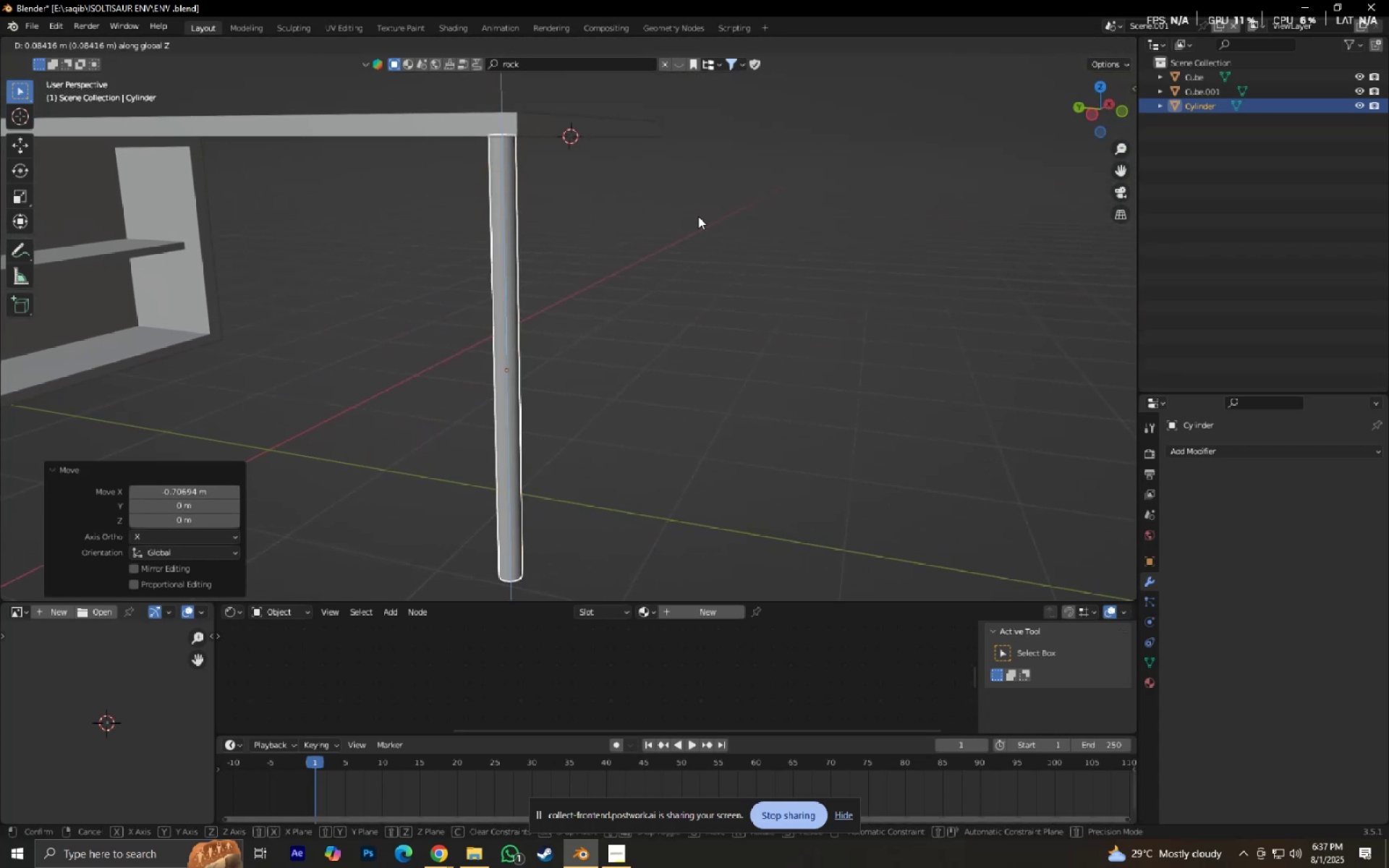 
left_click([698, 216])
 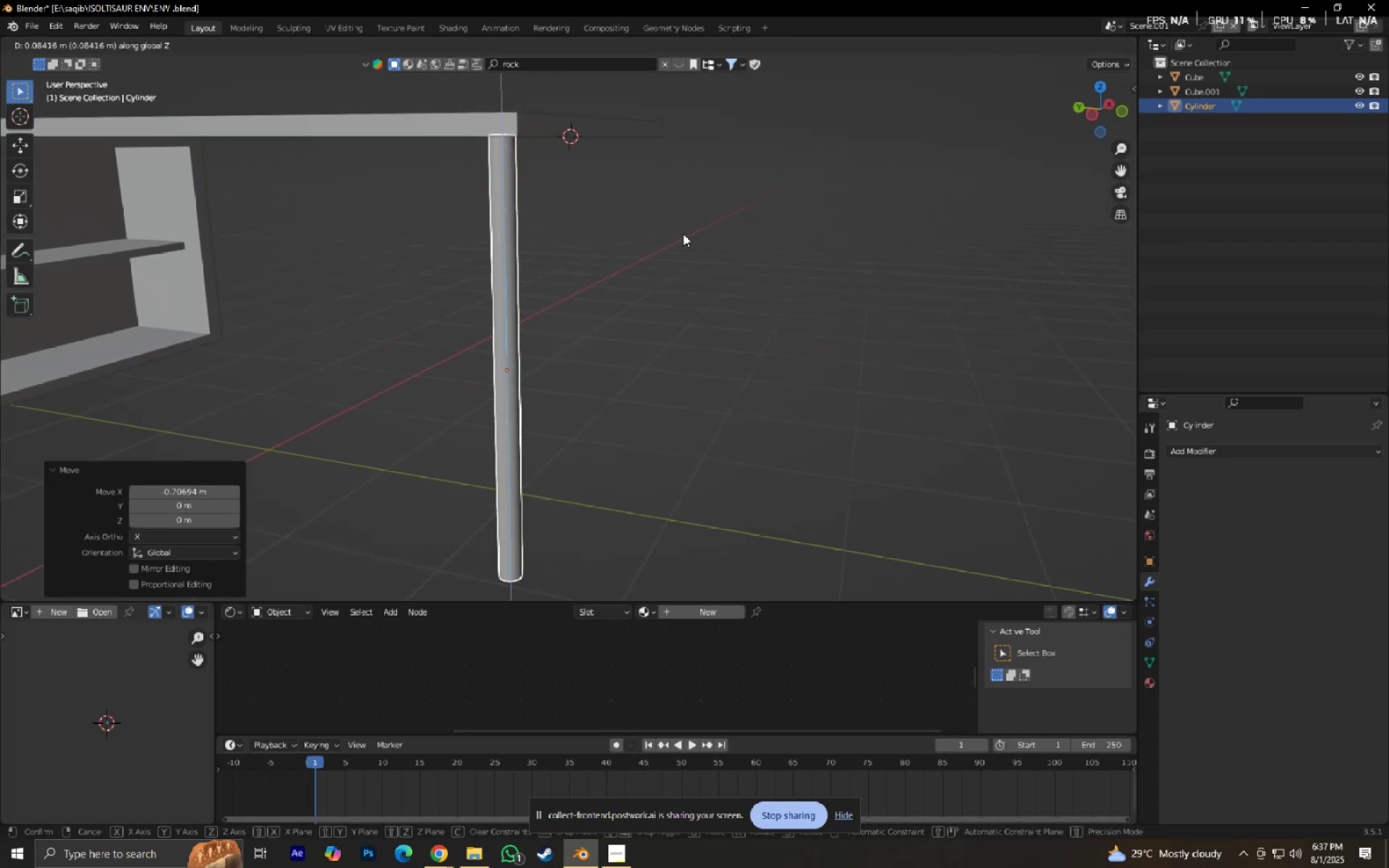 
type(gz)
 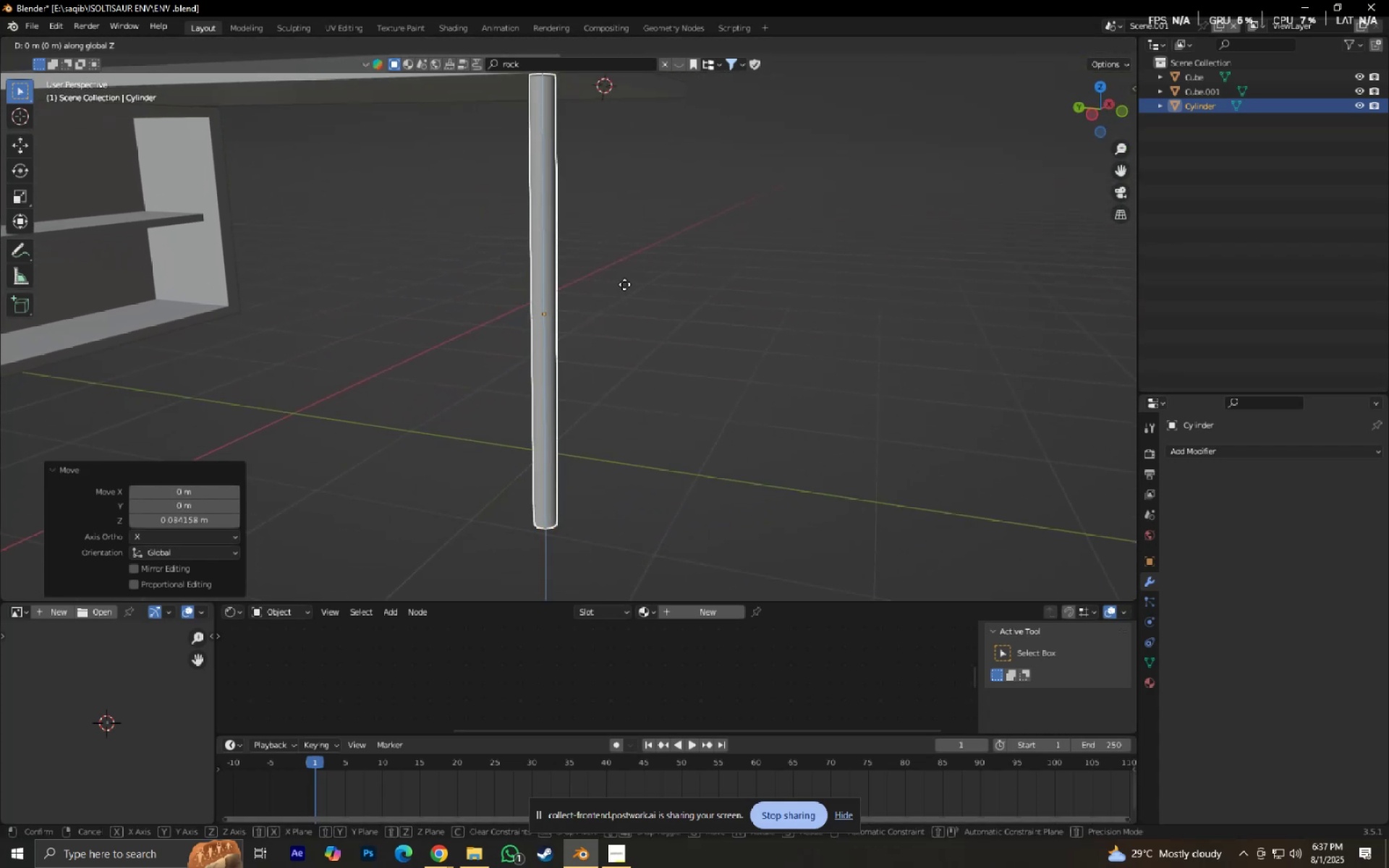 
right_click([624, 284])
 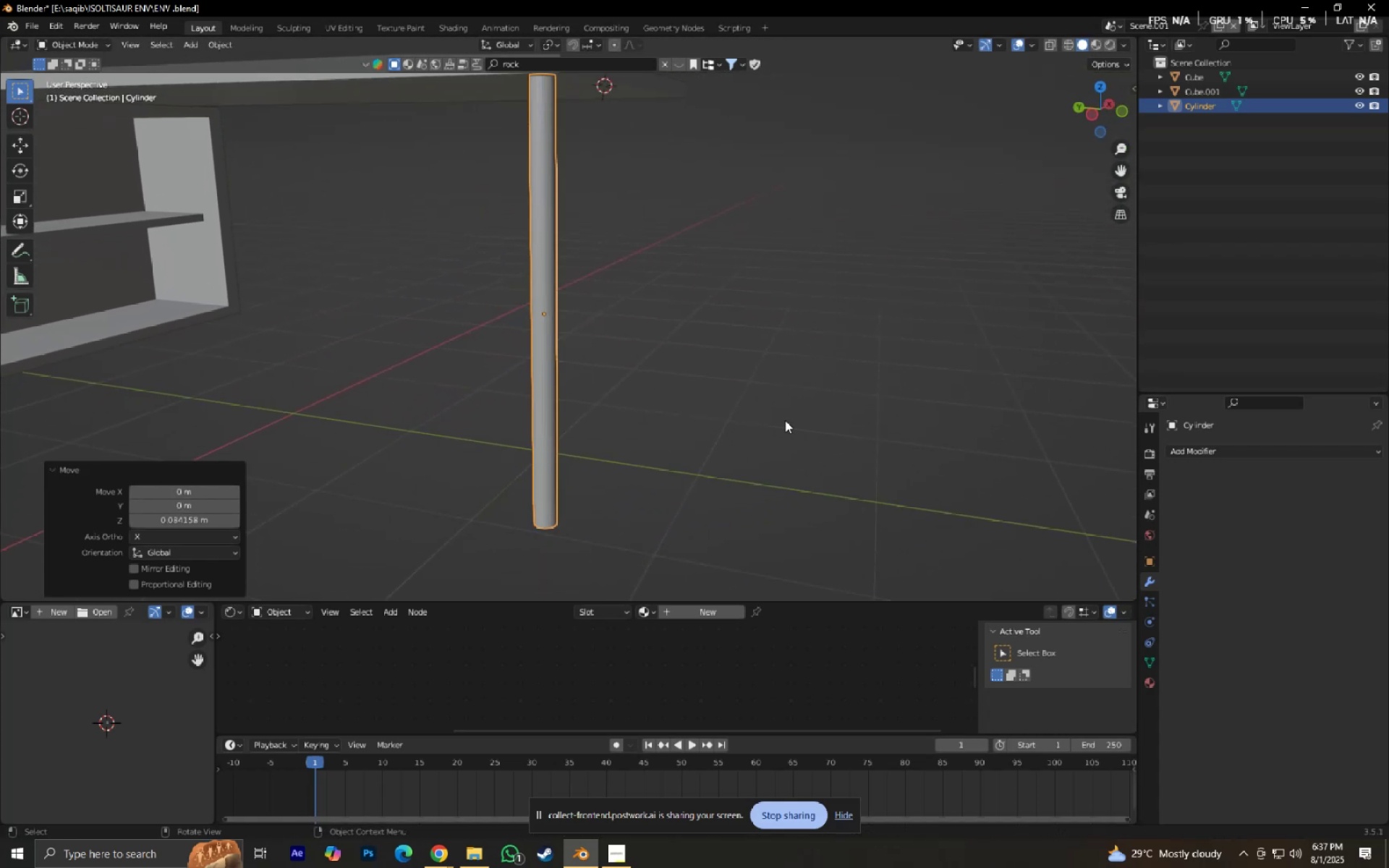 
key(Backquote)
 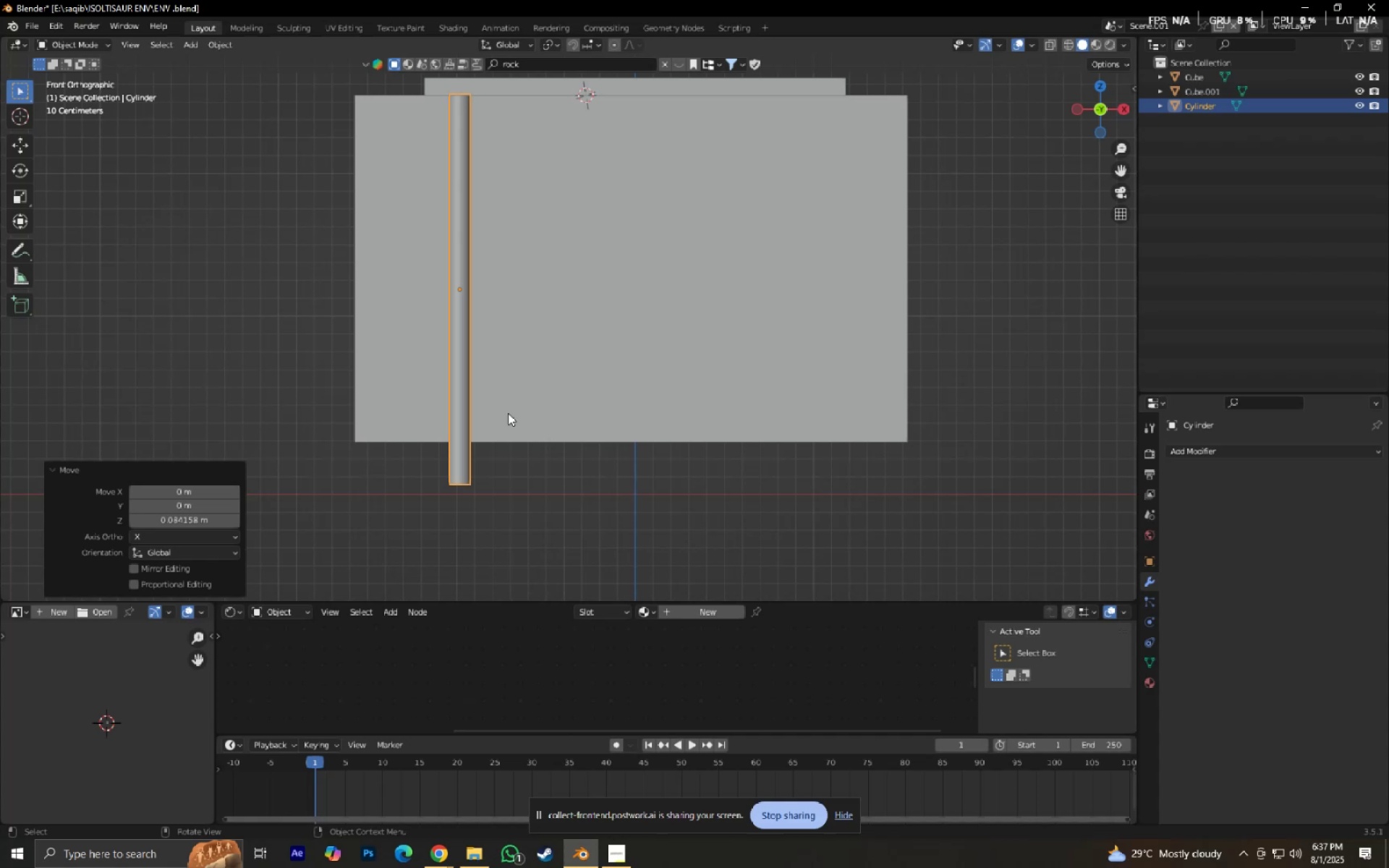 
hold_key(key=ShiftLeft, duration=0.46)
 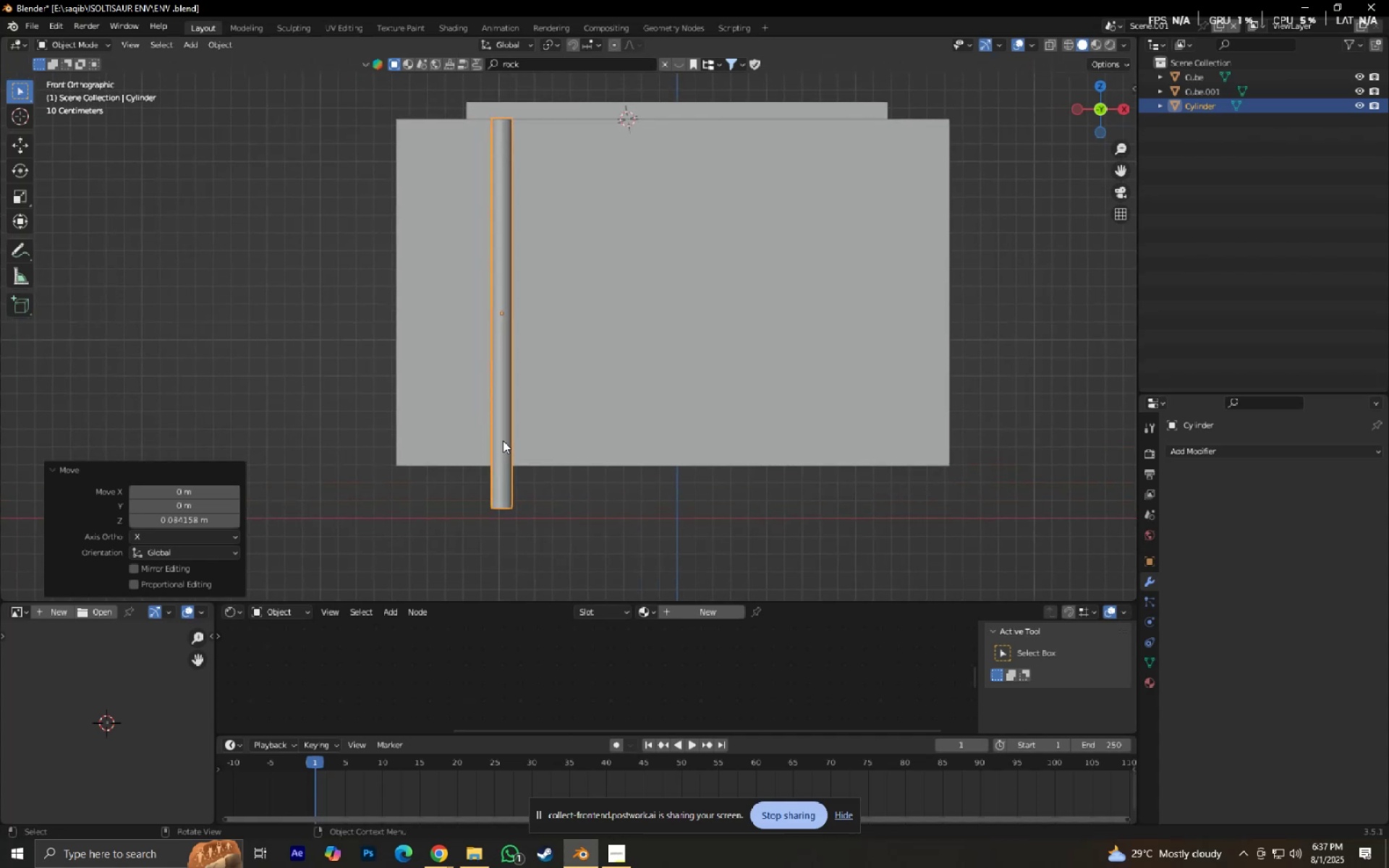 
scroll: coordinate [503, 441], scroll_direction: down, amount: 2.0
 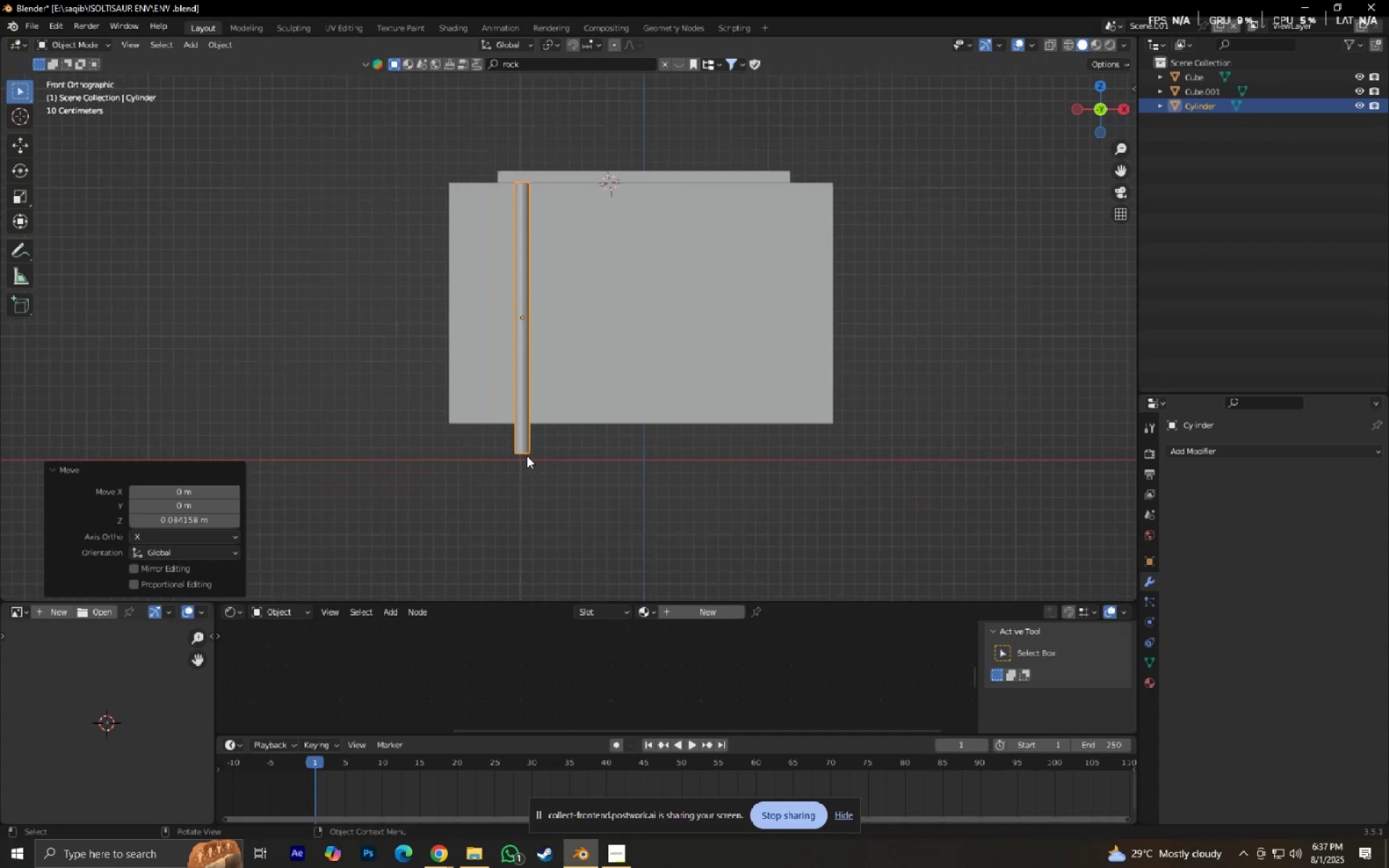 
key(Tab)
 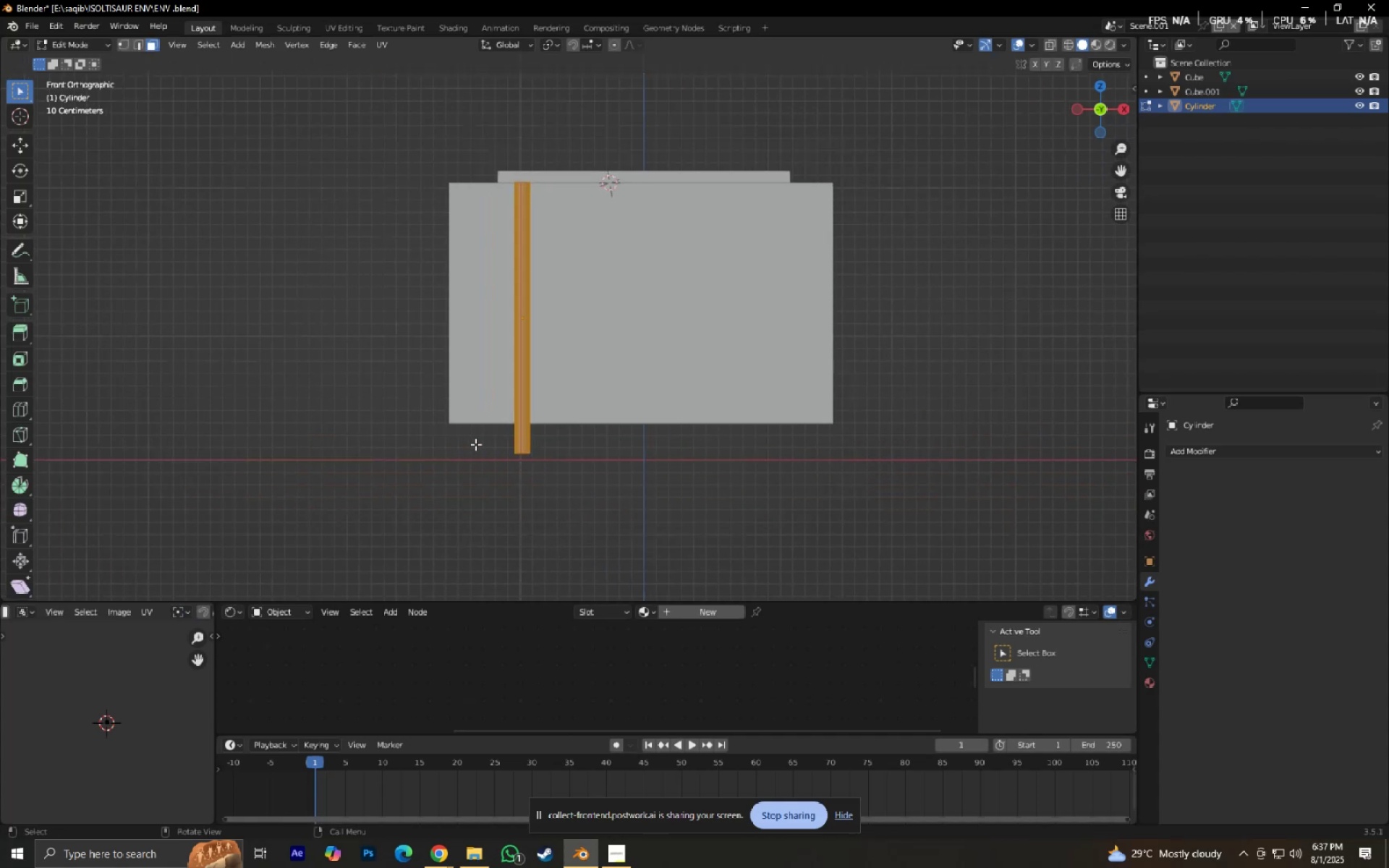 
key(1)
 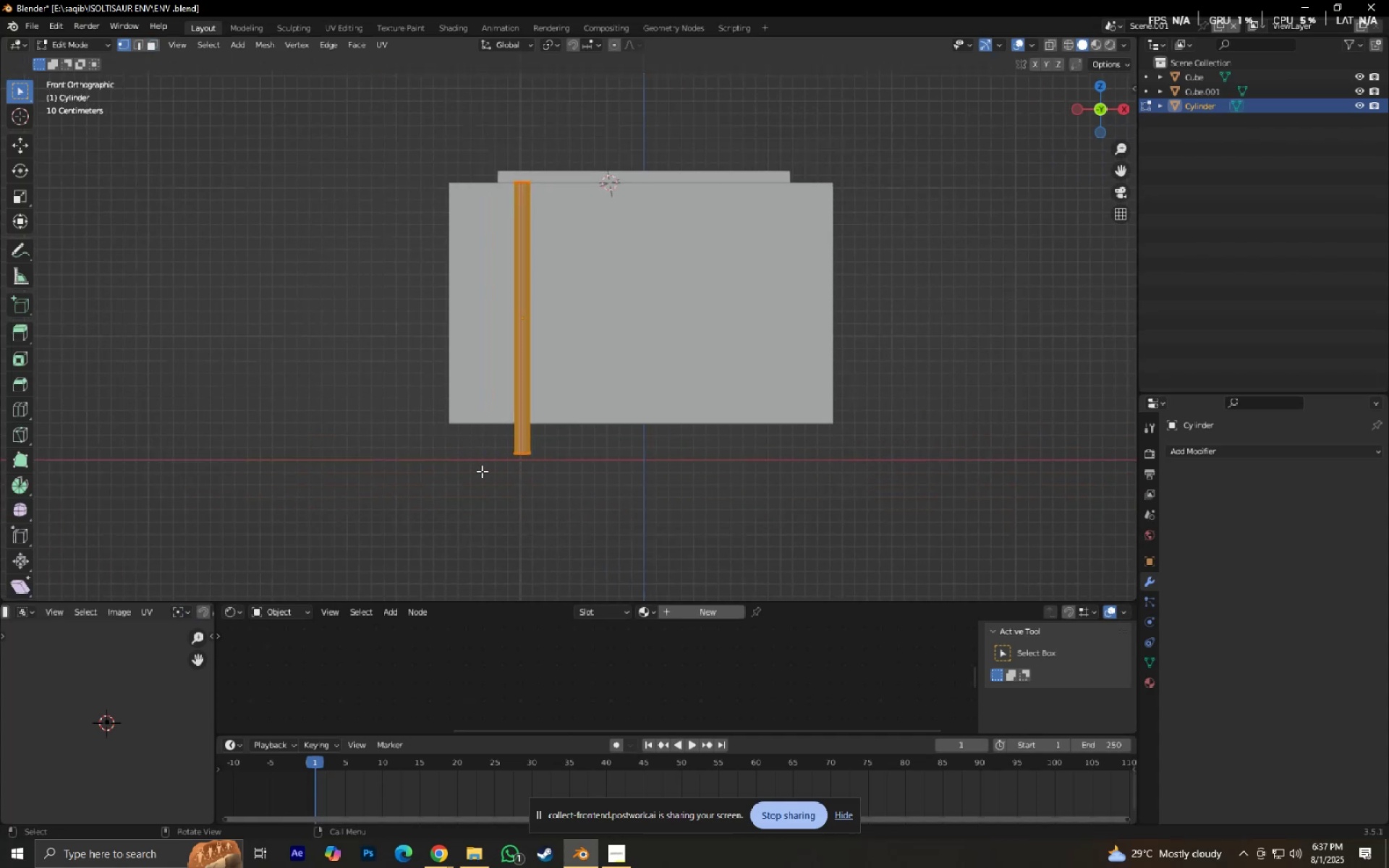 
left_click_drag(start_coordinate=[467, 446], to_coordinate=[669, 491])
 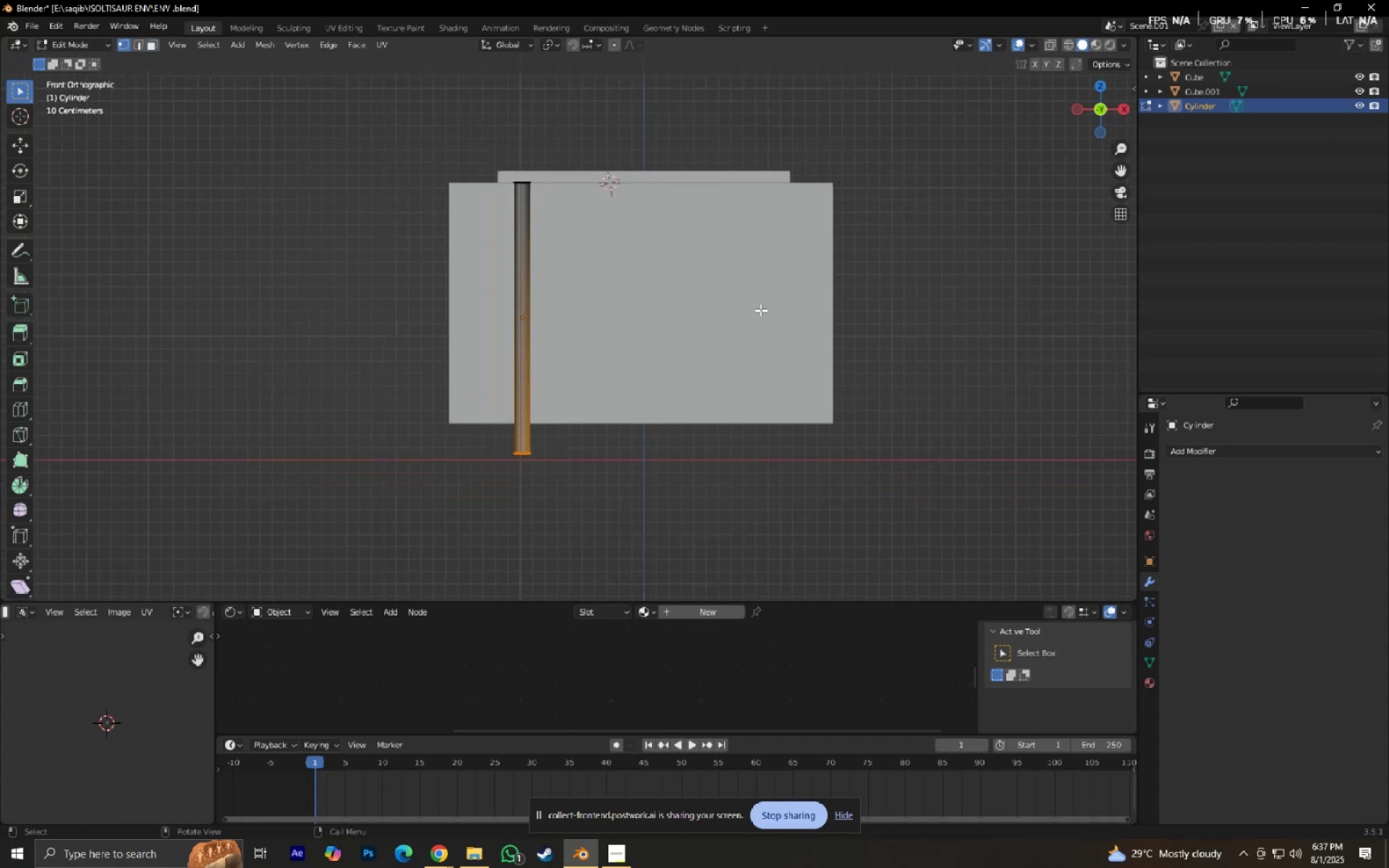 
key(Alt+AltLeft)
 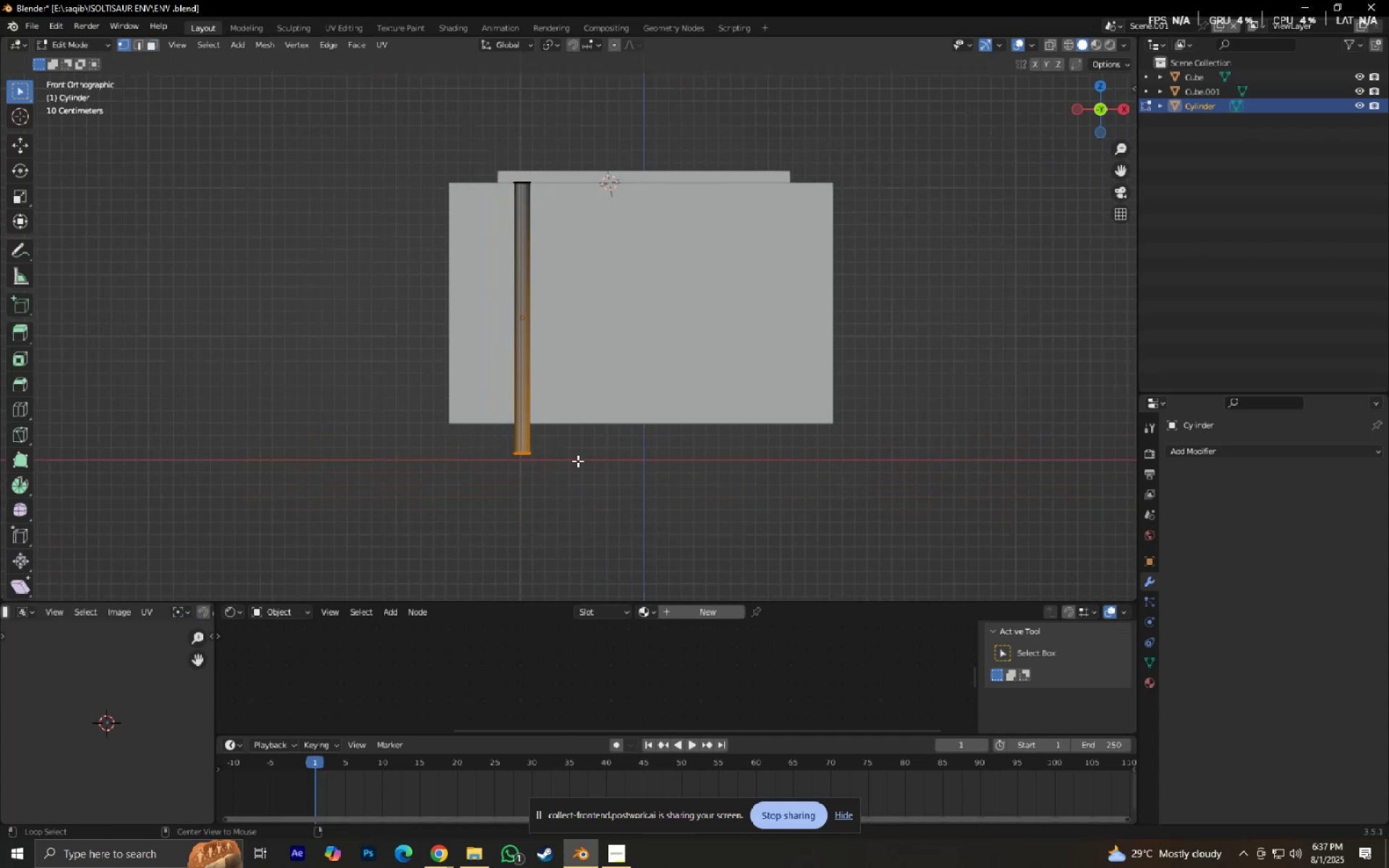 
key(Alt+Z)
 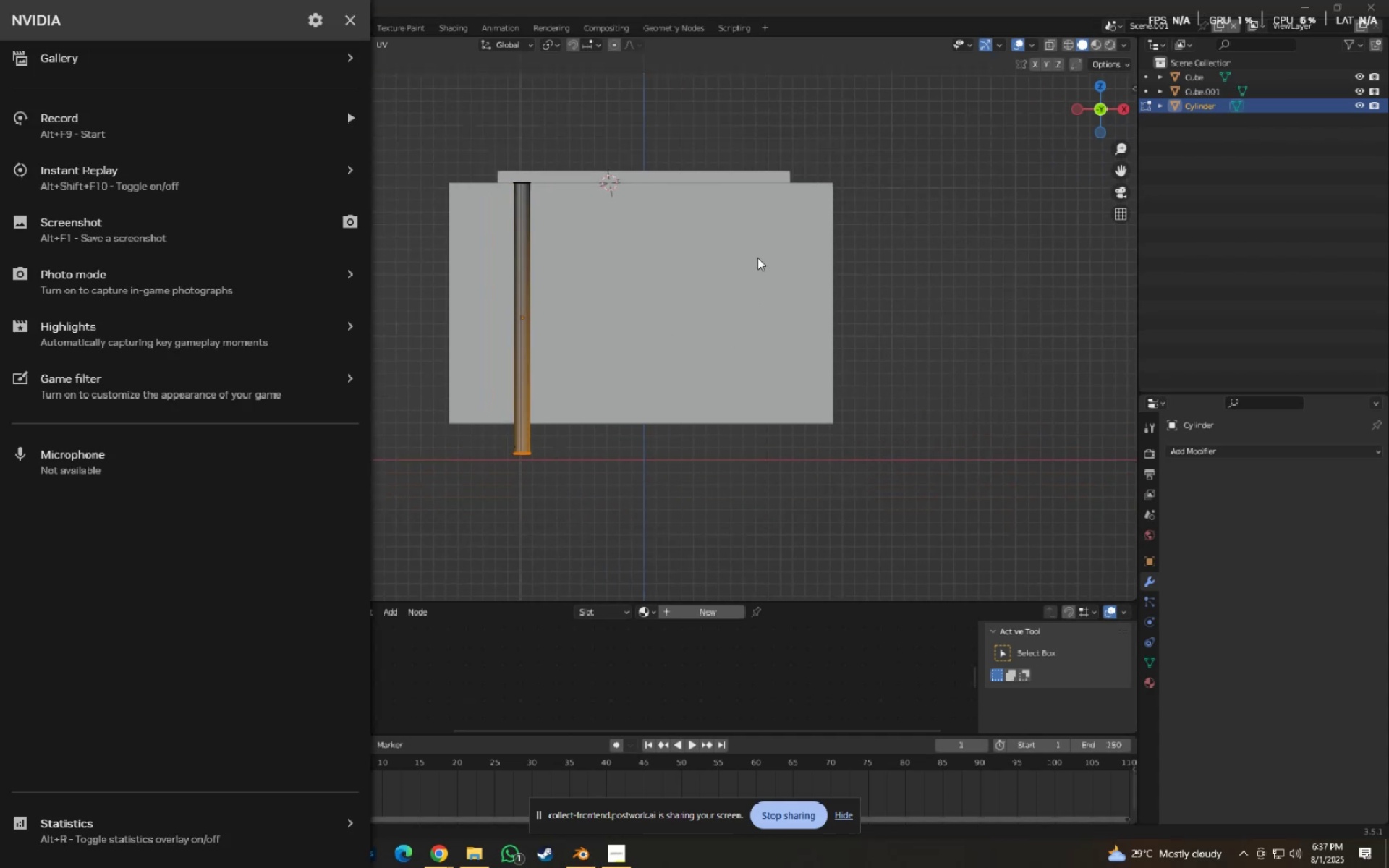 
left_click([882, 326])
 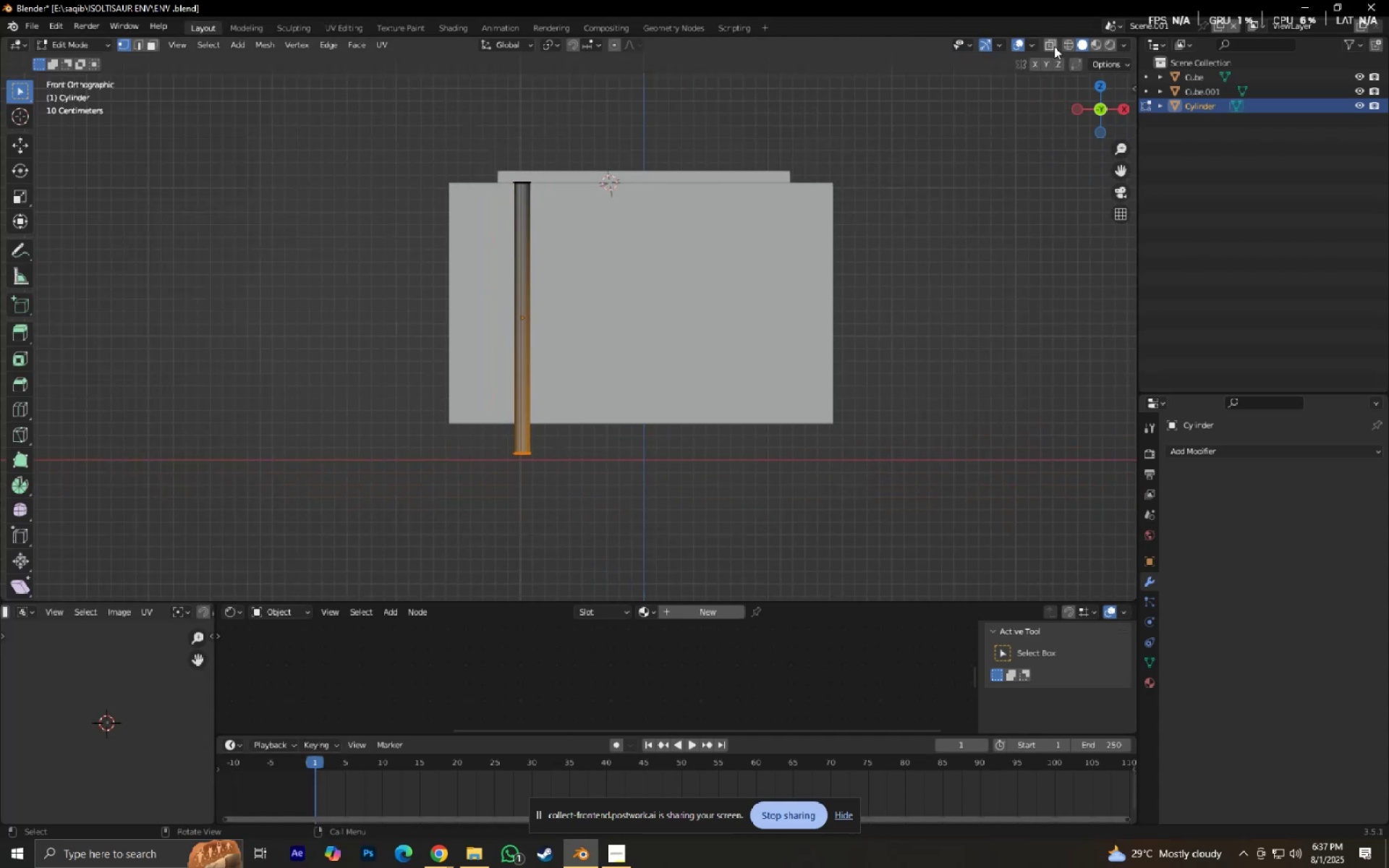 
left_click([1053, 46])
 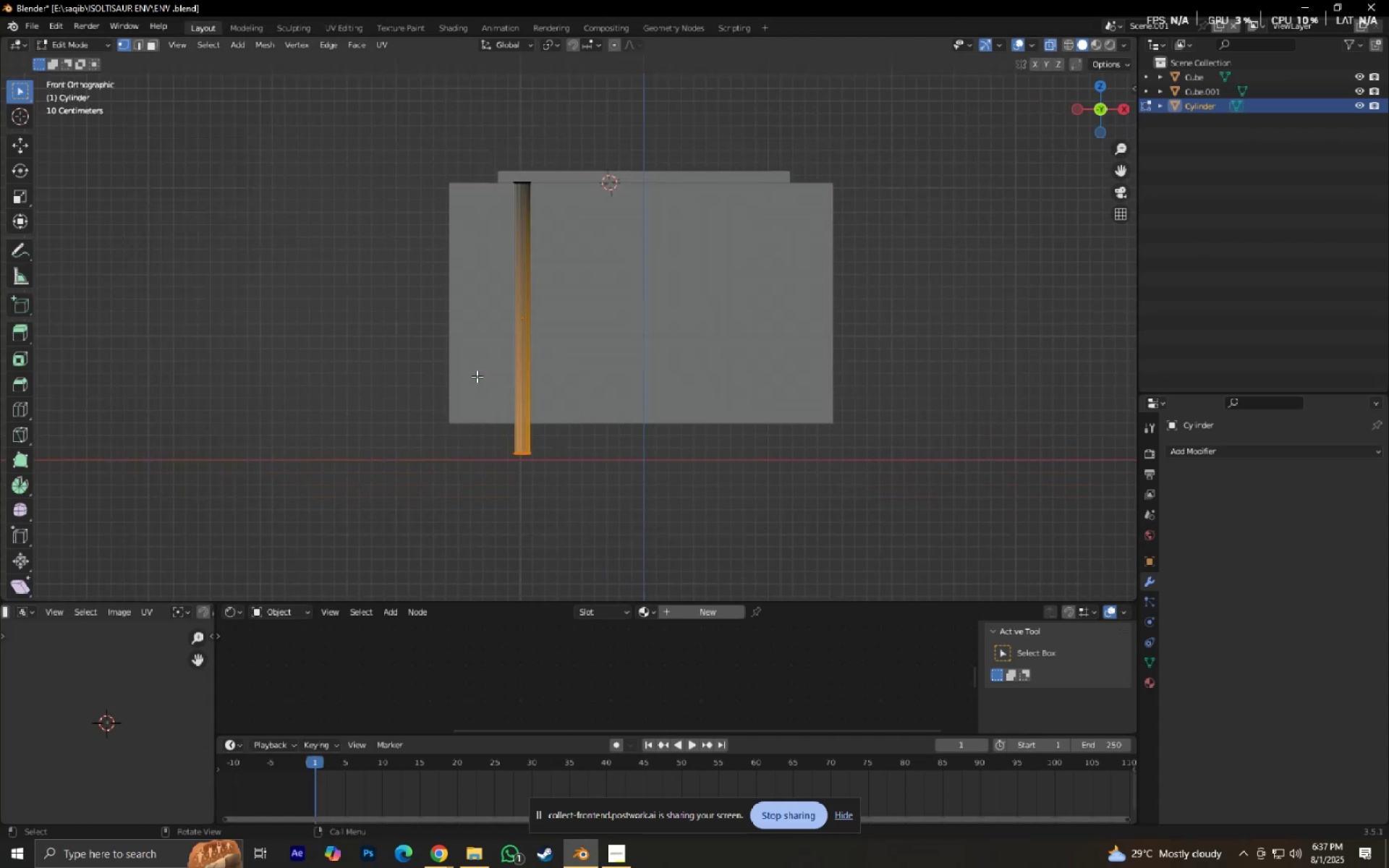 
left_click_drag(start_coordinate=[470, 396], to_coordinate=[697, 532])
 